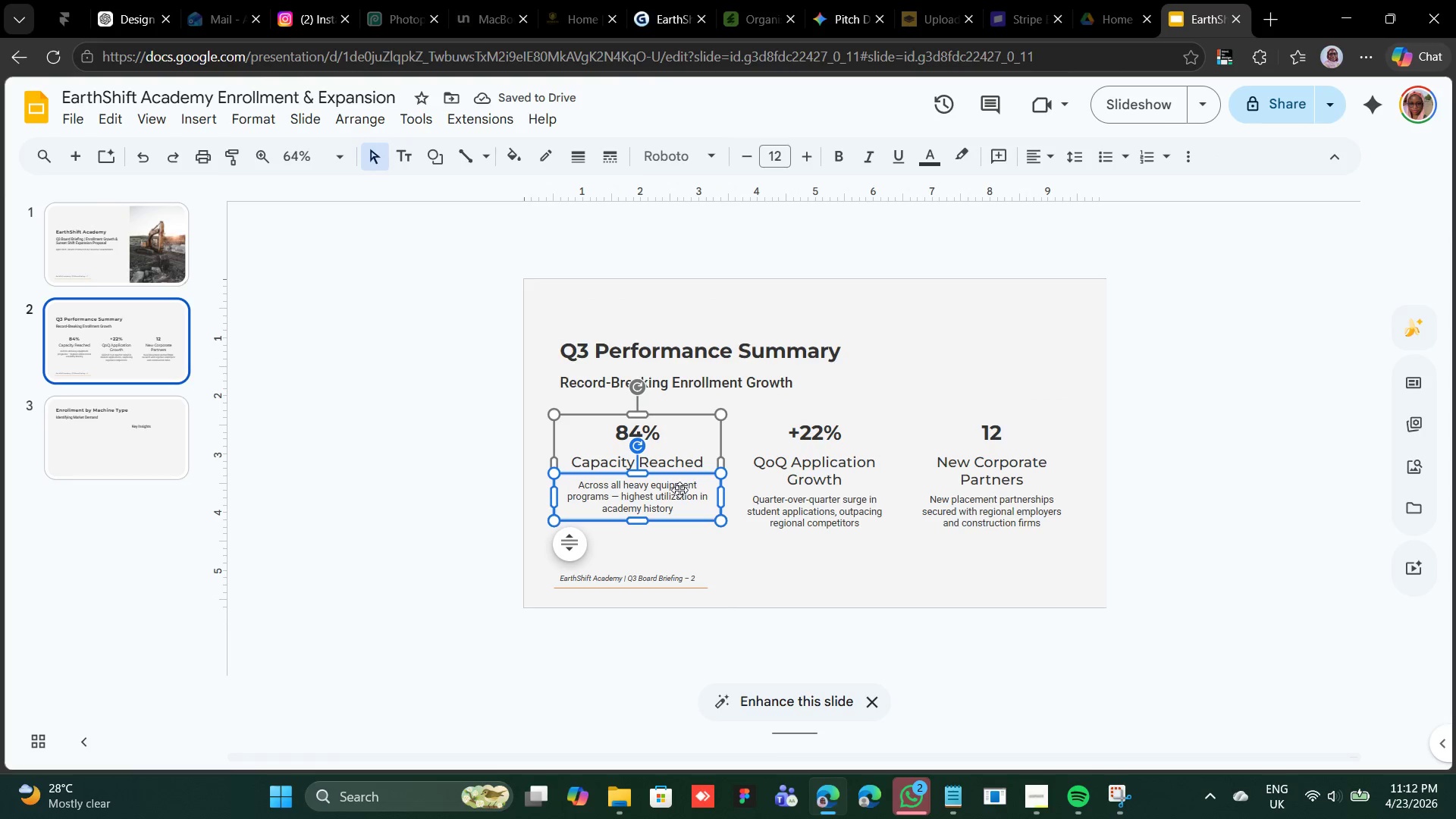 
right_click([680, 488])
 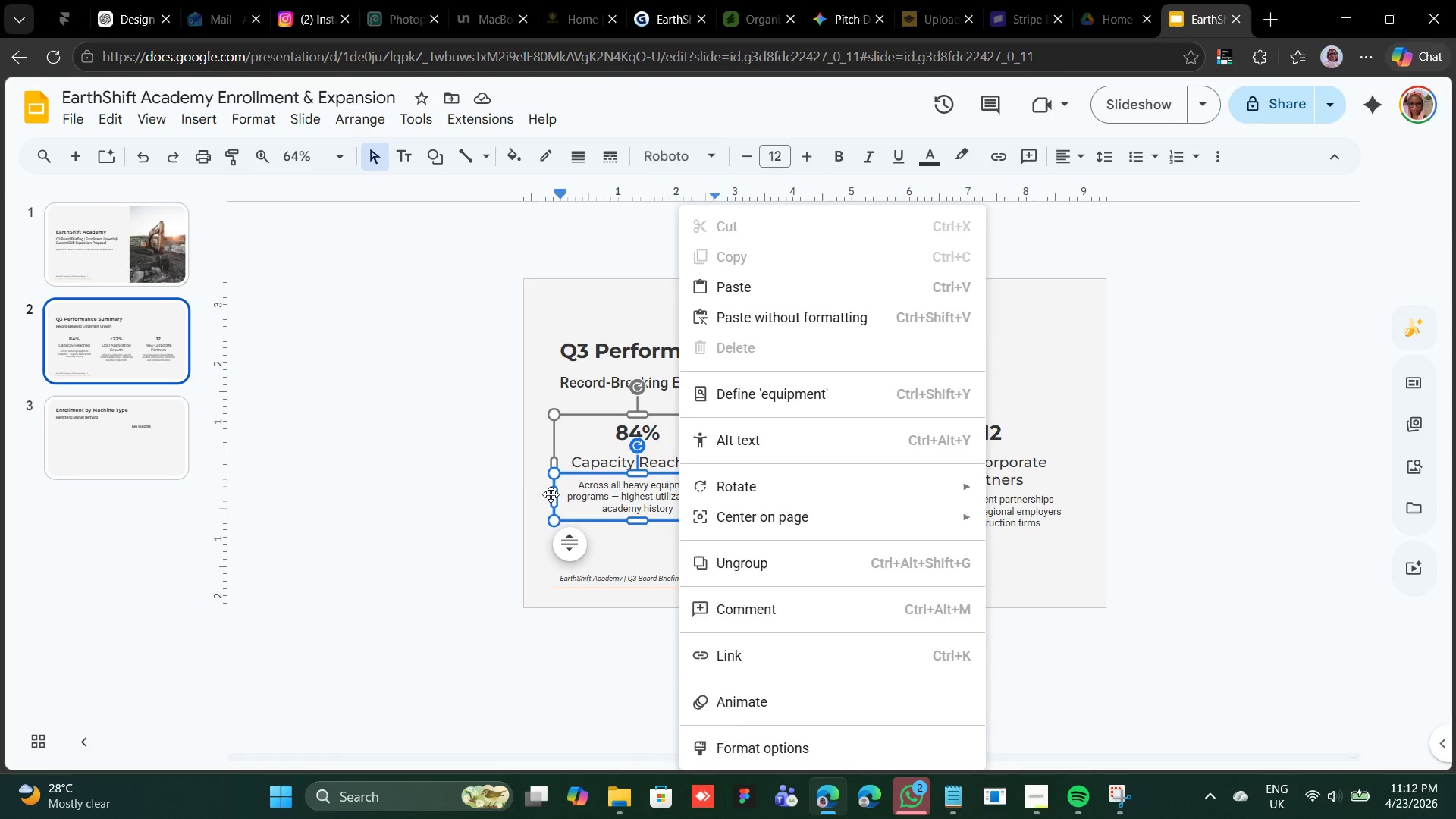 
right_click([552, 493])
 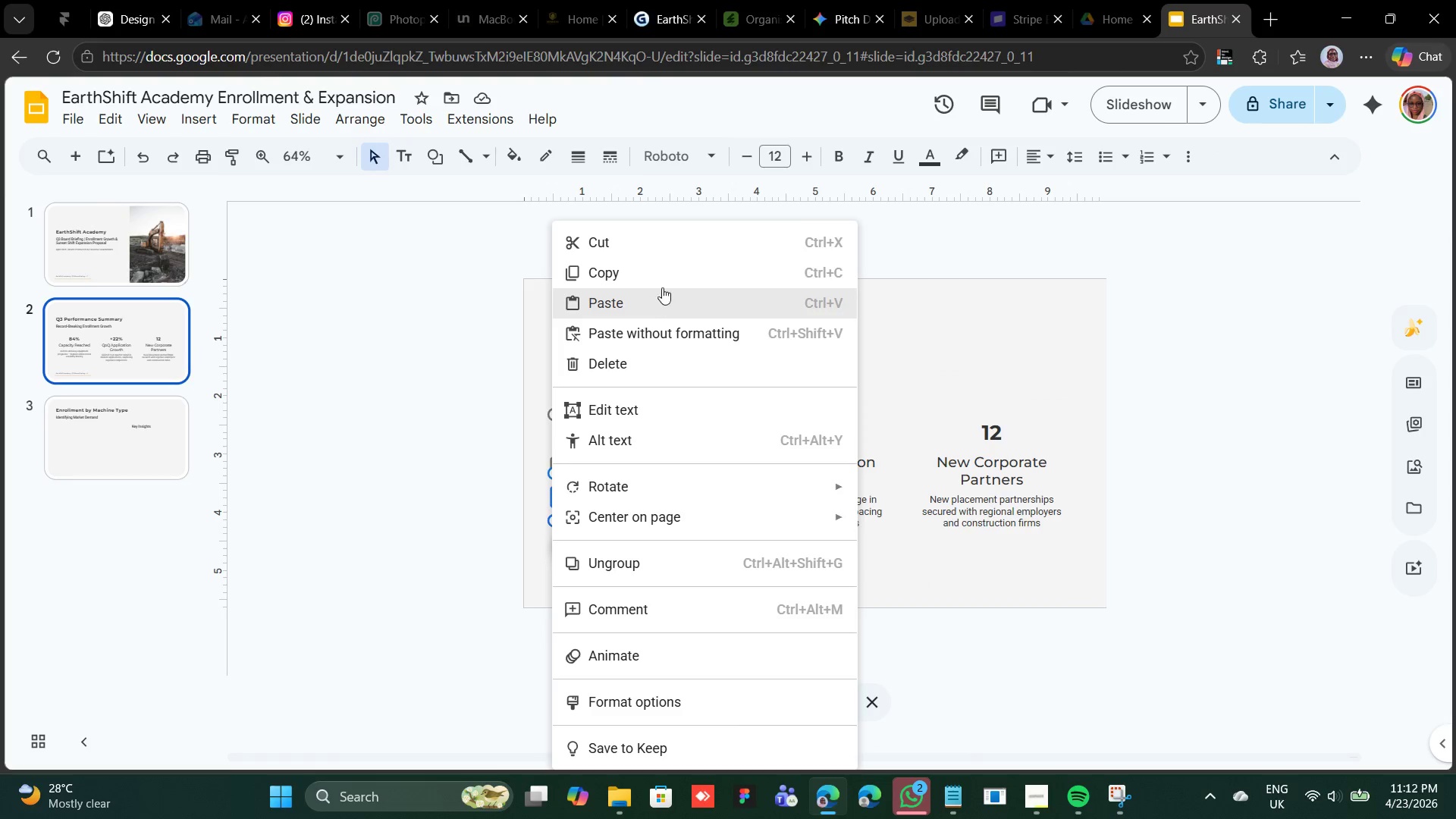 
left_click([667, 278])
 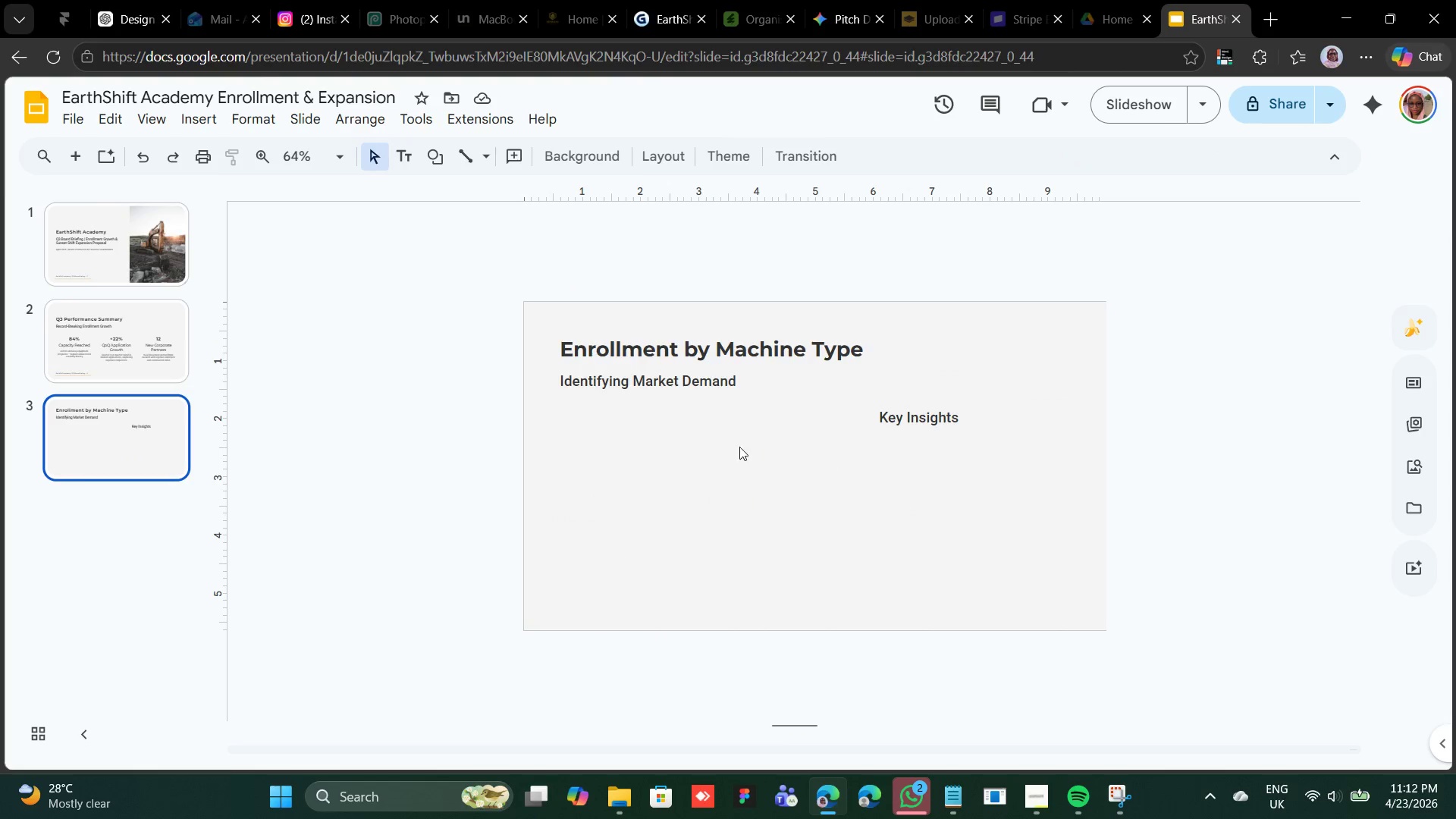 
right_click([912, 464])
 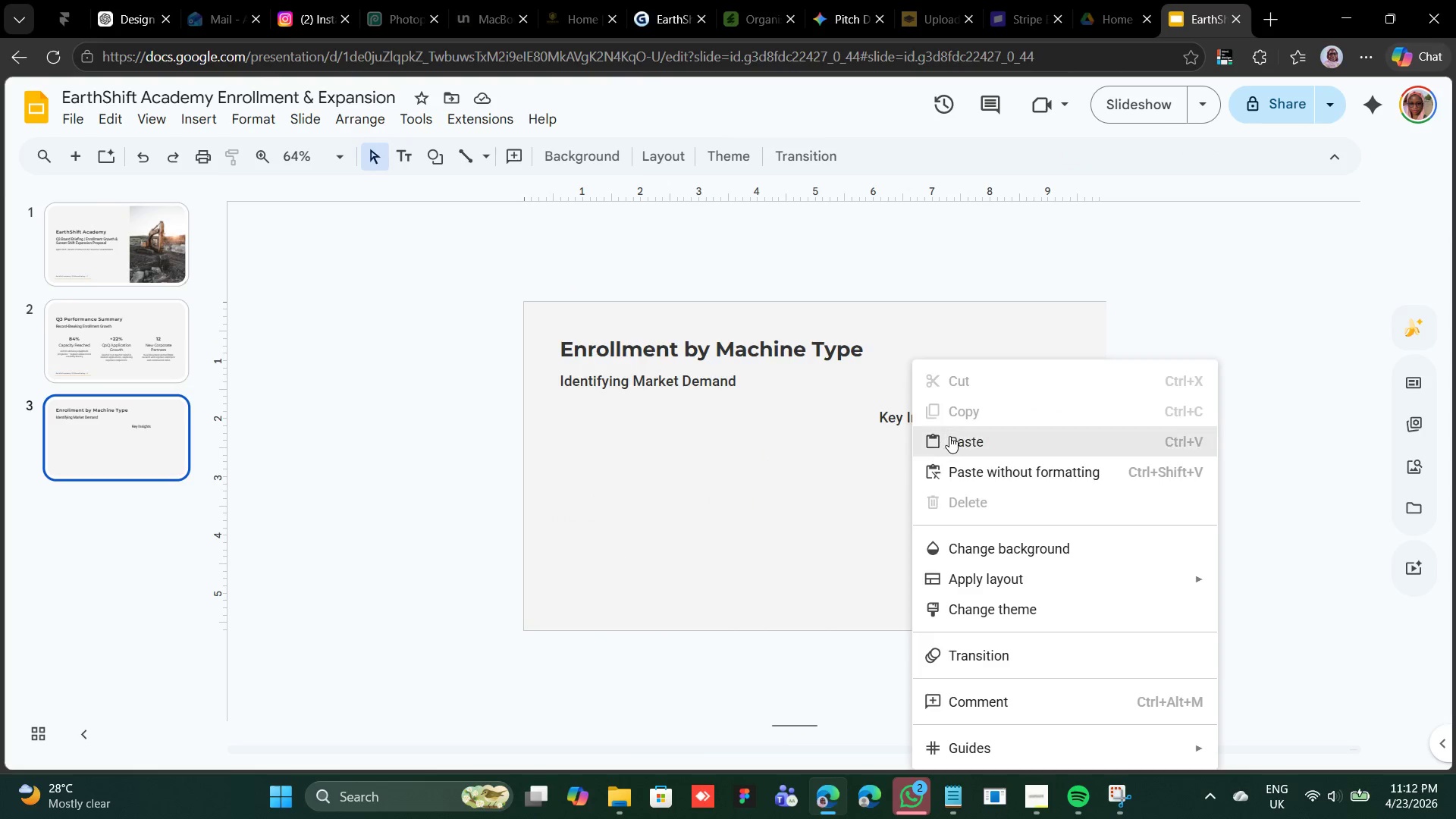 
left_click([953, 440])
 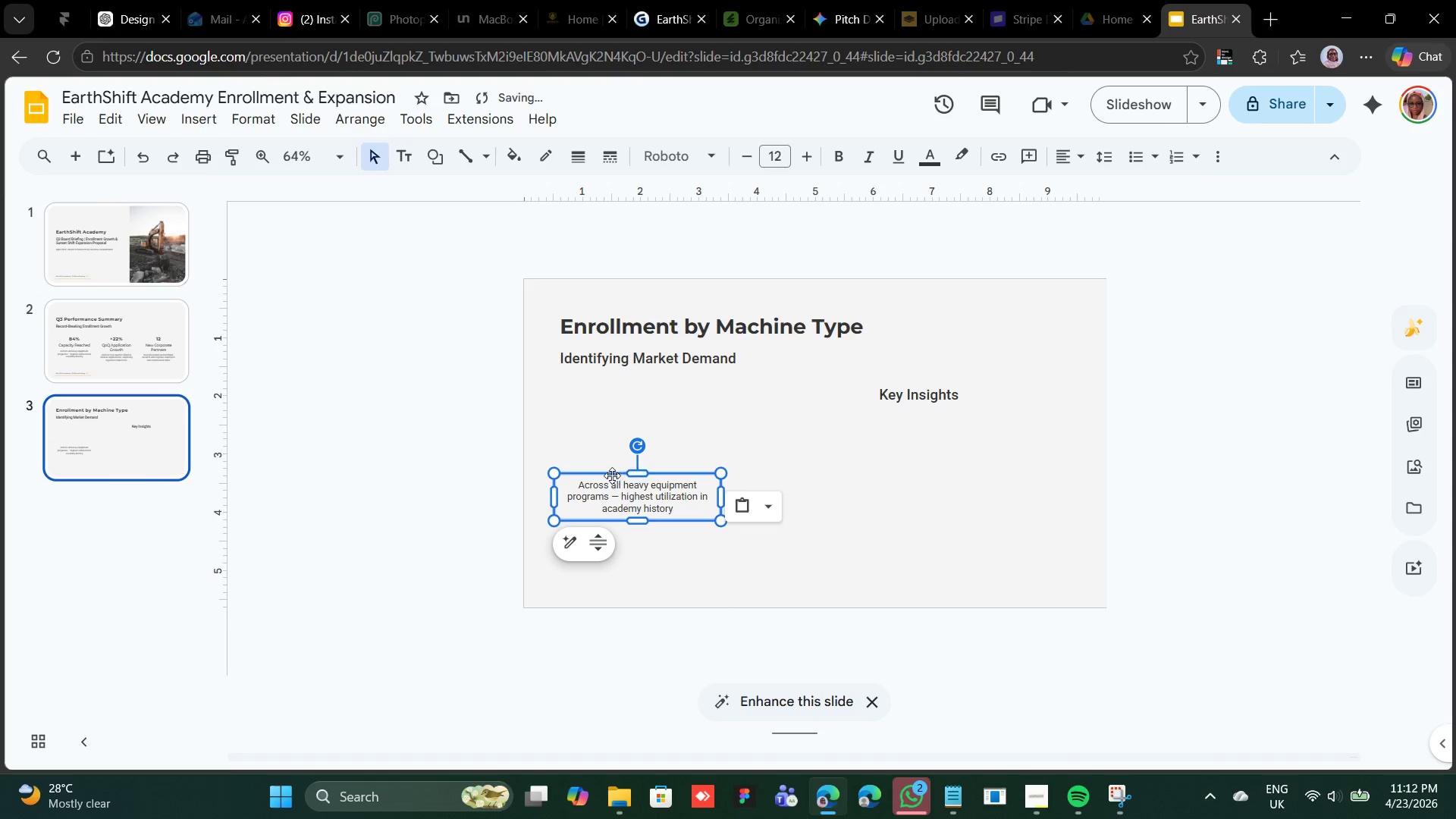 
left_click_drag(start_coordinate=[604, 474], to_coordinate=[927, 411])
 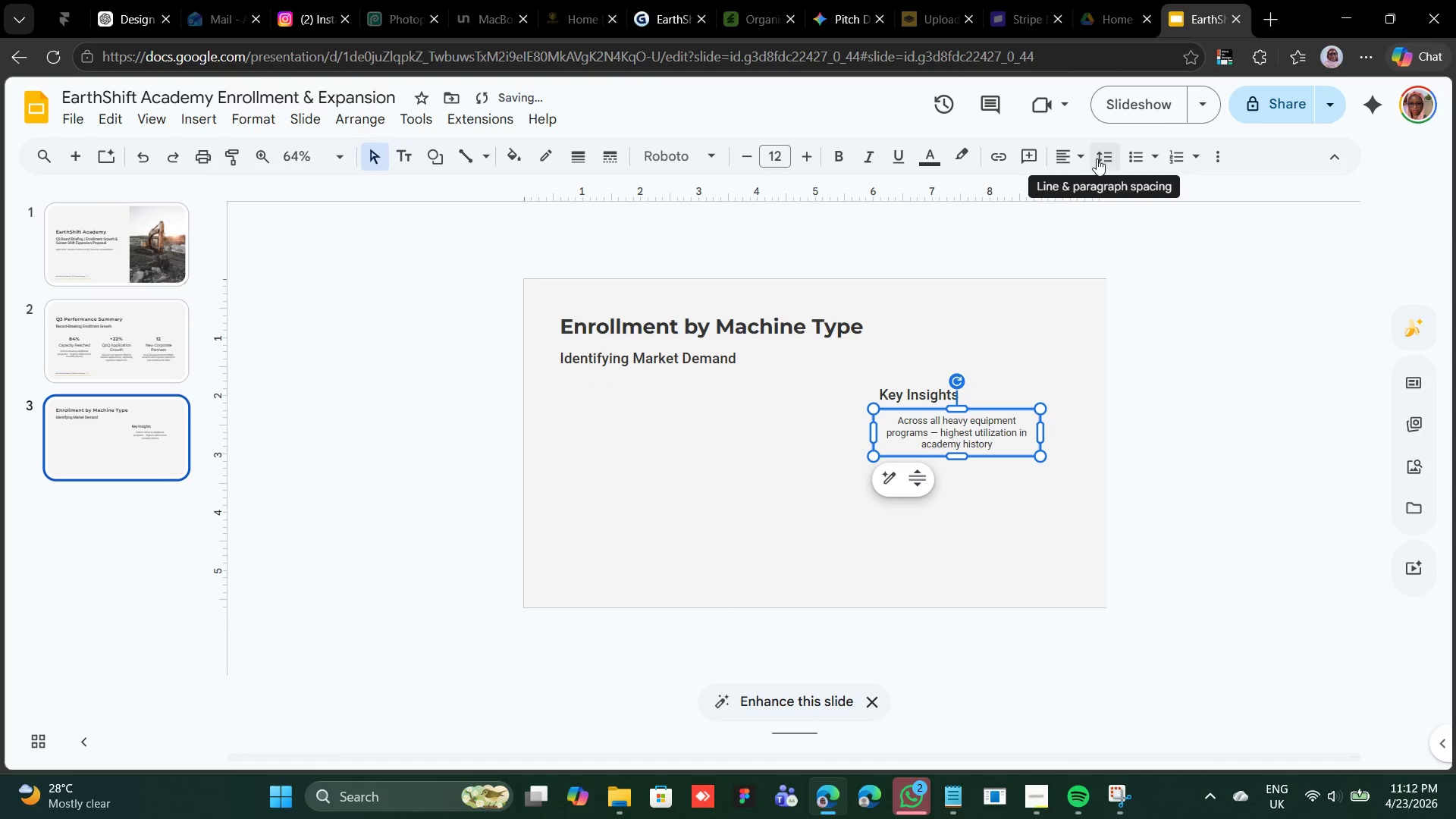 
left_click([1085, 162])
 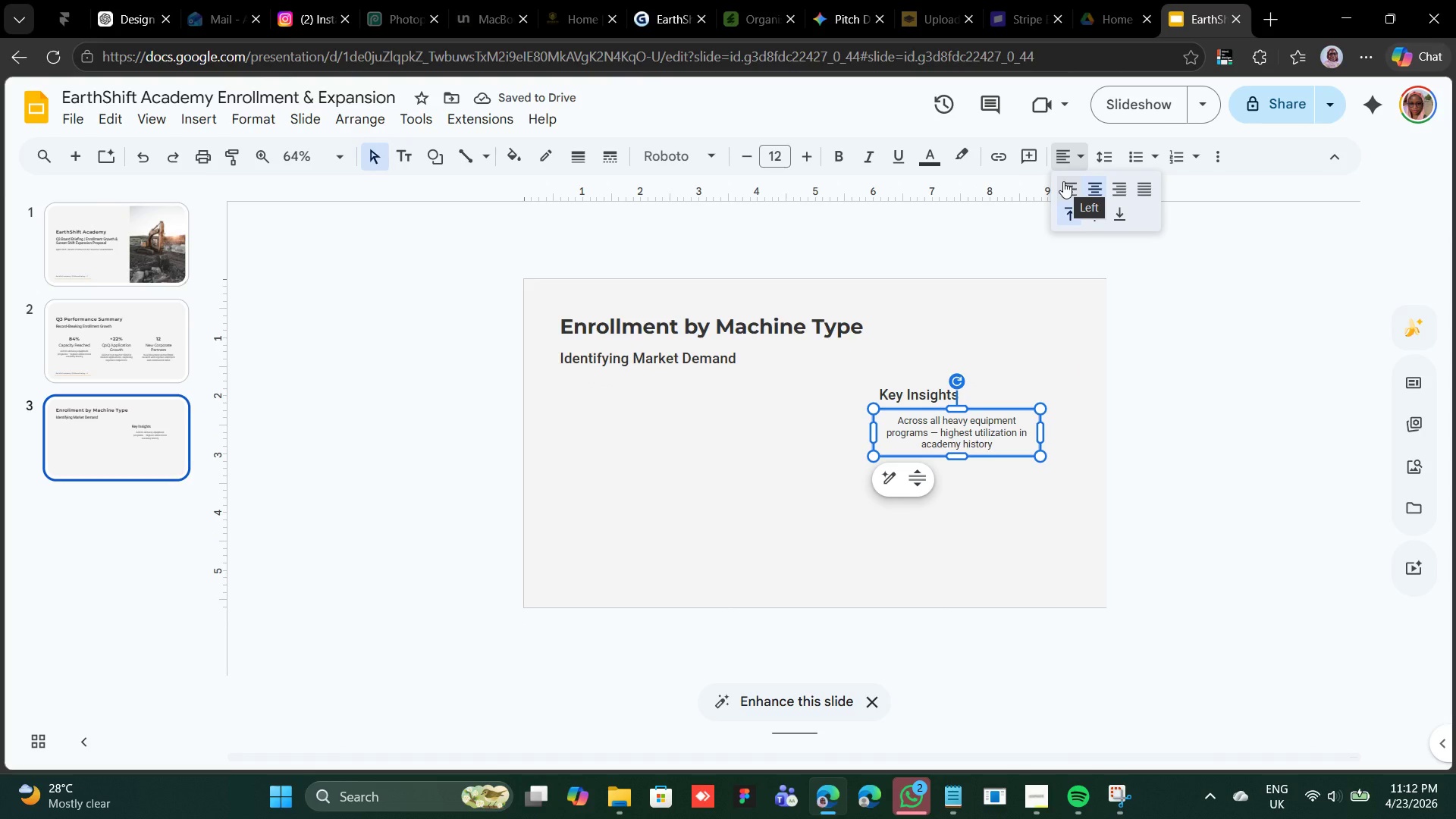 
left_click([1063, 181])
 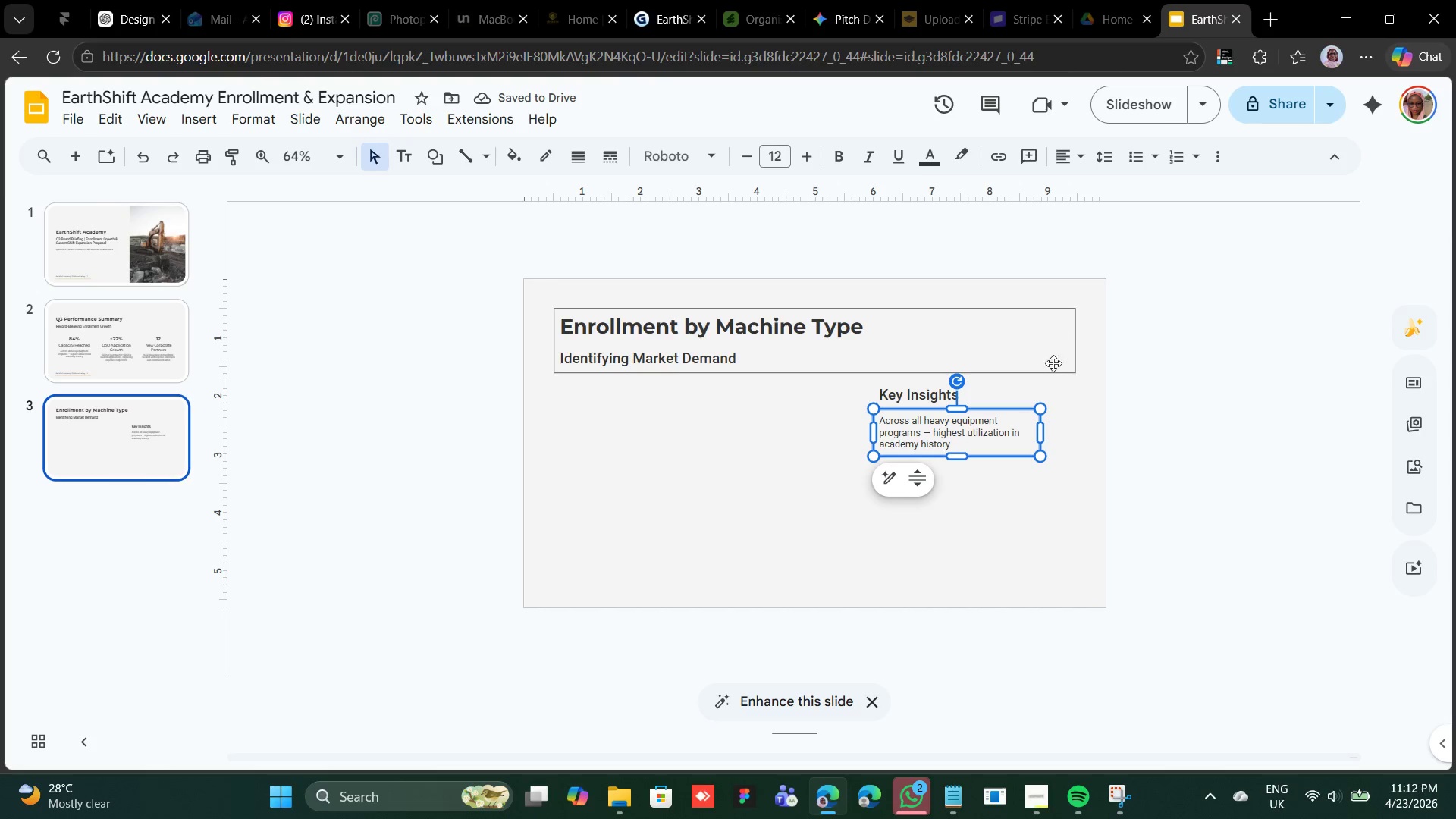 
wait(5.41)
 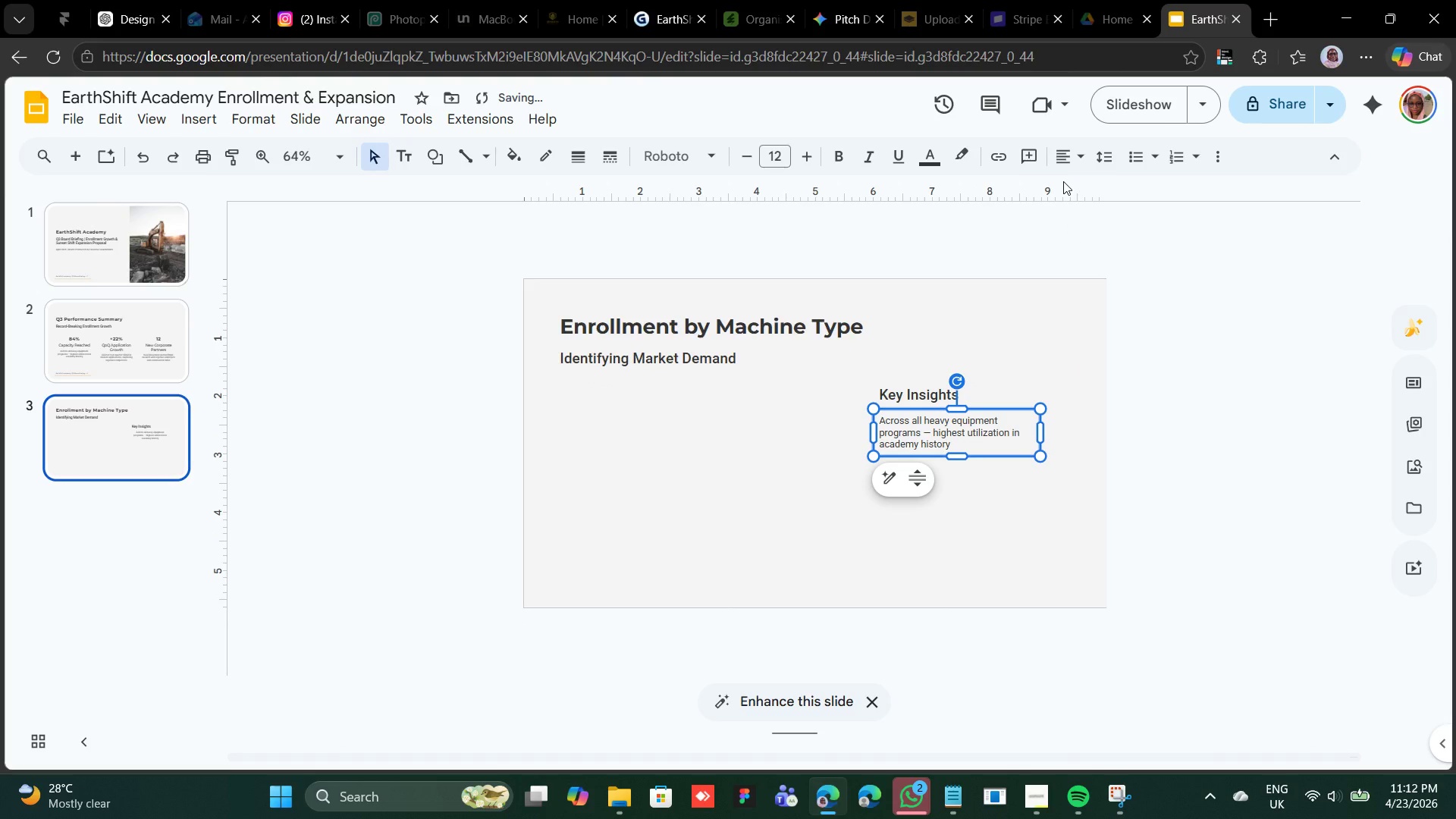 
left_click_drag(start_coordinate=[1042, 428], to_coordinate=[1076, 437])
 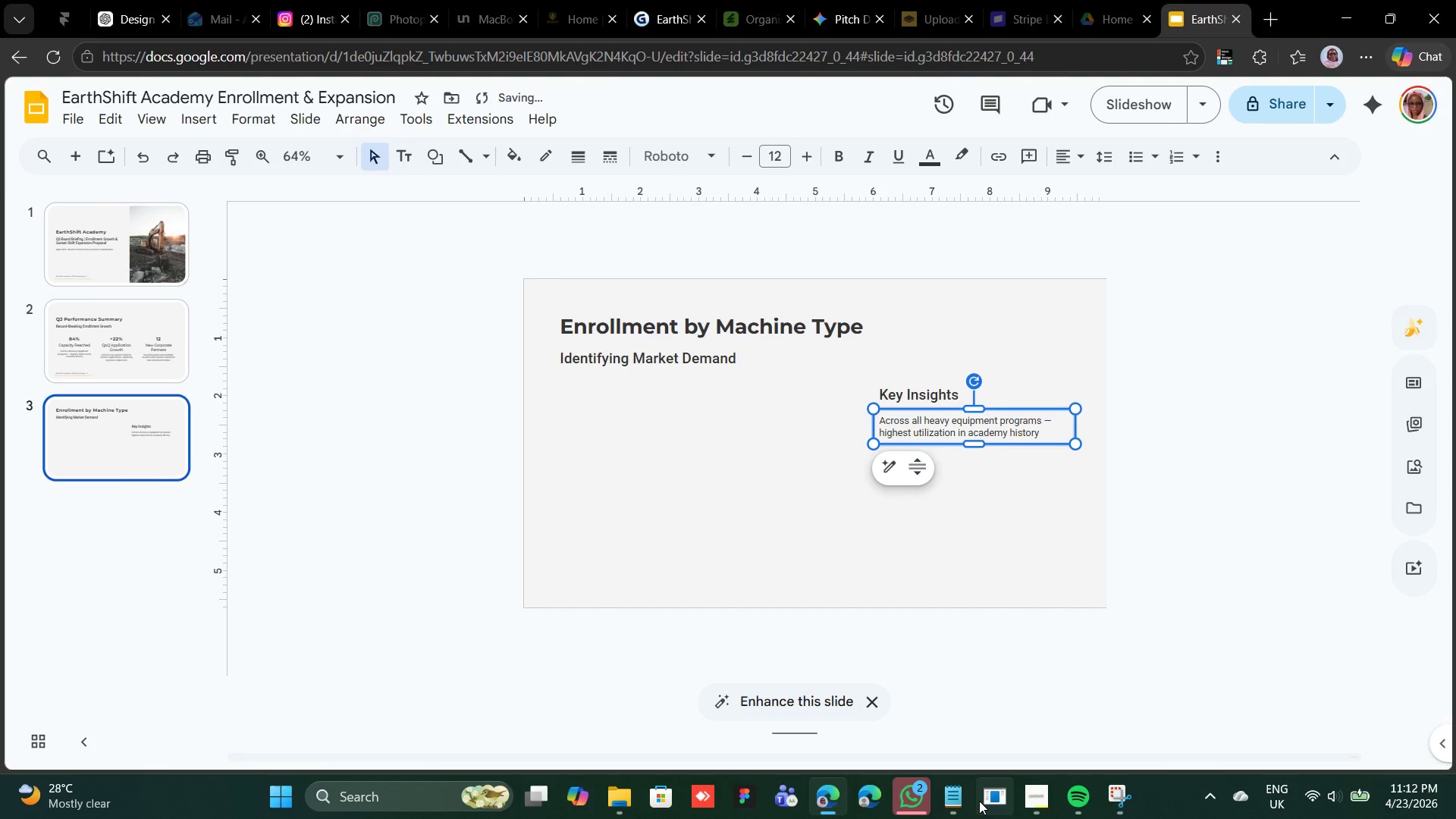 
left_click([952, 805])
 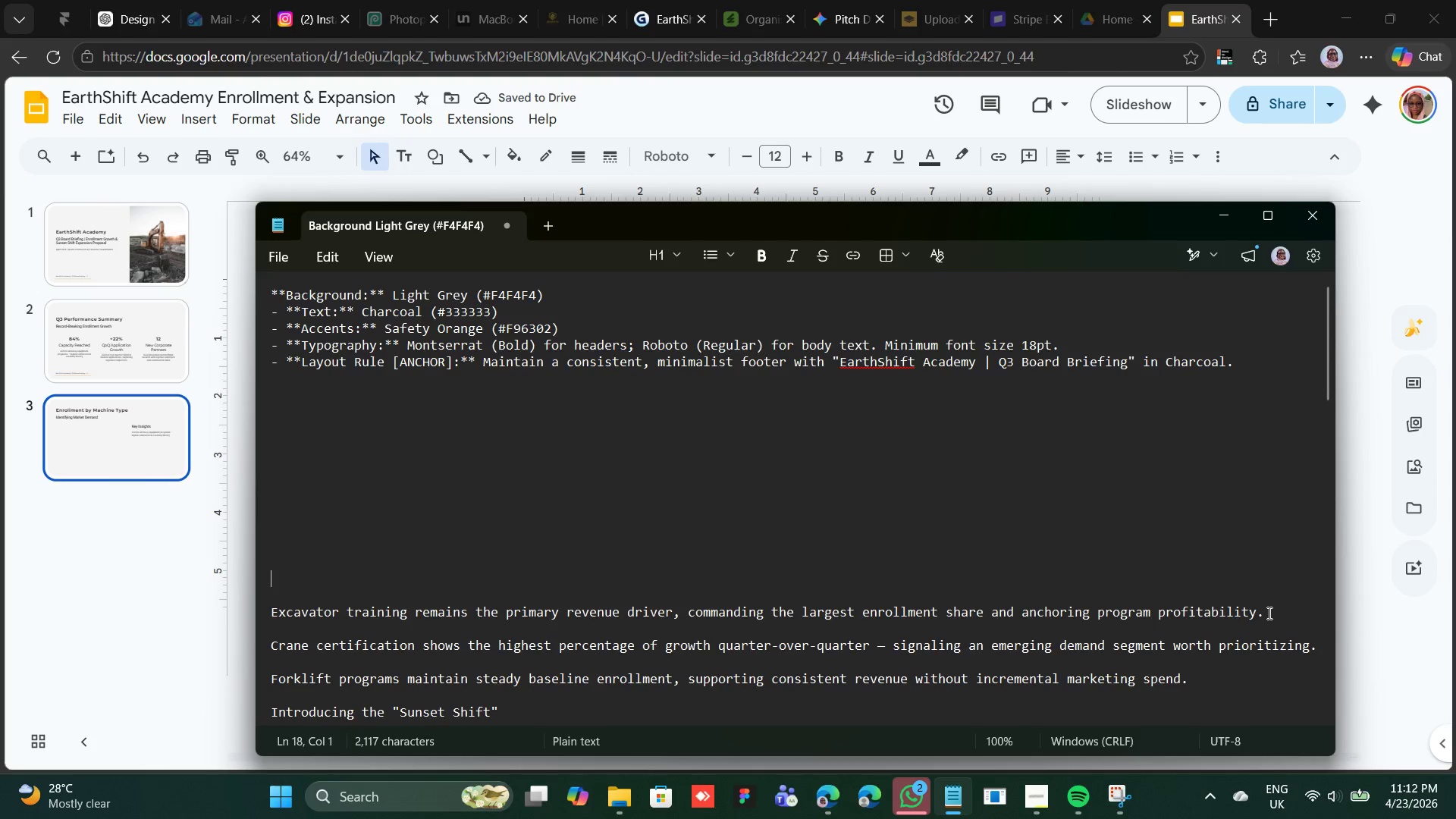 
left_click_drag(start_coordinate=[1265, 611], to_coordinate=[268, 618])
 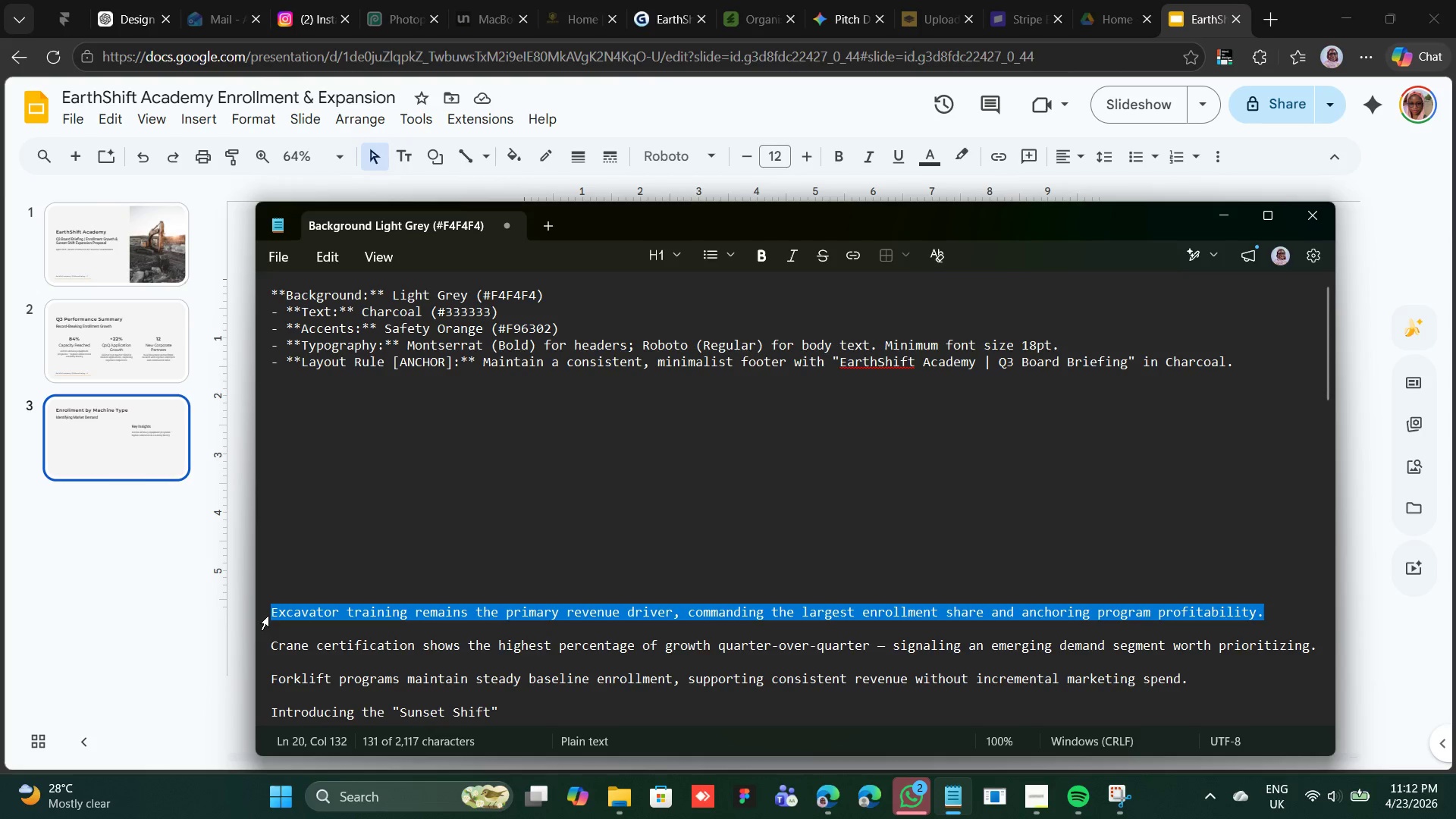 
right_click([268, 616])
 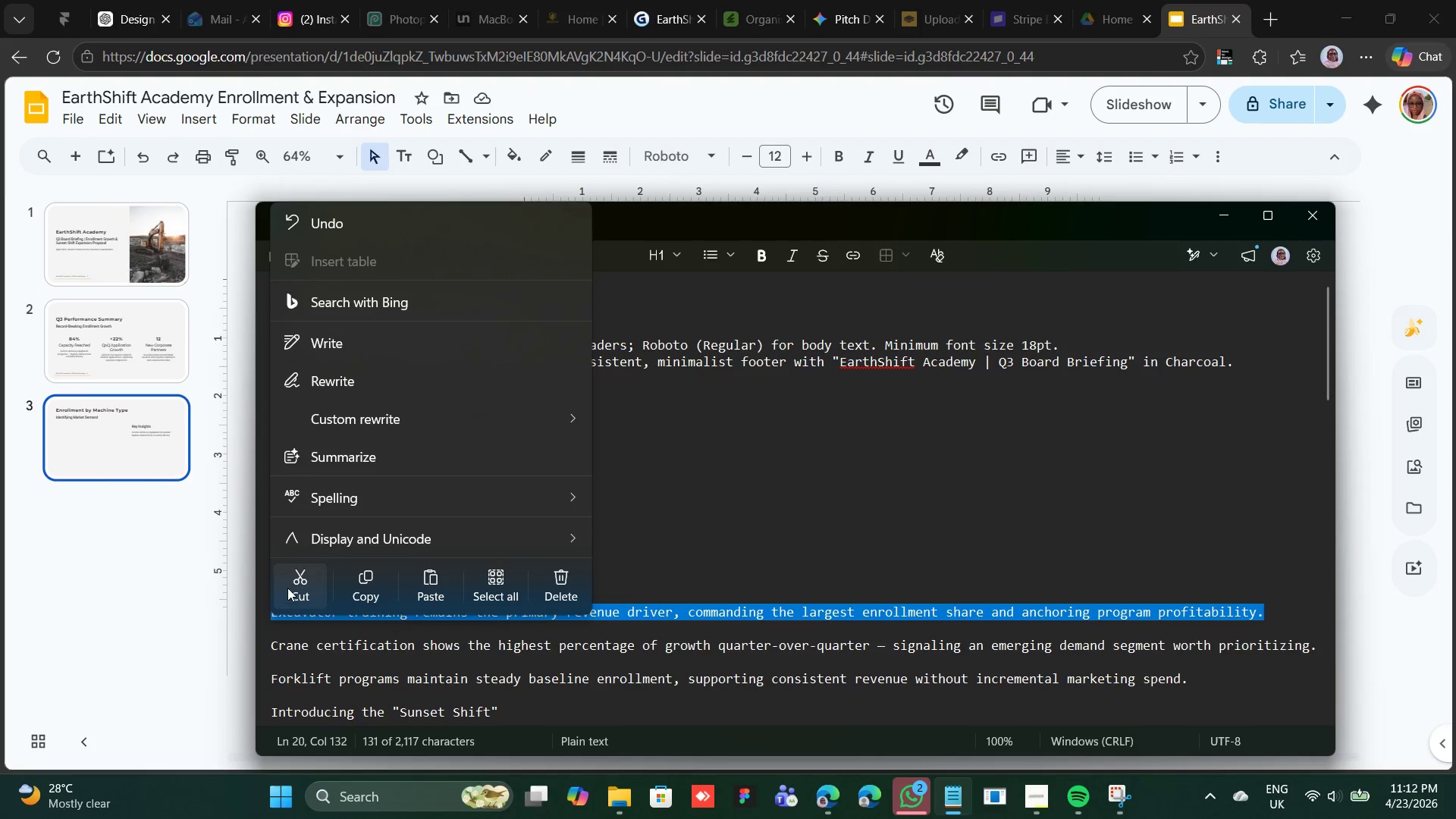 
left_click([288, 585])
 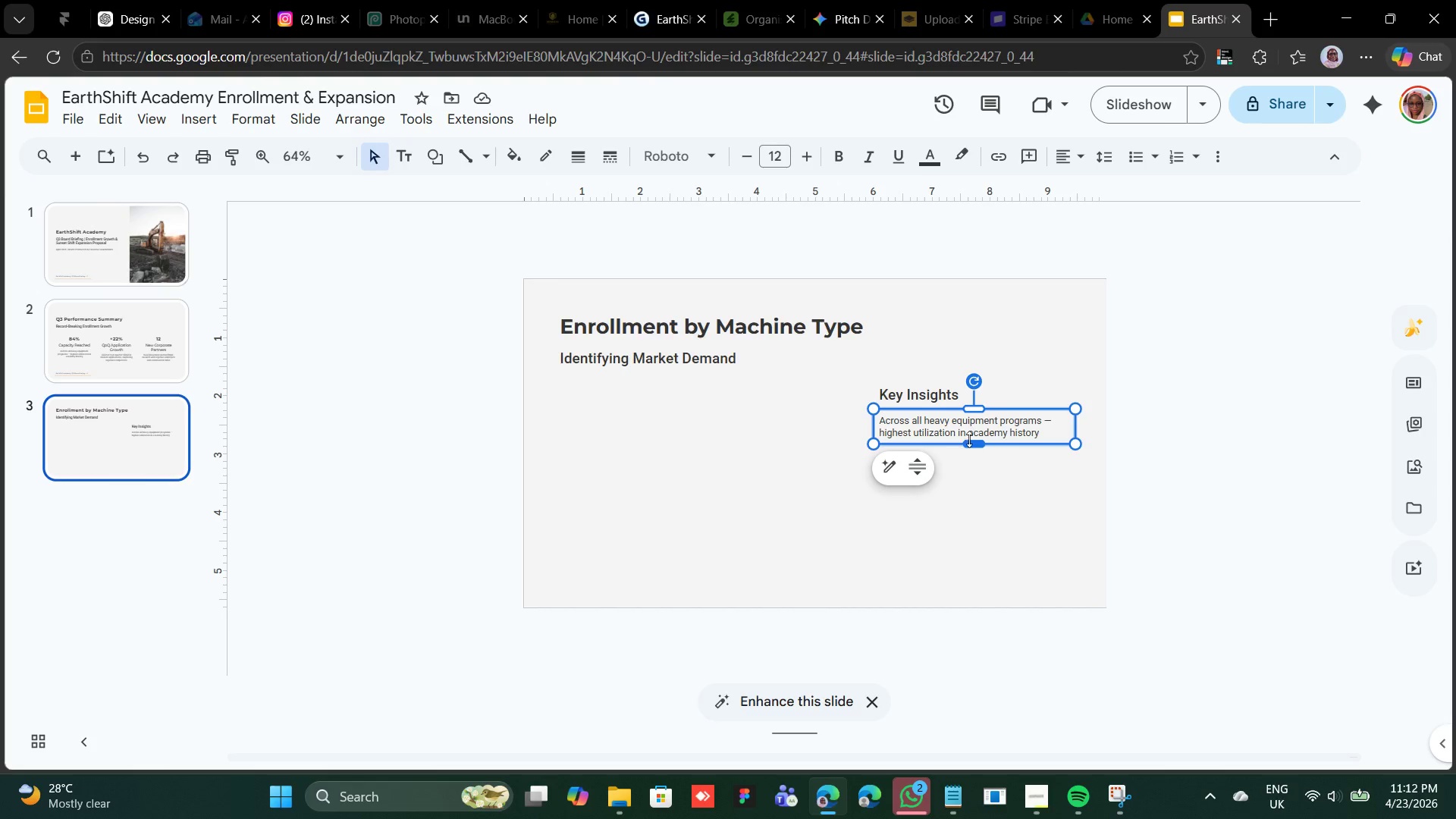 
double_click([968, 428])
 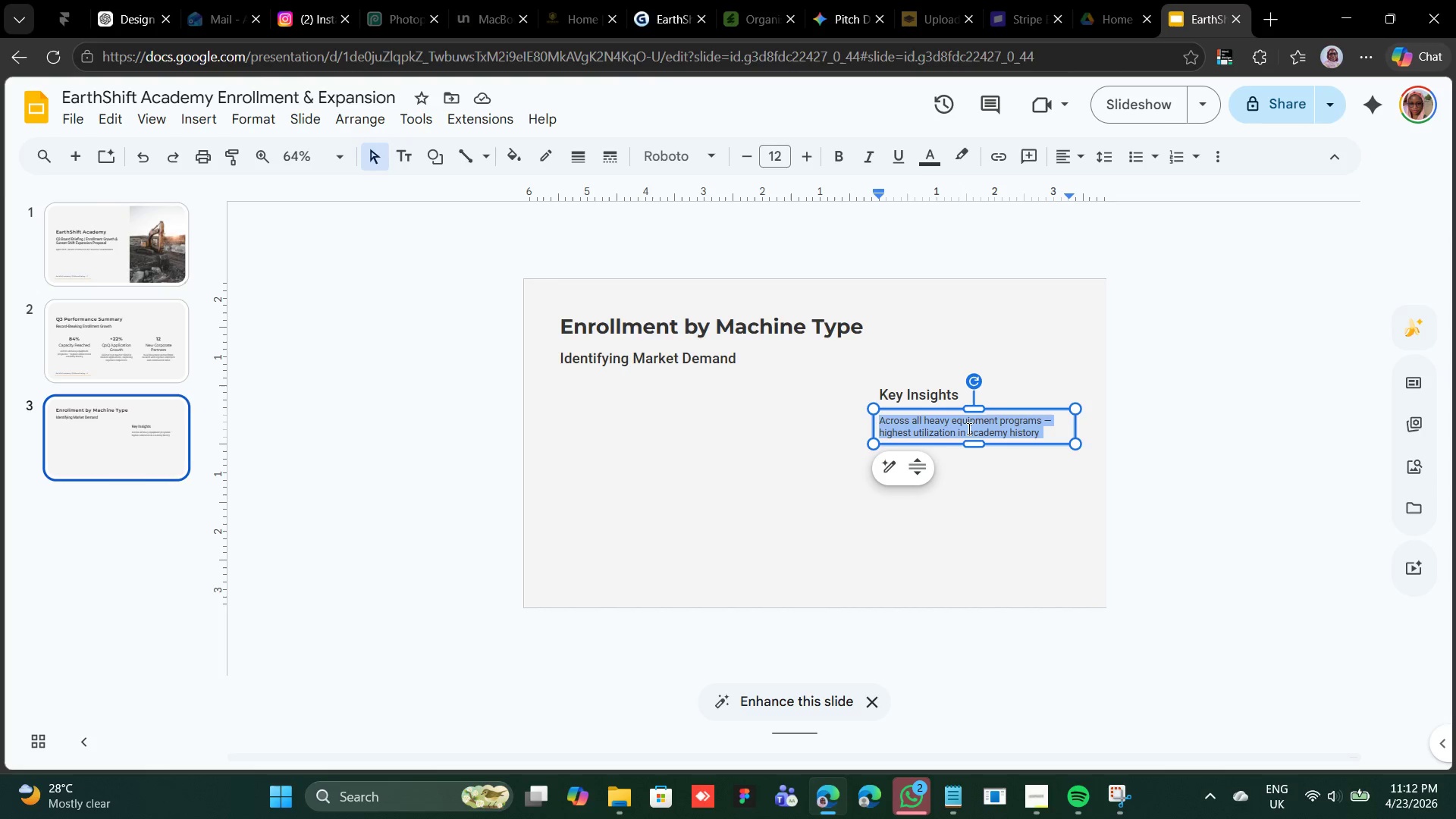 
triple_click([968, 428])
 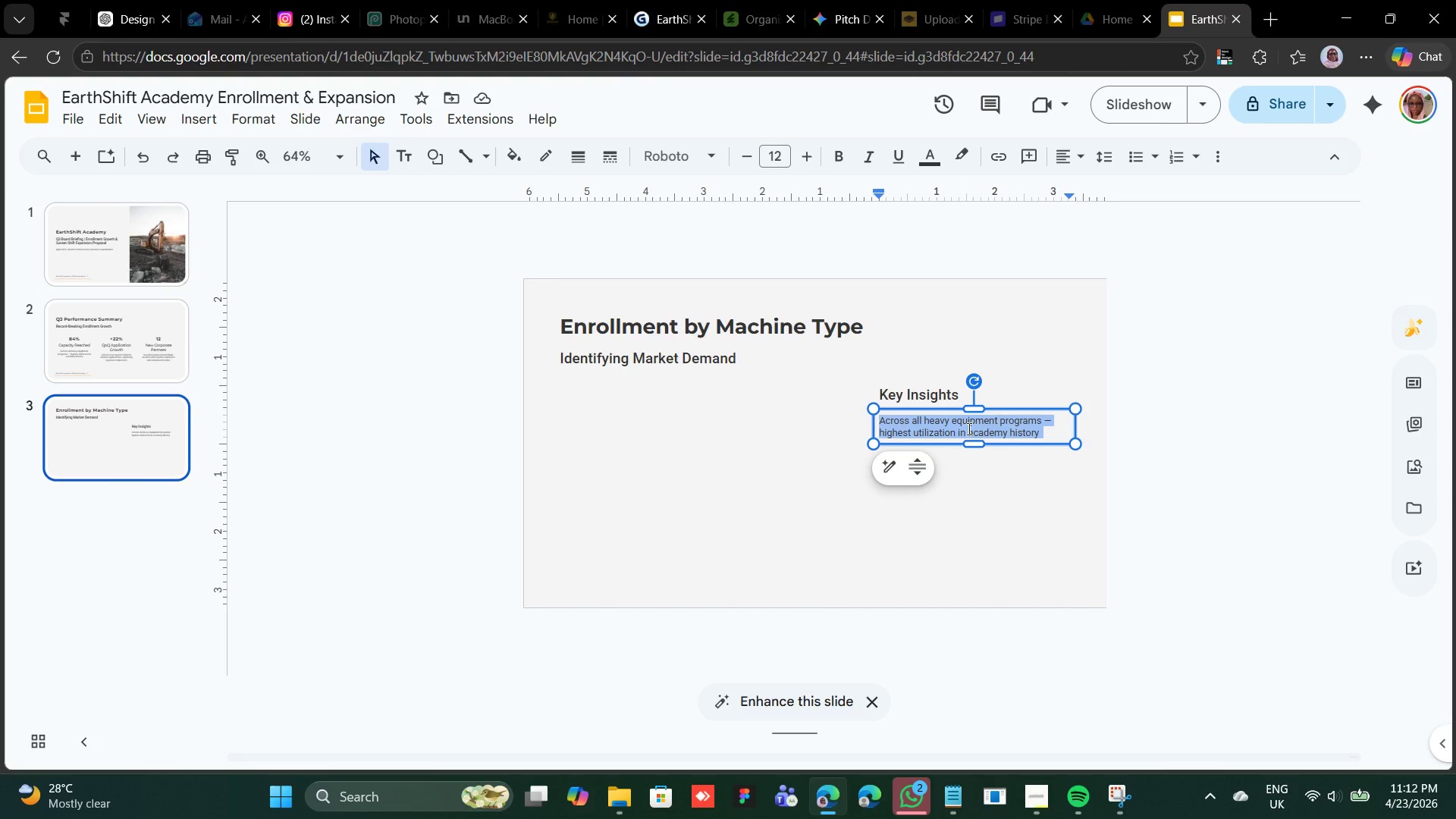 
right_click([968, 428])
 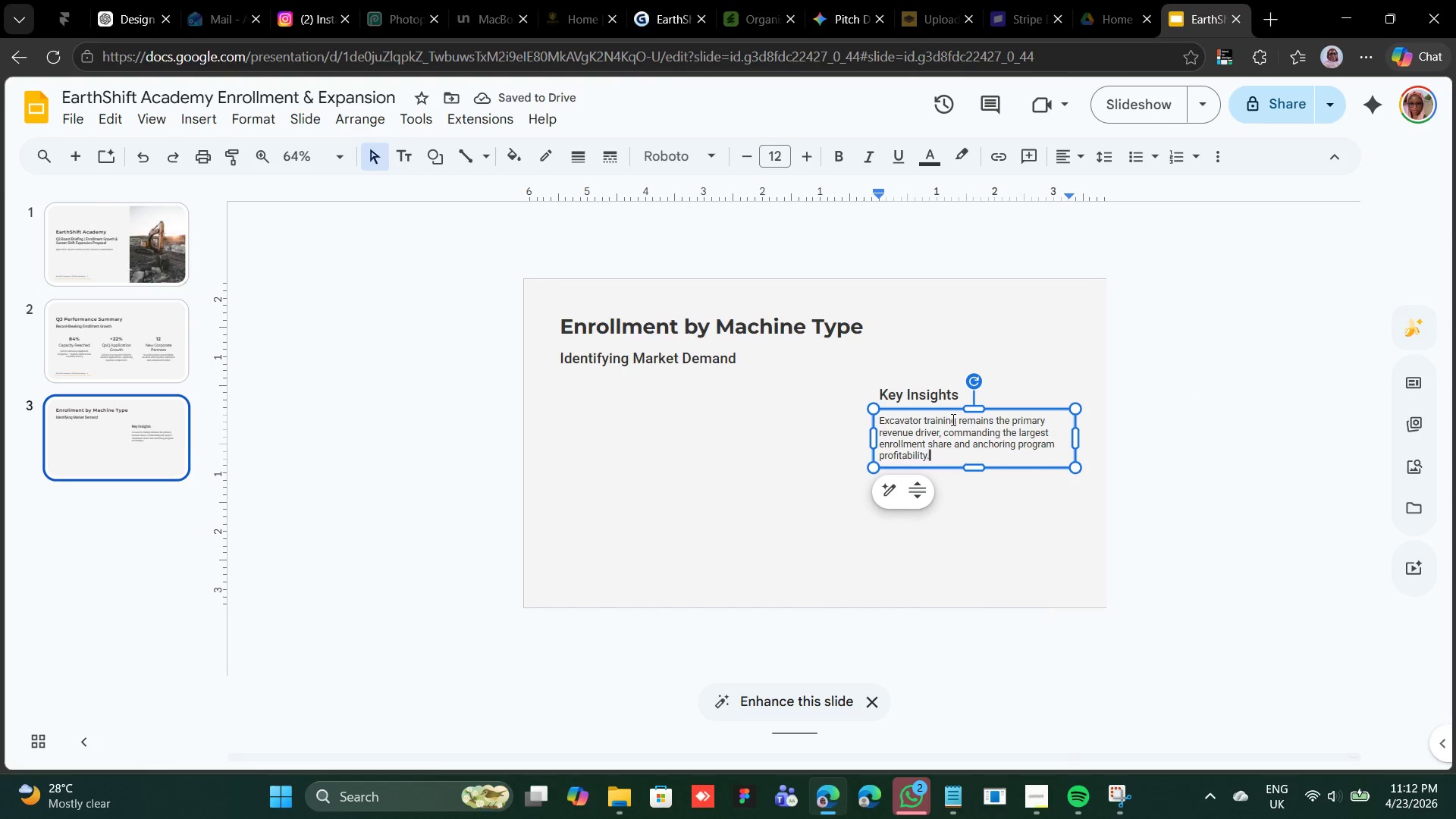 
wait(6.09)
 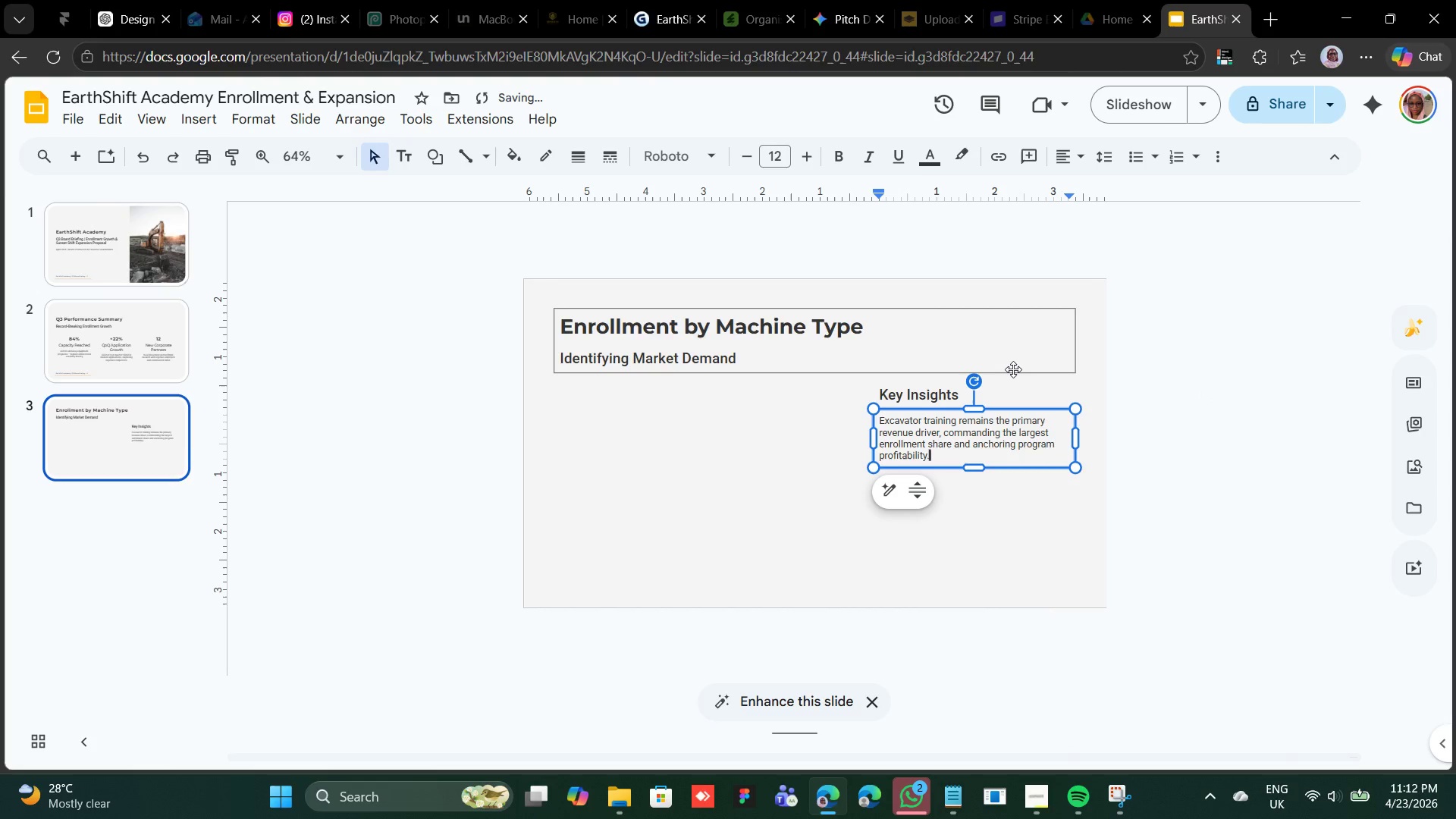 
left_click_drag(start_coordinate=[957, 419], to_coordinate=[951, 420])
 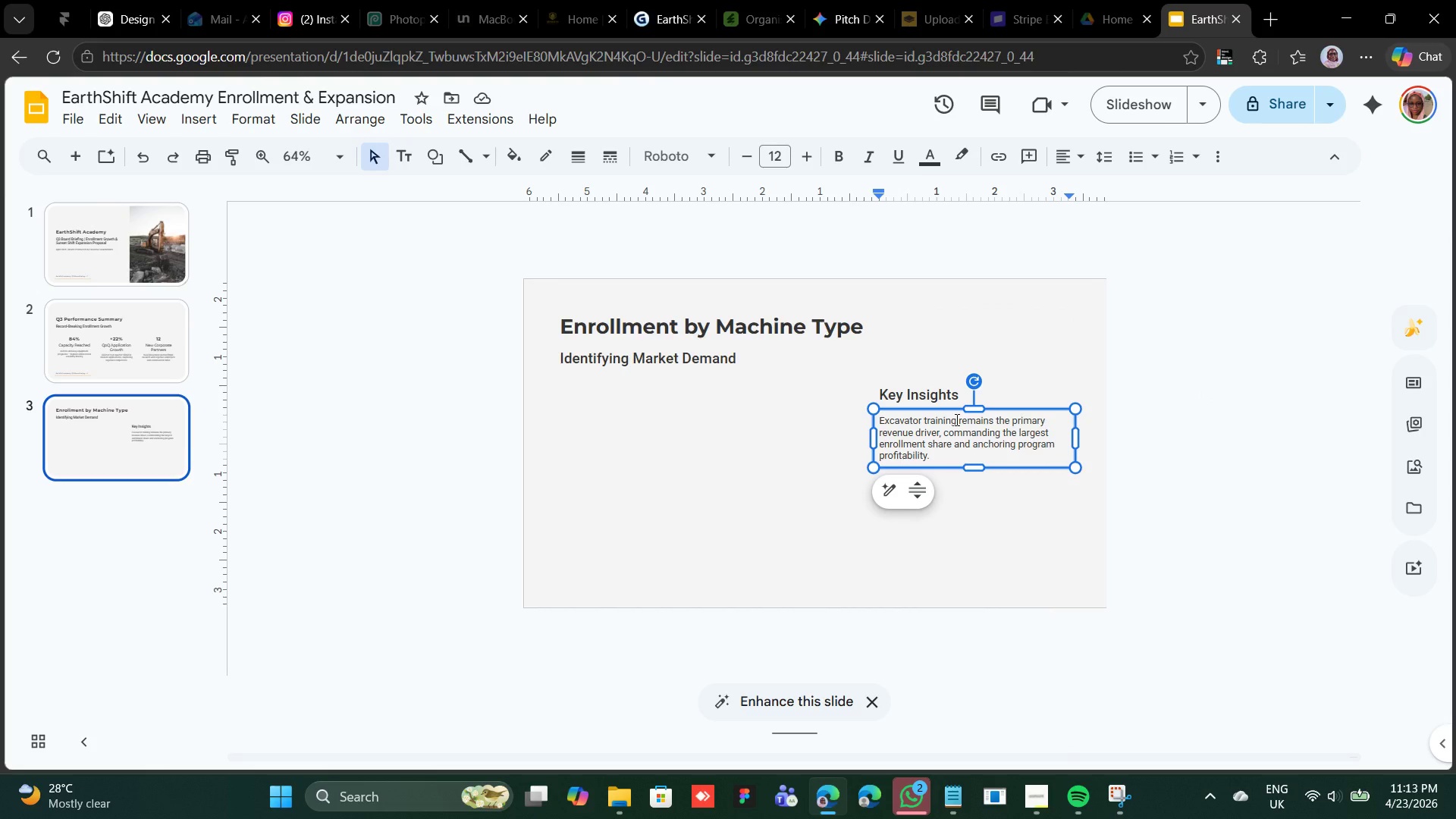 
left_click_drag(start_coordinate=[956, 419], to_coordinate=[874, 423])
 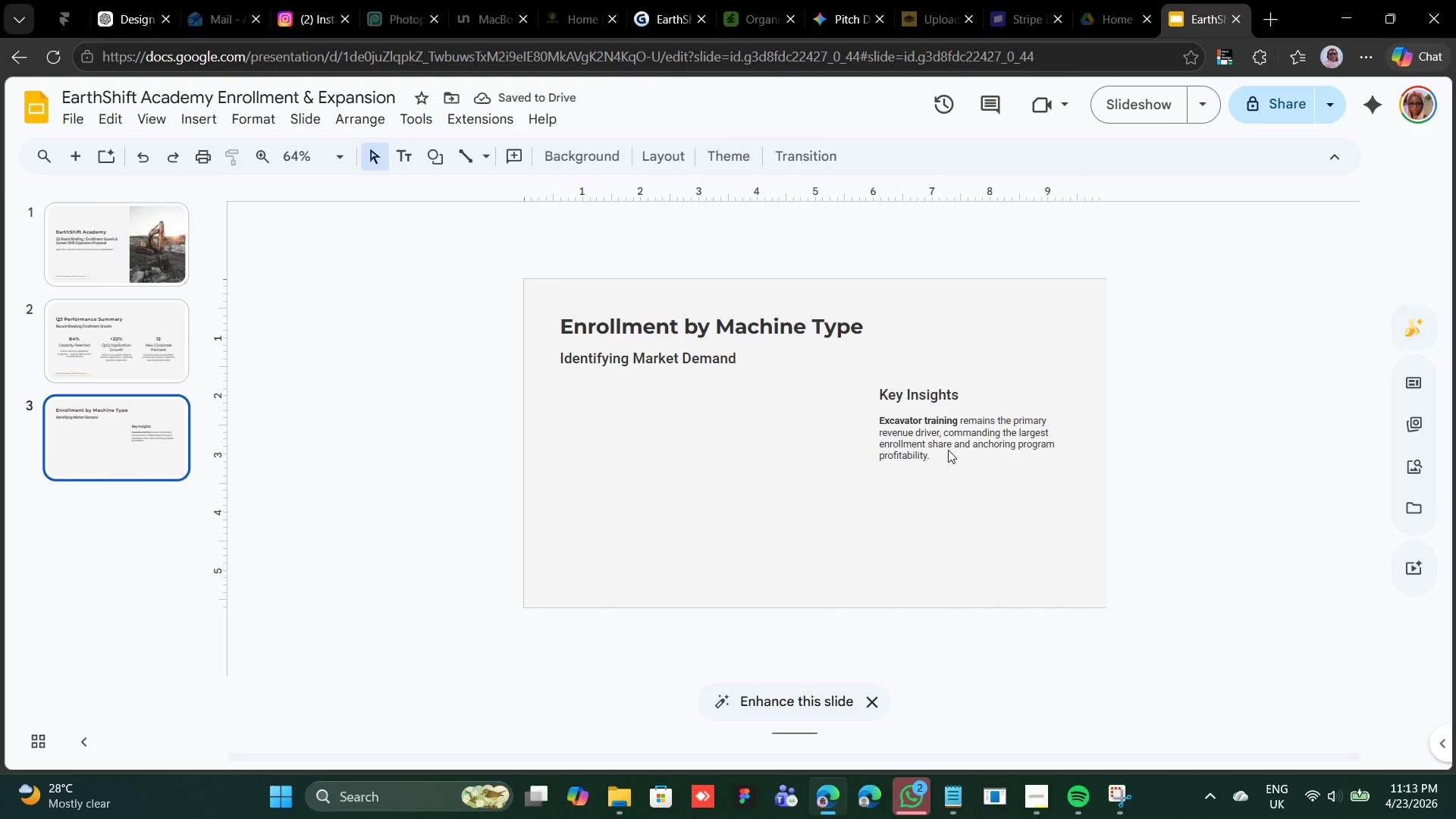 
wait(7.41)
 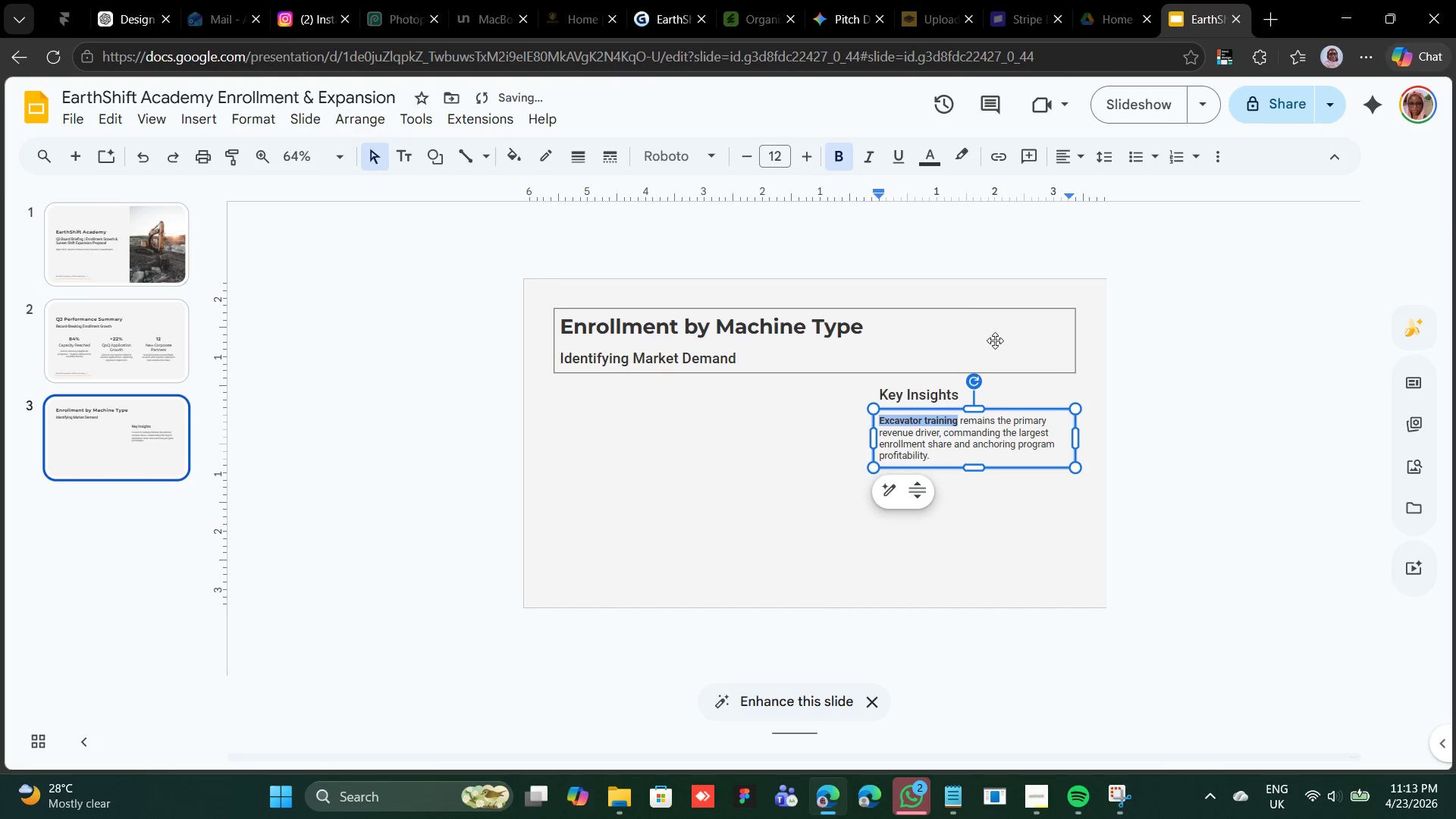 
left_click([948, 447])
 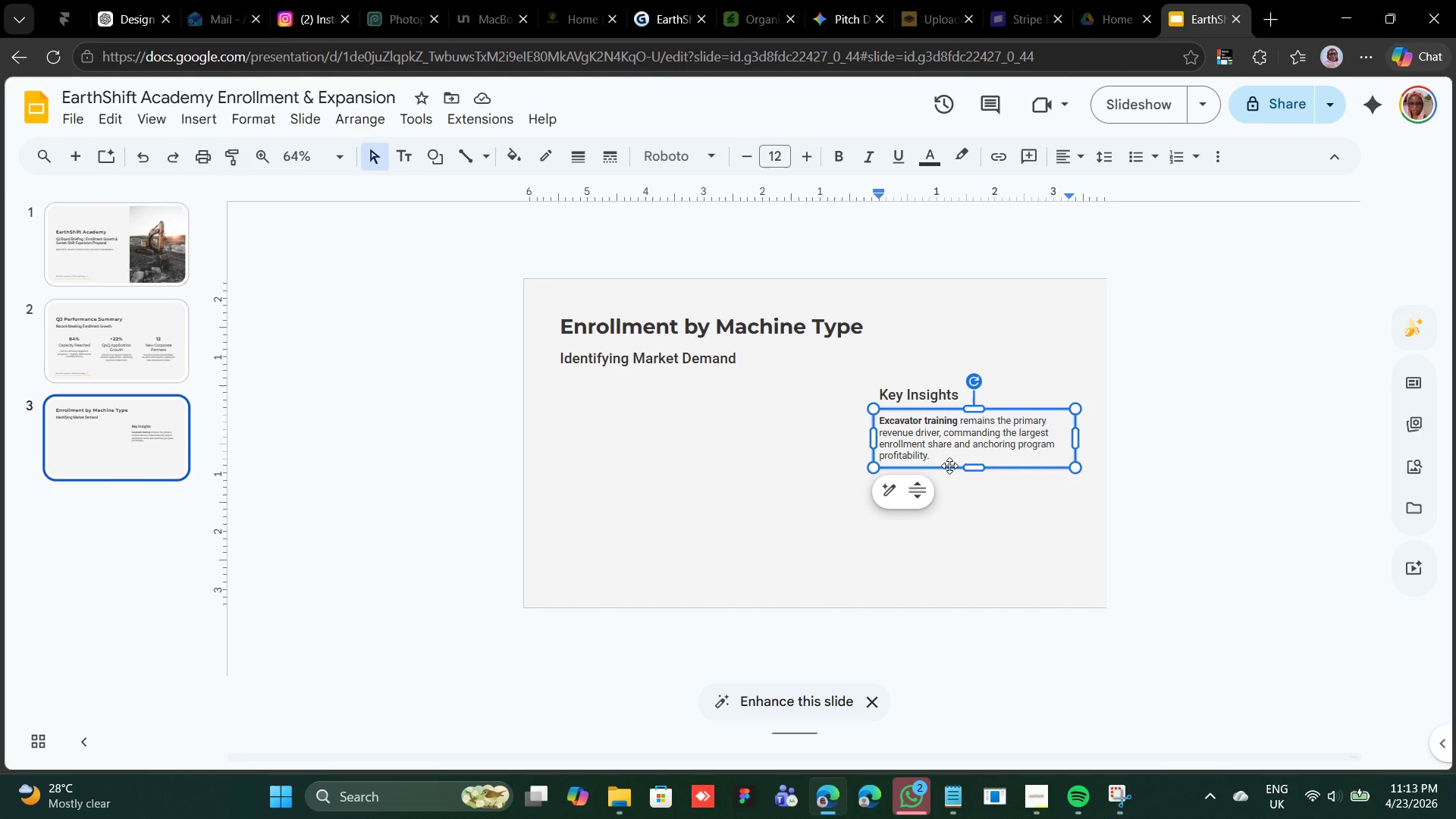 
left_click([950, 466])
 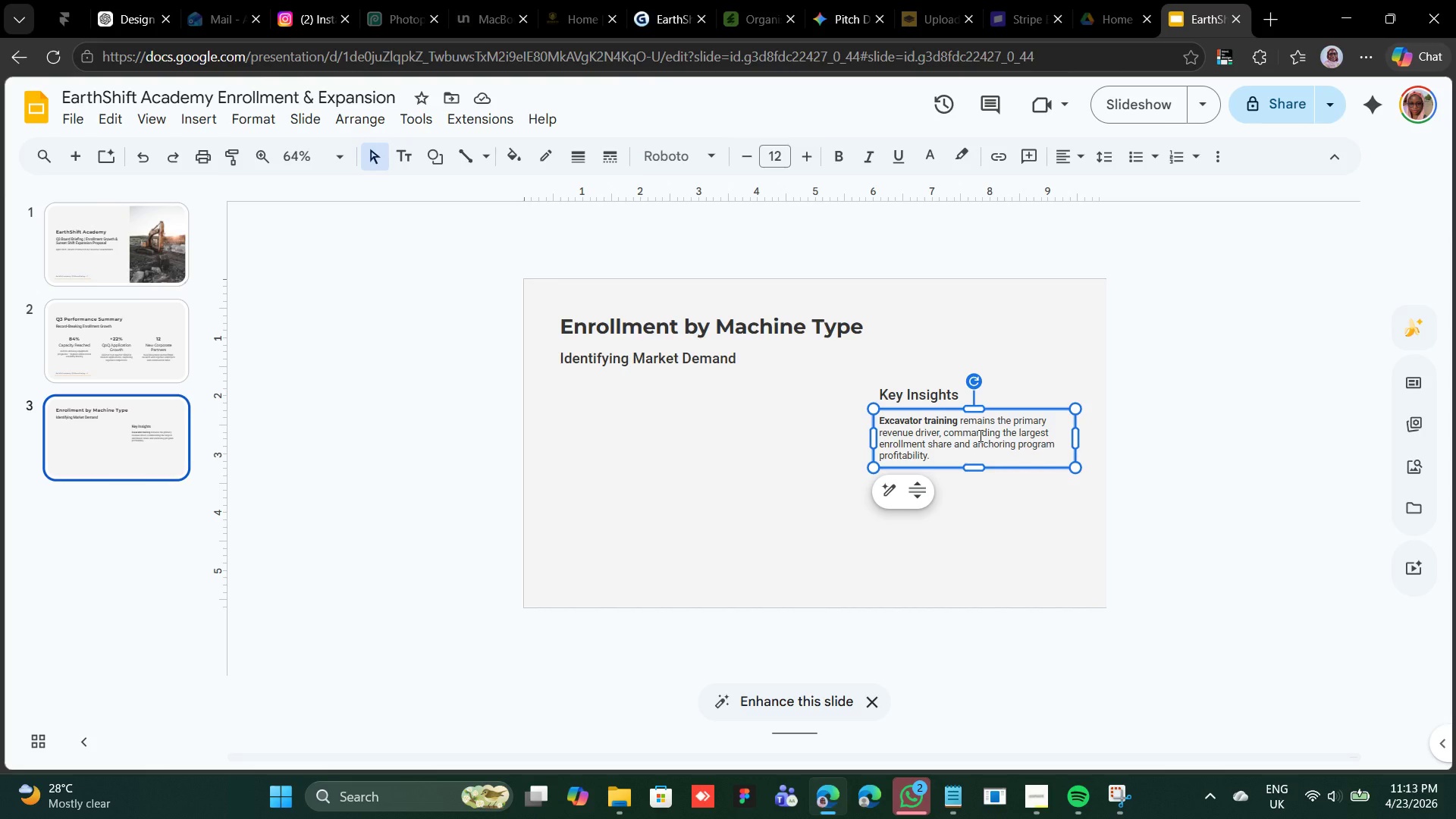 
key(Control+ControlRight)
 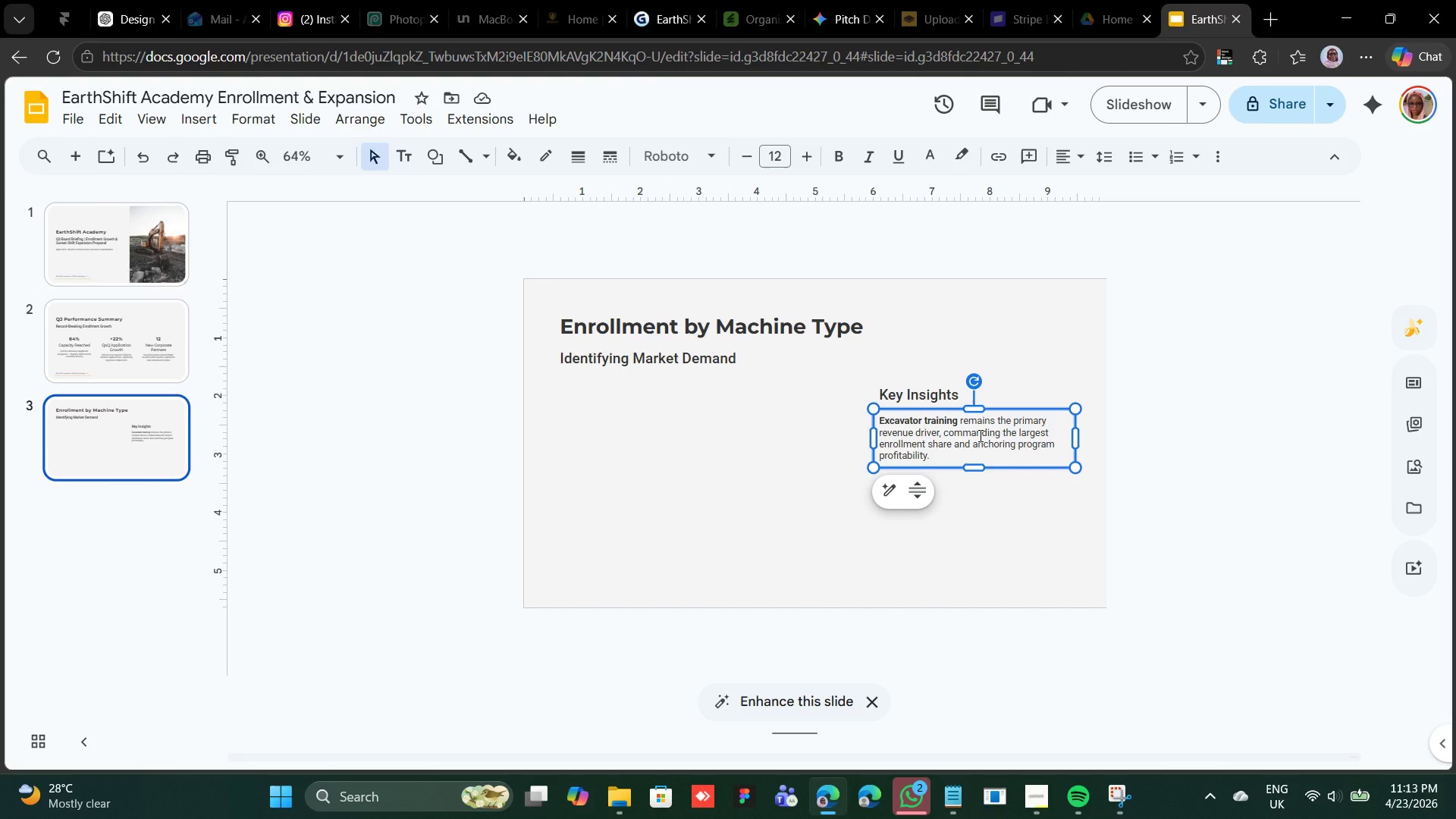 
key(Control+D)
 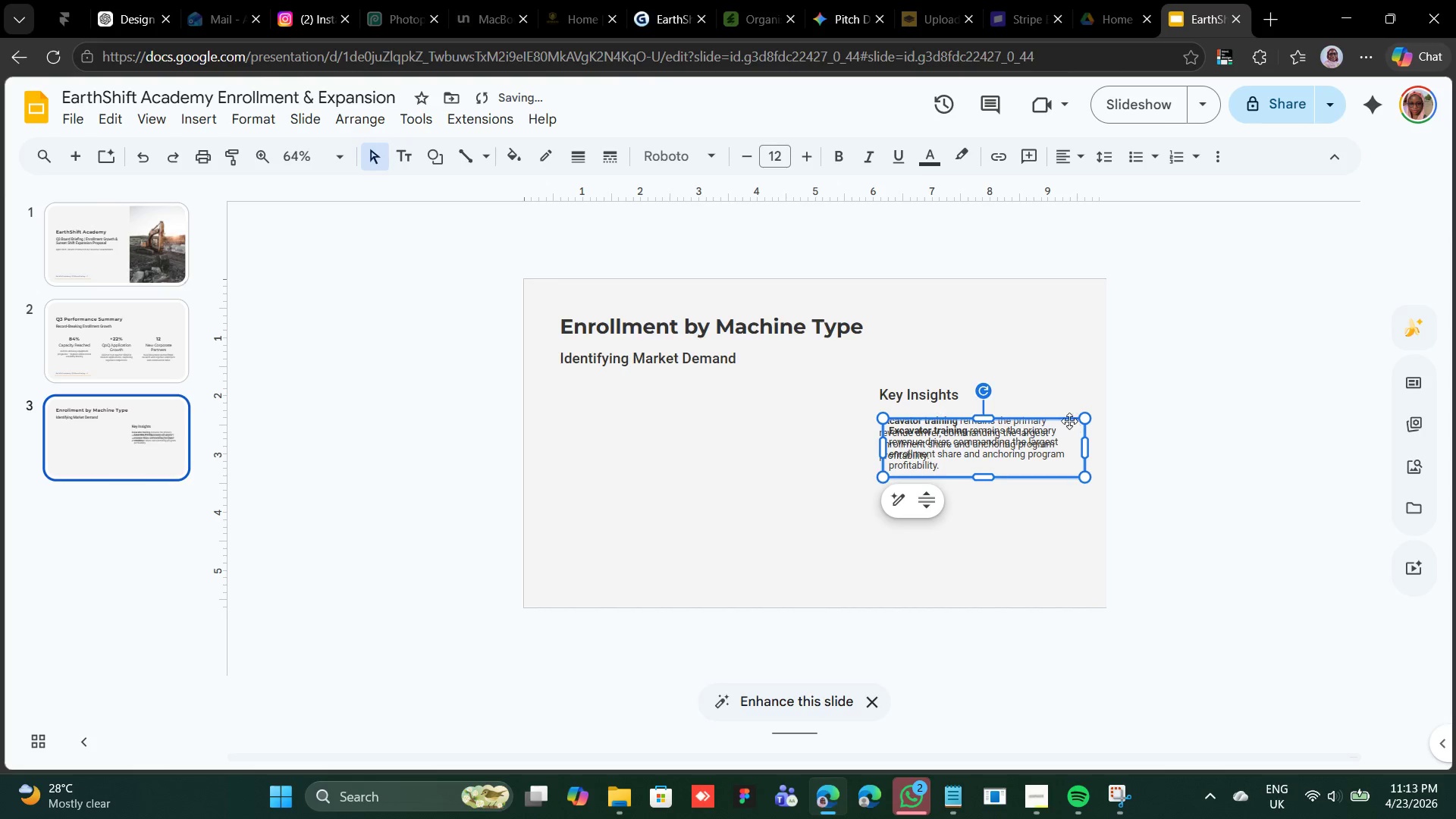 
left_click_drag(start_coordinate=[1064, 417], to_coordinate=[1054, 472])
 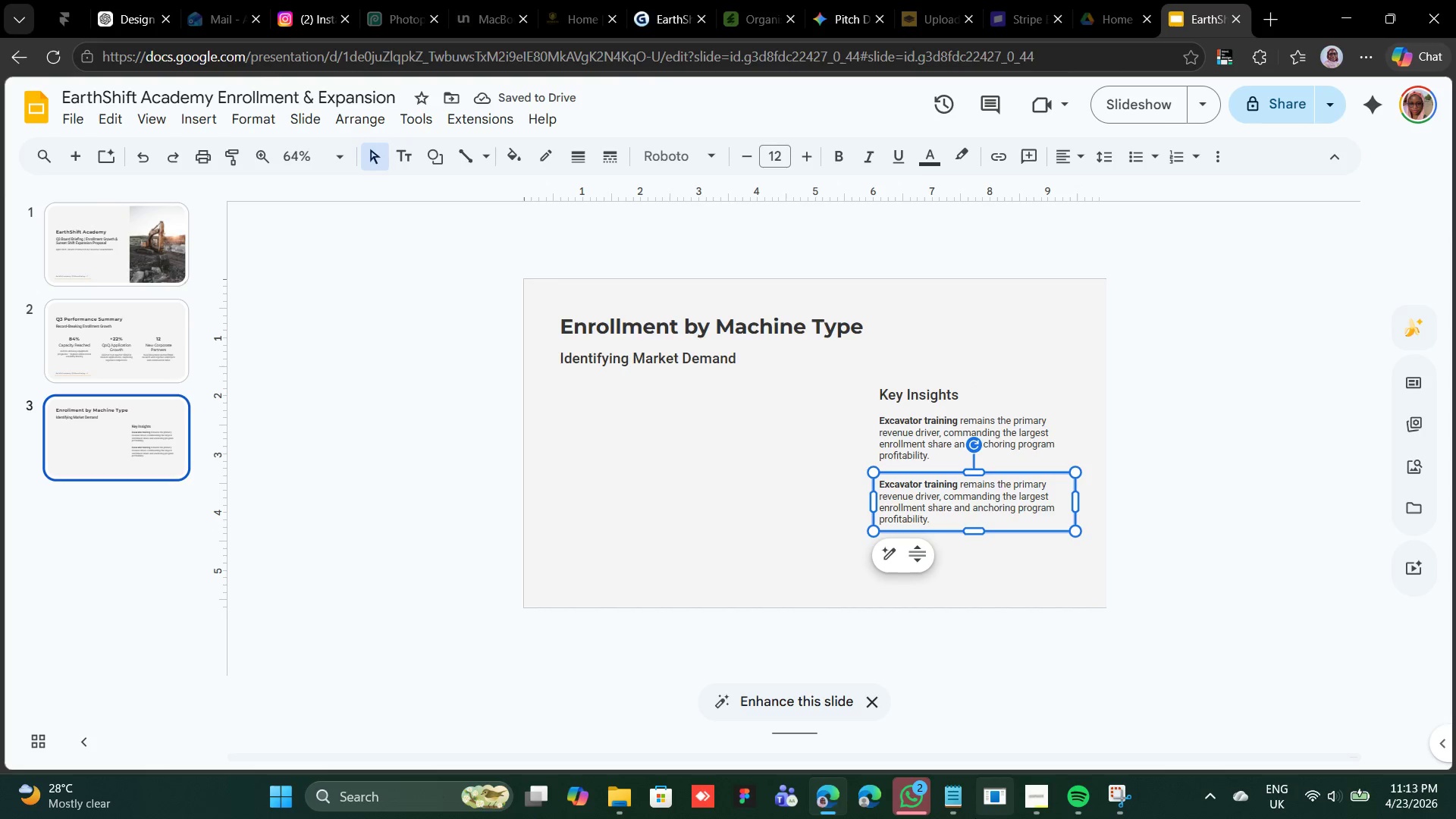 
left_click([948, 796])
 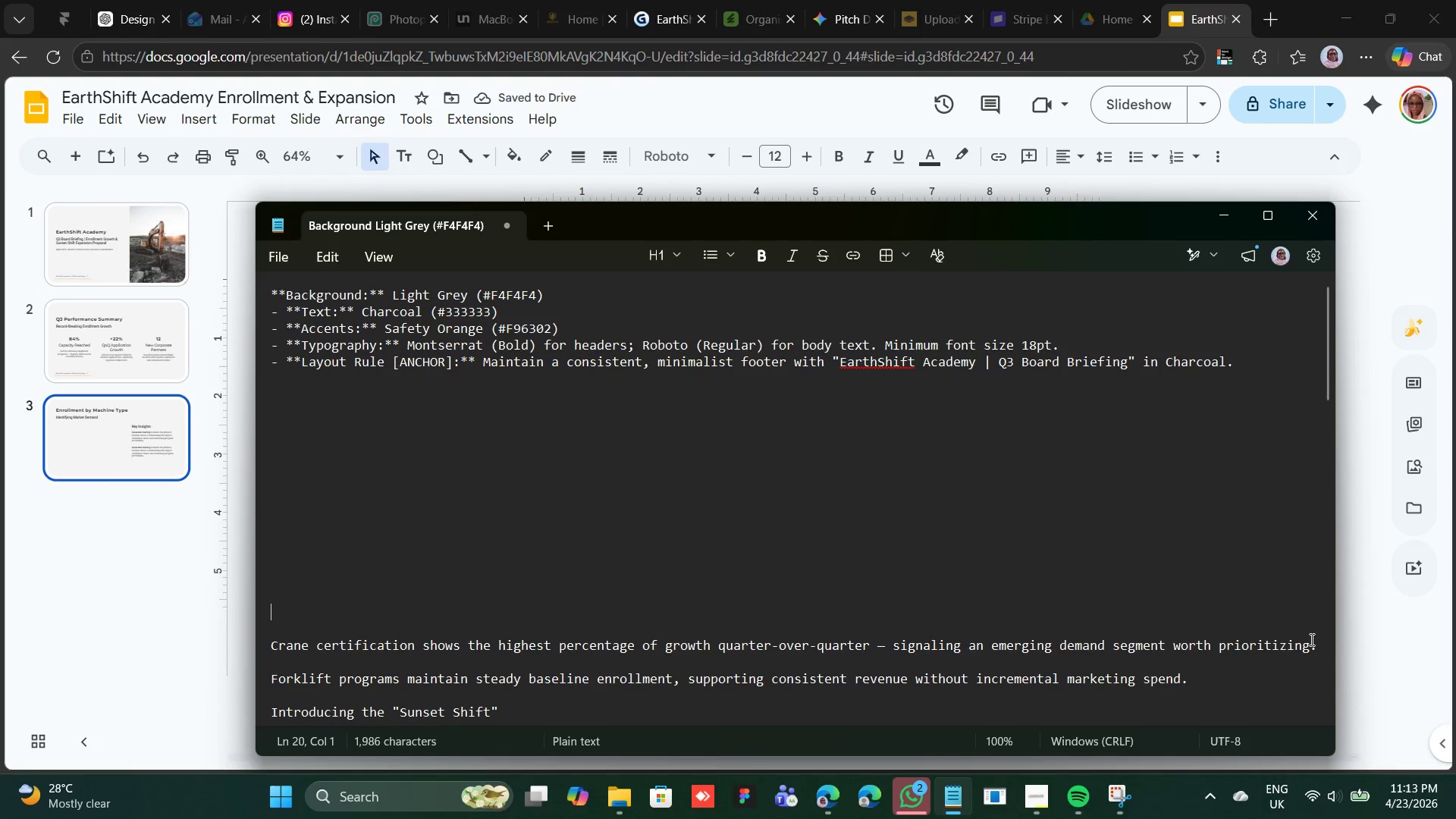 
left_click_drag(start_coordinate=[1317, 645], to_coordinate=[237, 640])
 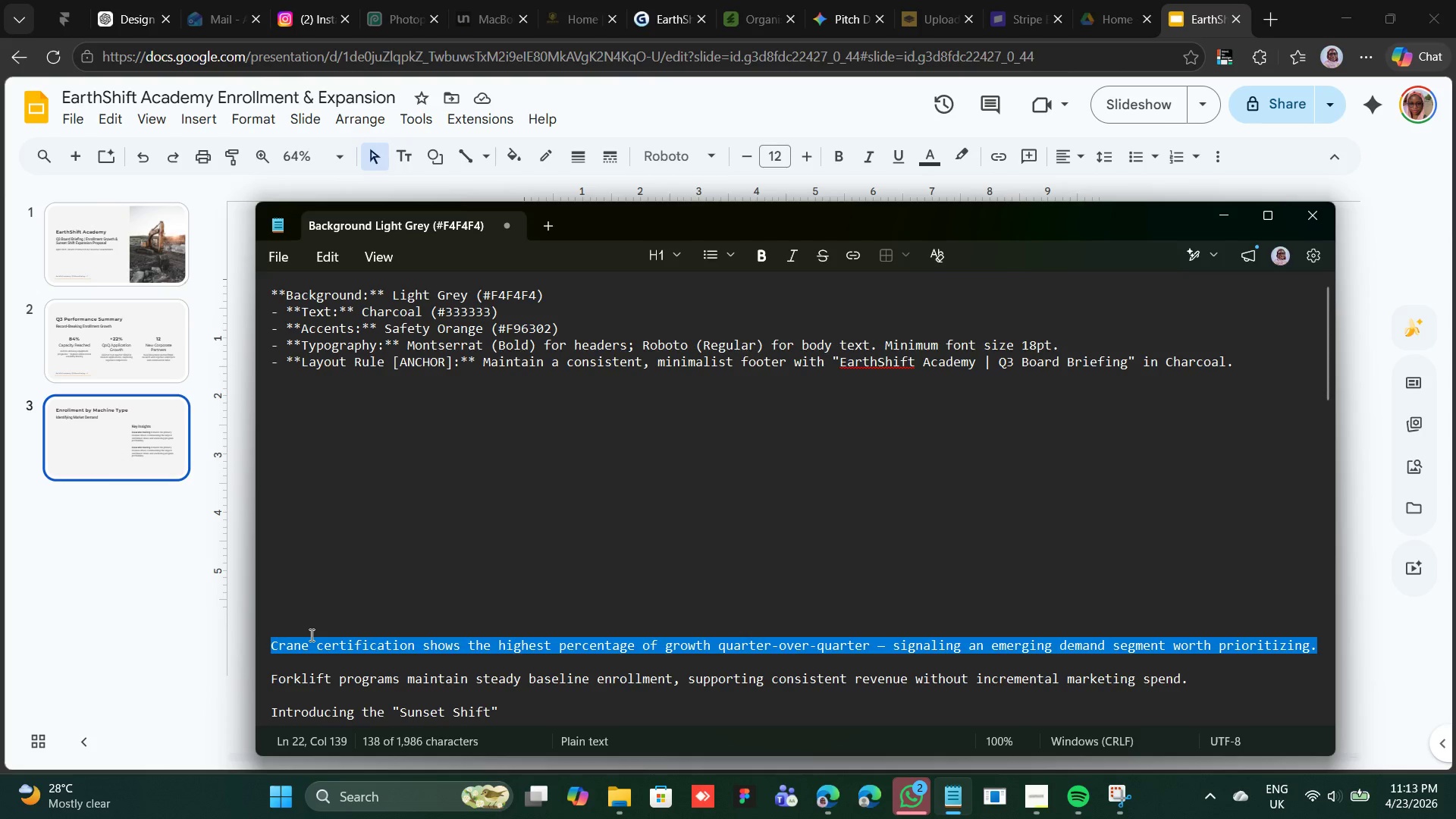 
right_click([312, 635])
 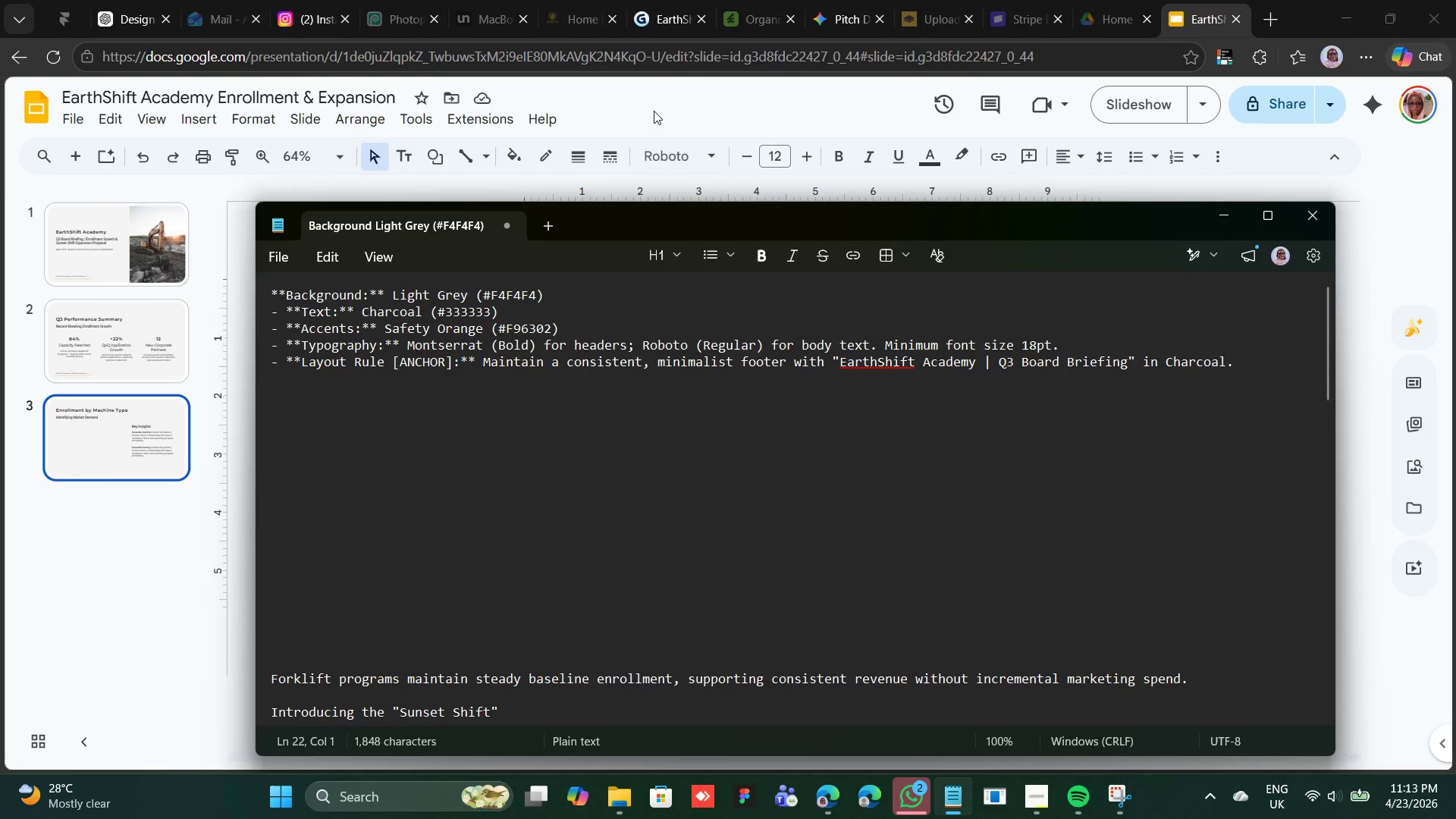 
hold_key(key=Backspace, duration=0.97)
 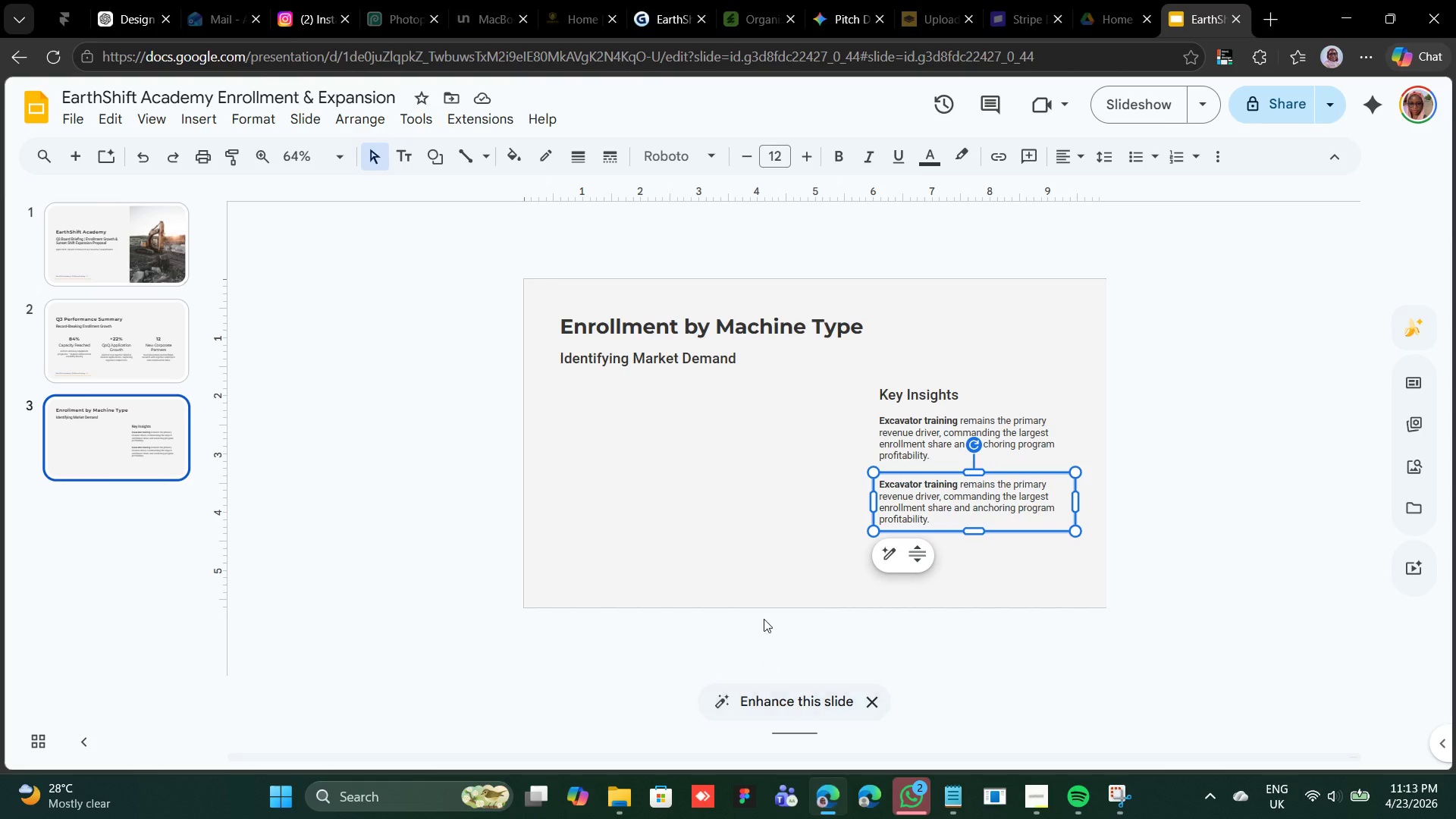 
double_click([917, 507])
 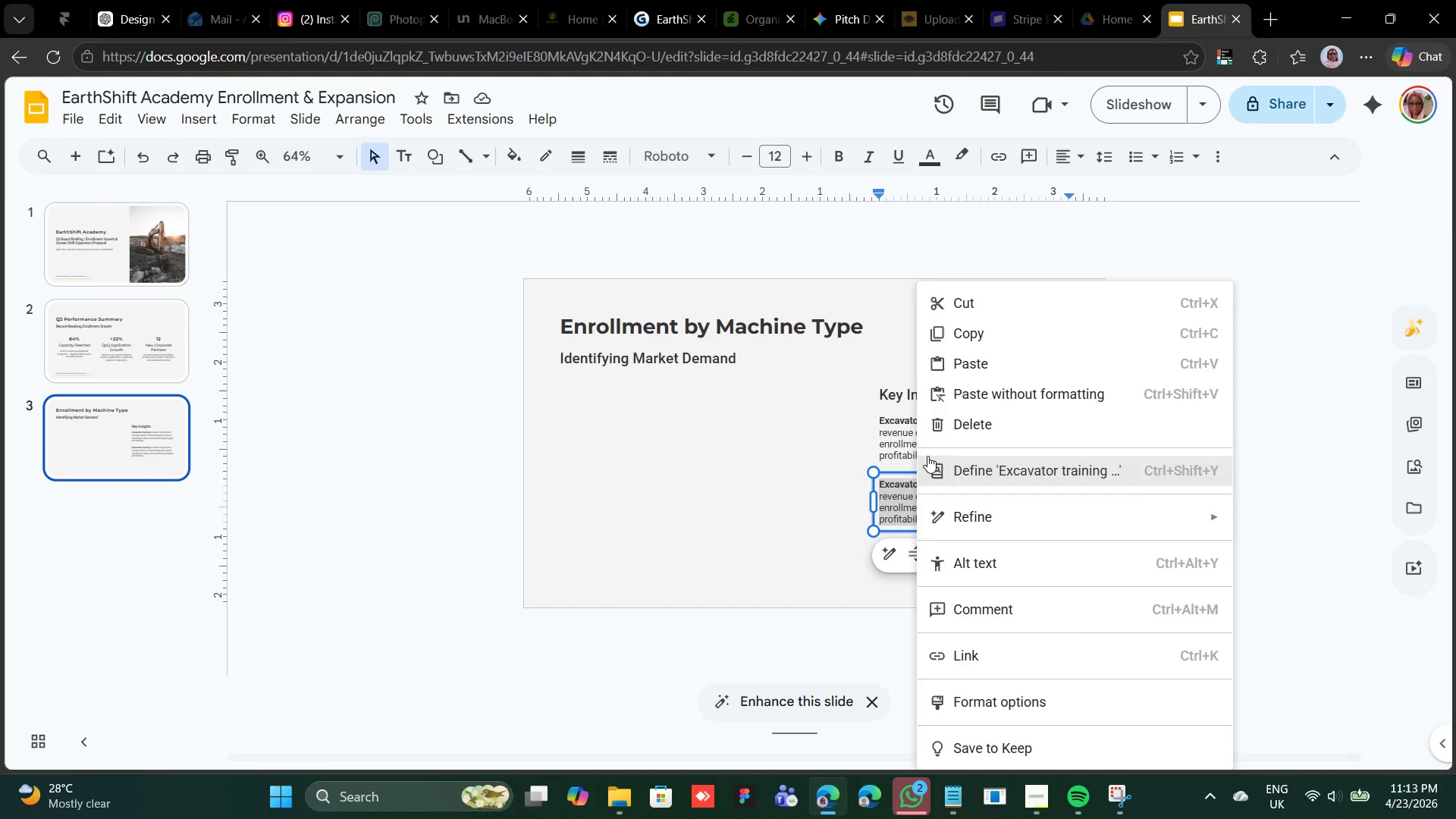 
left_click([954, 361])
 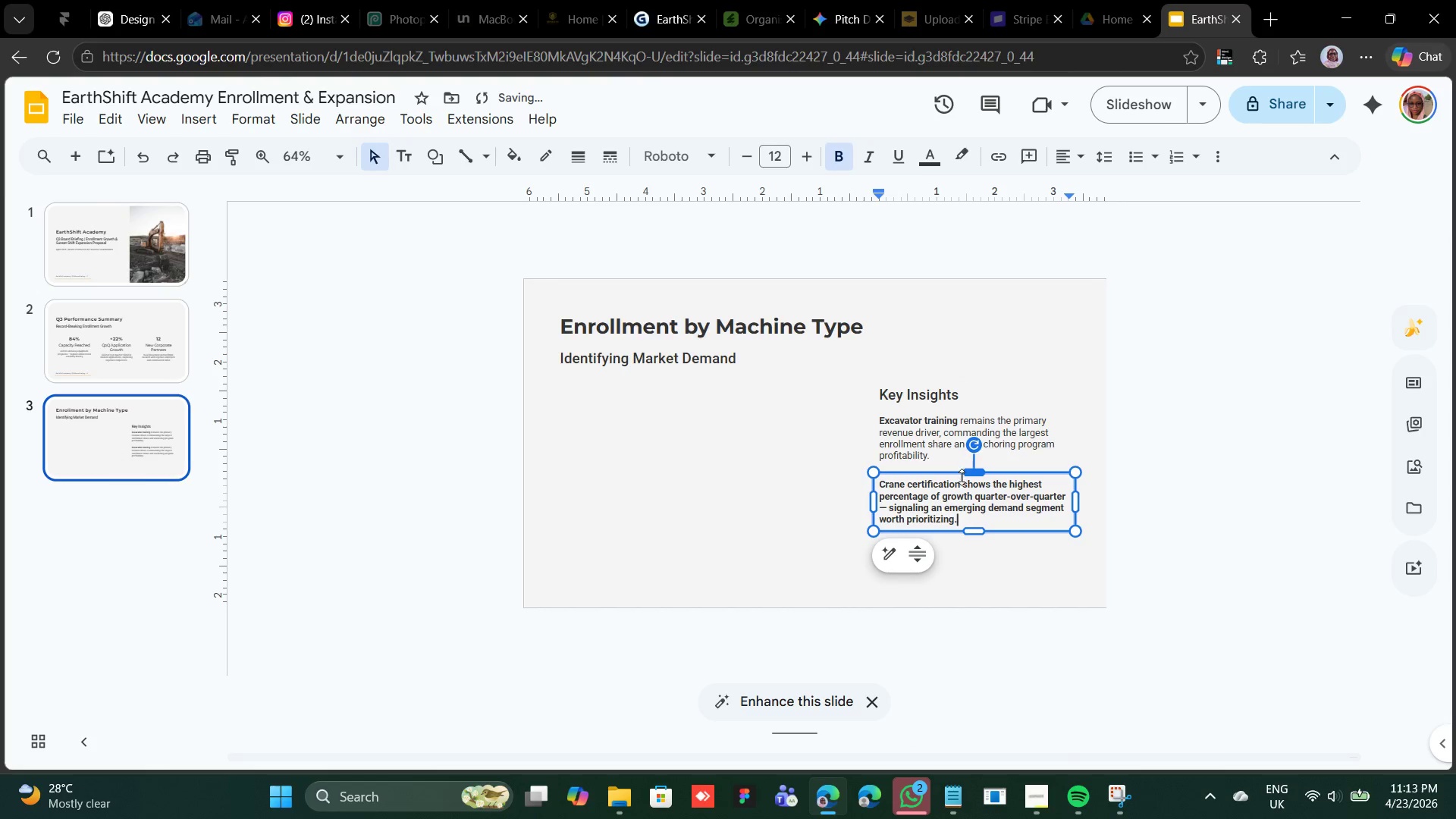 
double_click([940, 497])
 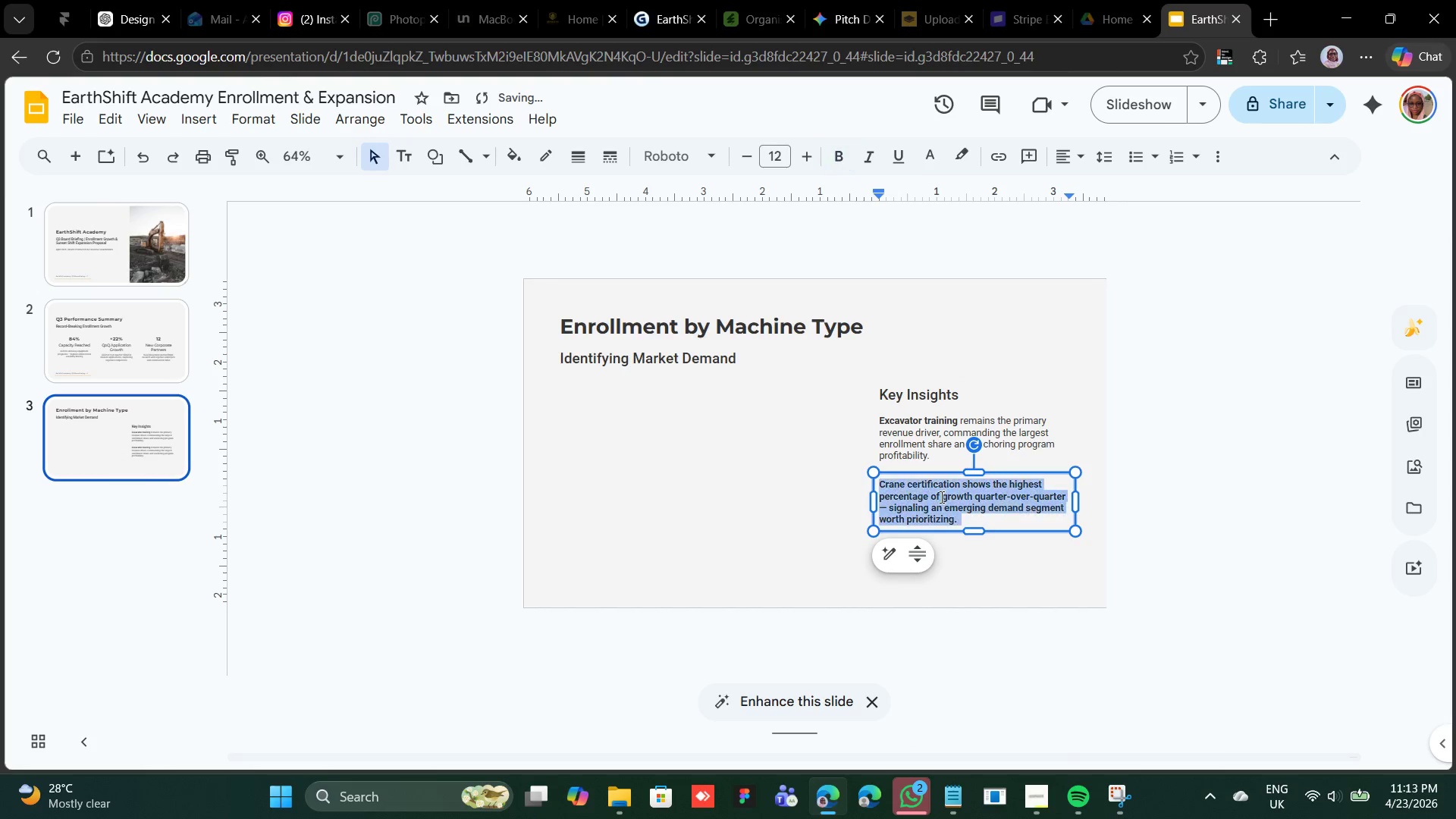 
triple_click([940, 497])
 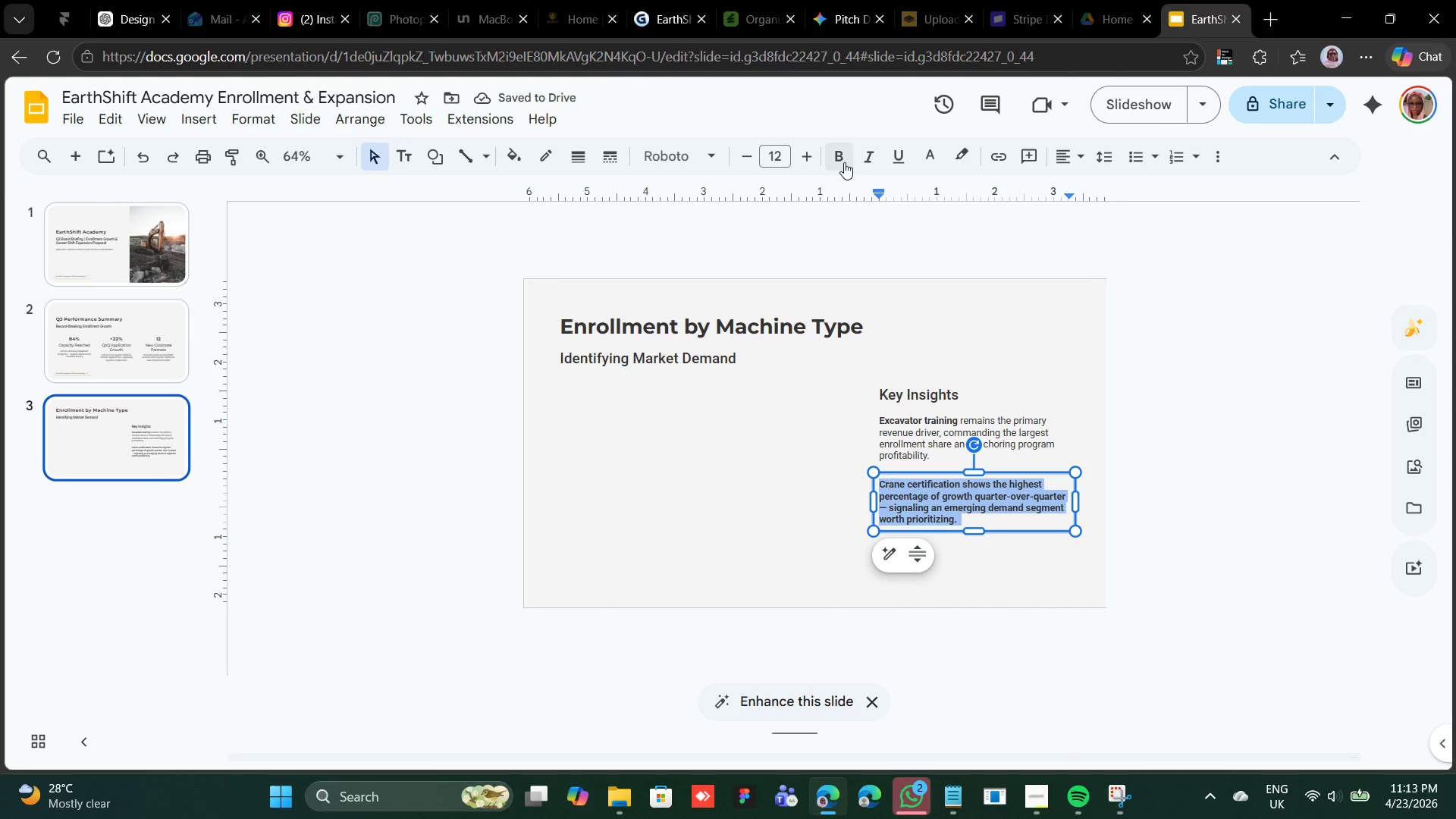 
double_click([844, 162])
 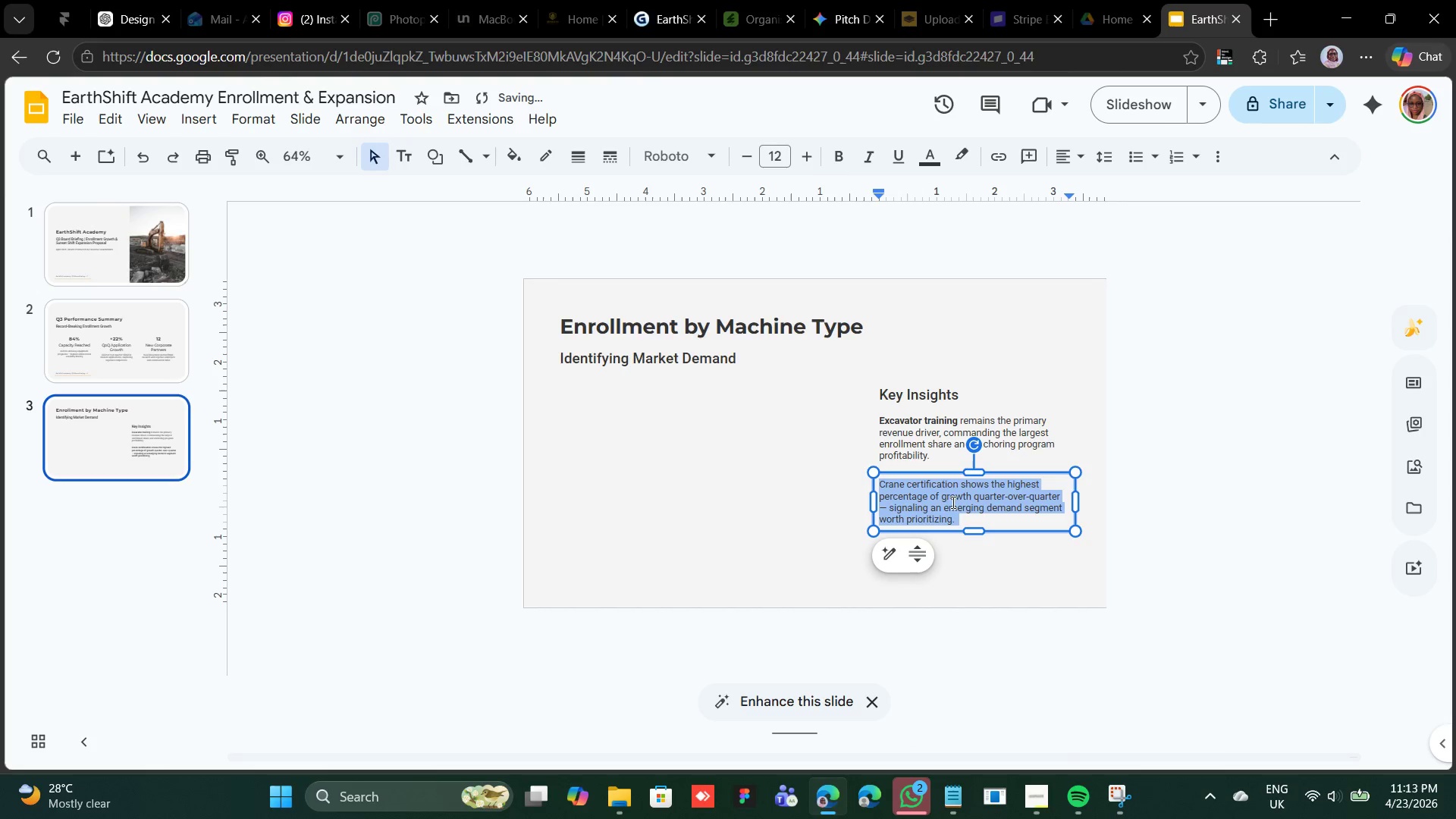 
left_click([952, 483])
 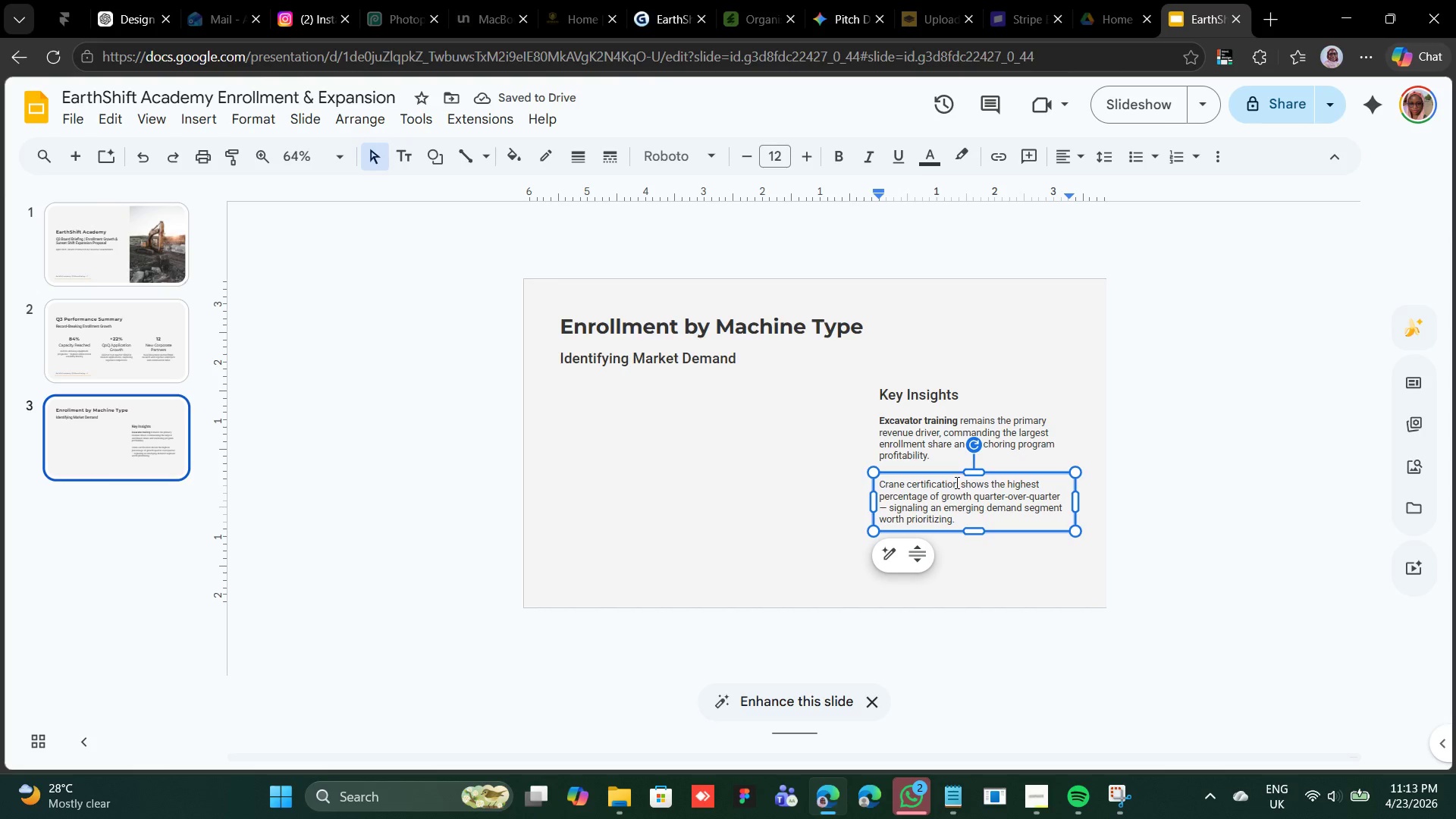 
left_click([956, 482])
 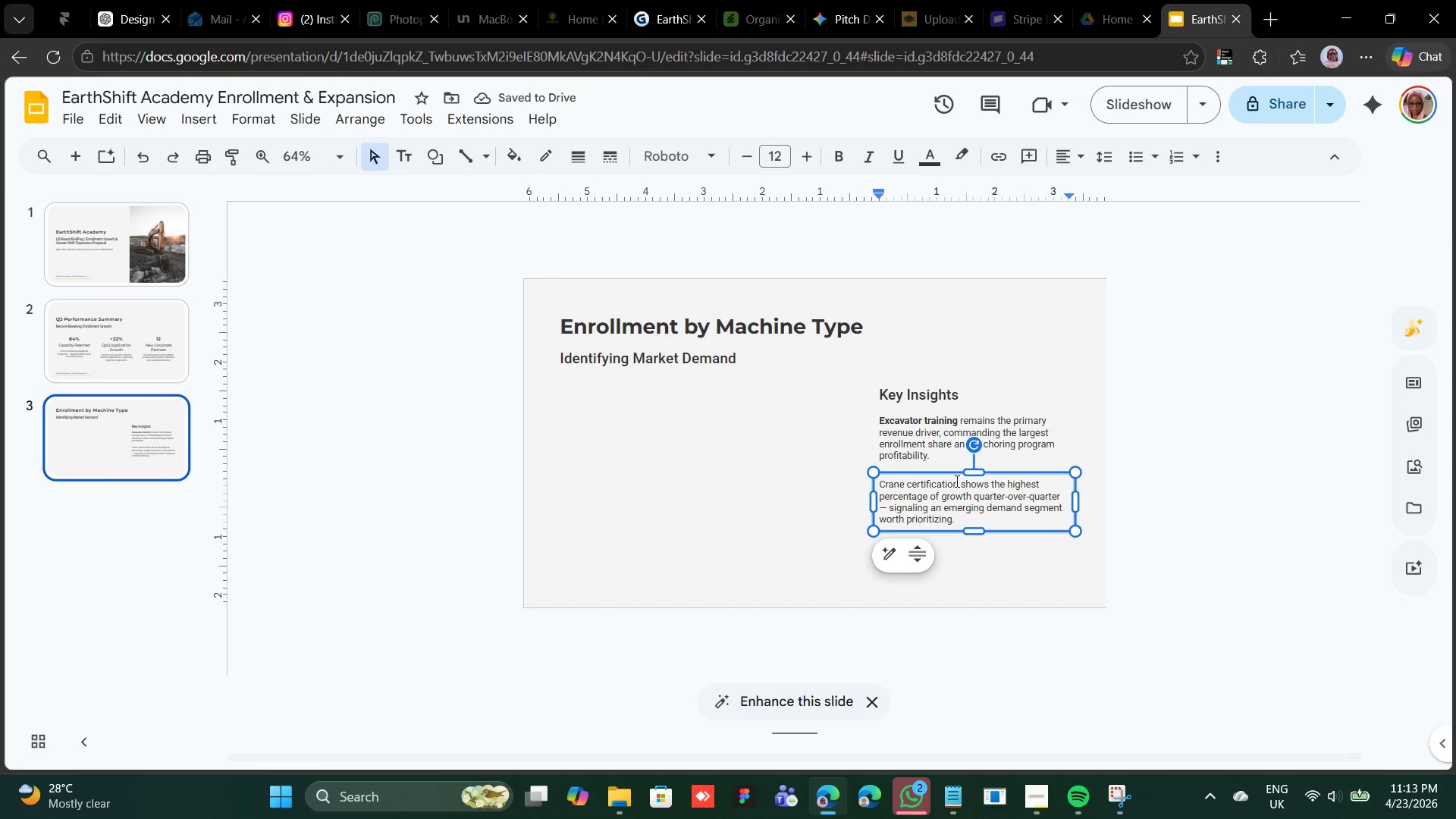 
left_click_drag(start_coordinate=[956, 481], to_coordinate=[877, 485])
 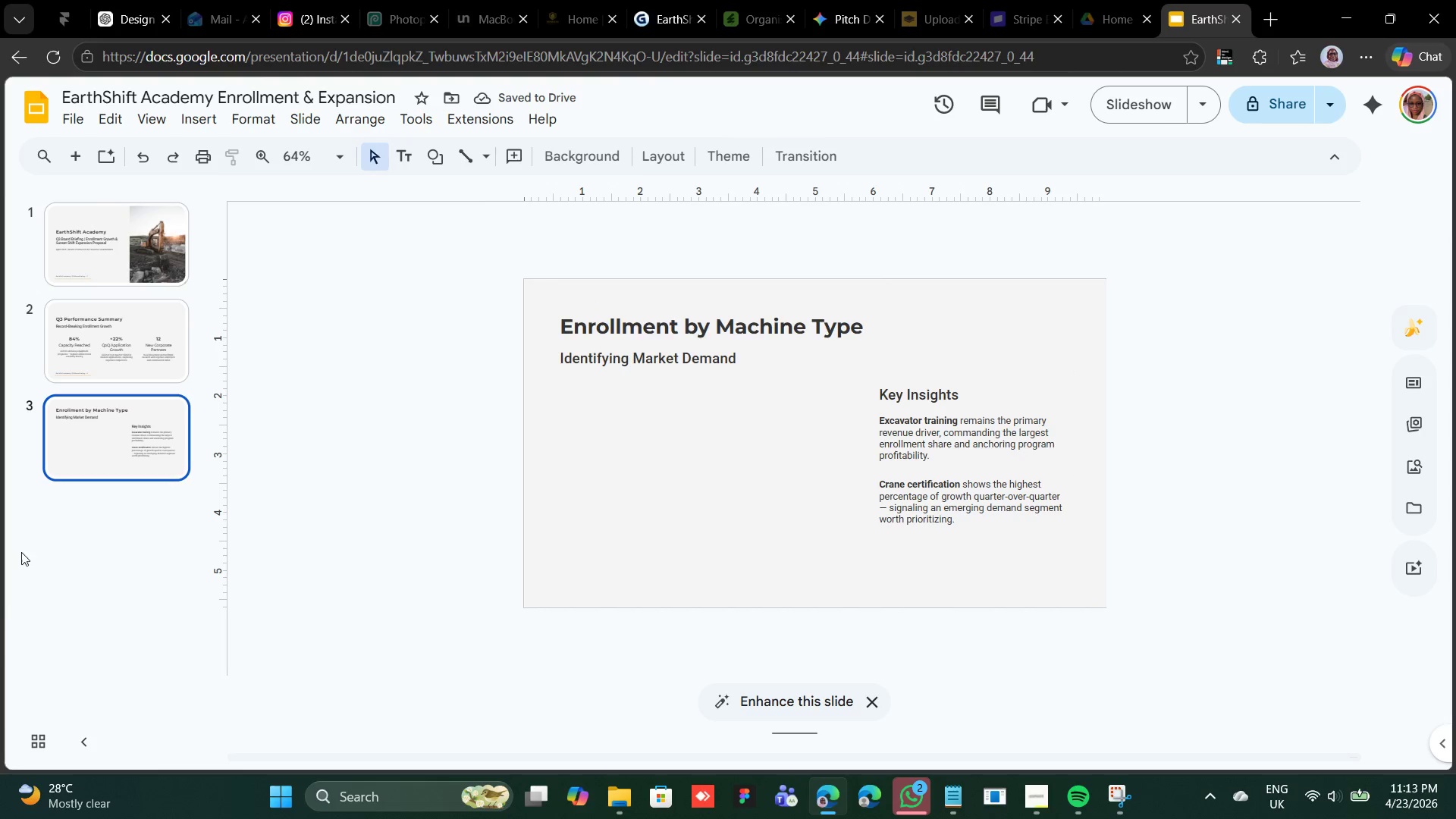 
wait(8.02)
 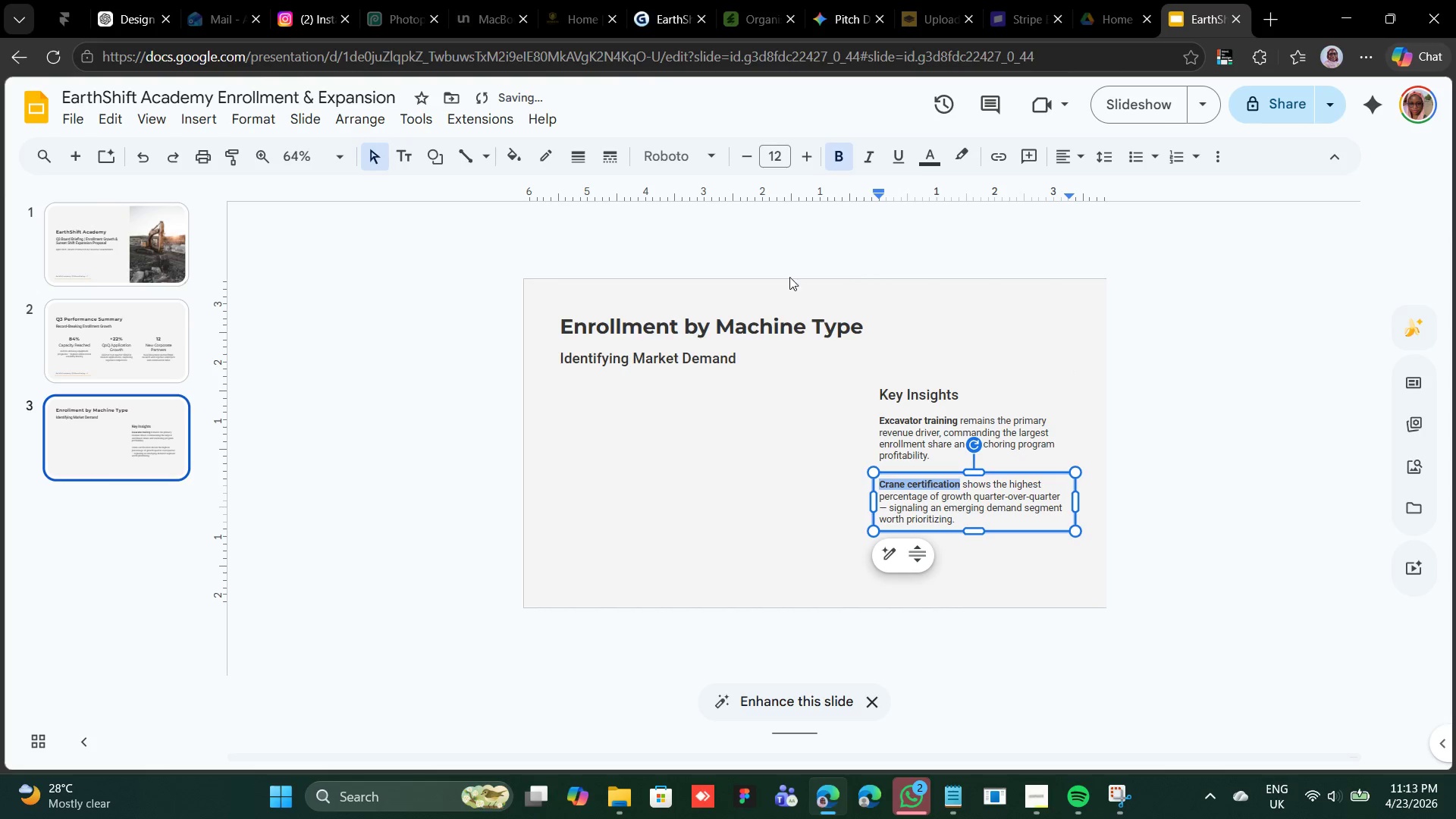 
left_click([675, 571])
 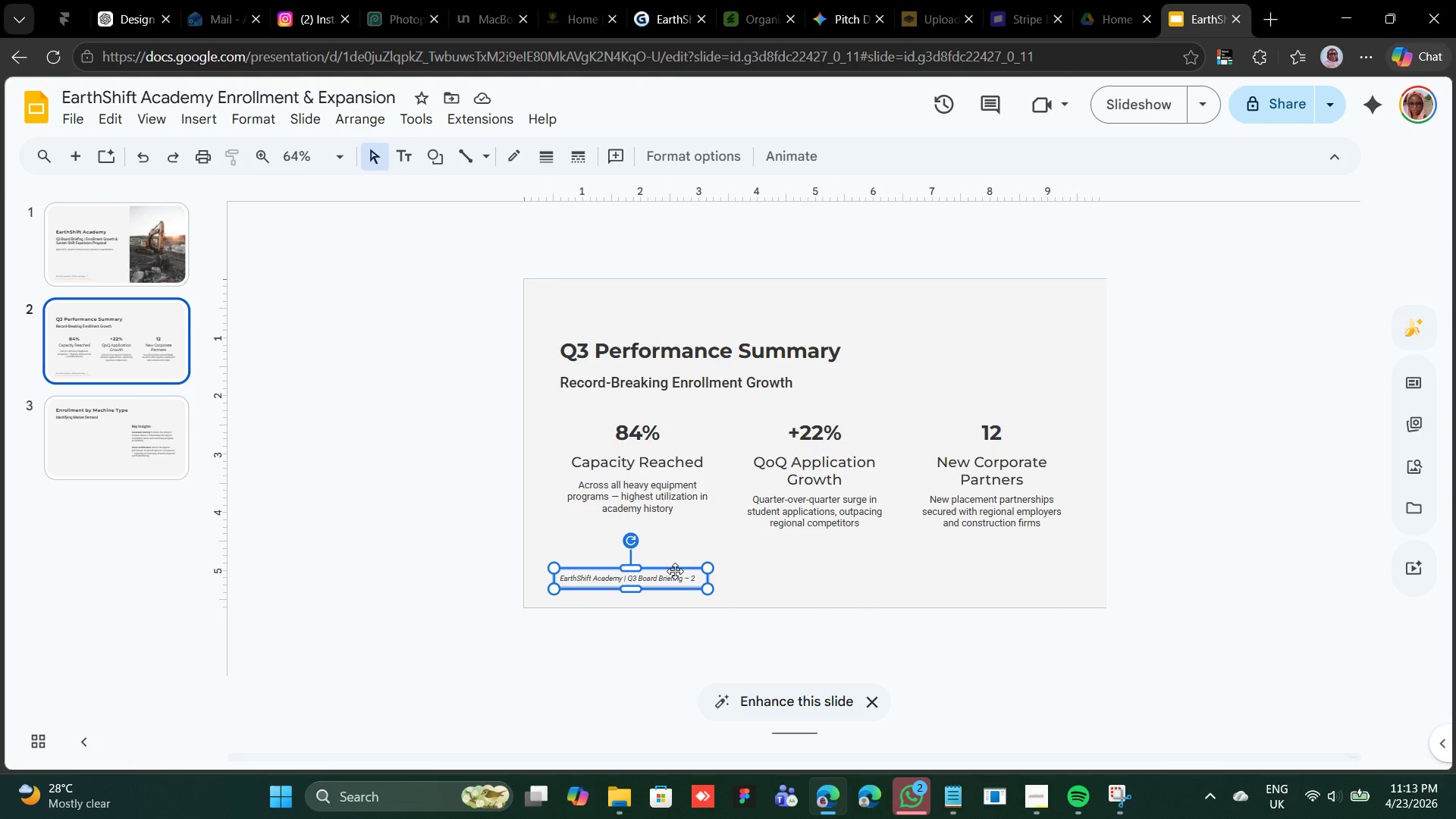 
right_click([675, 571])
 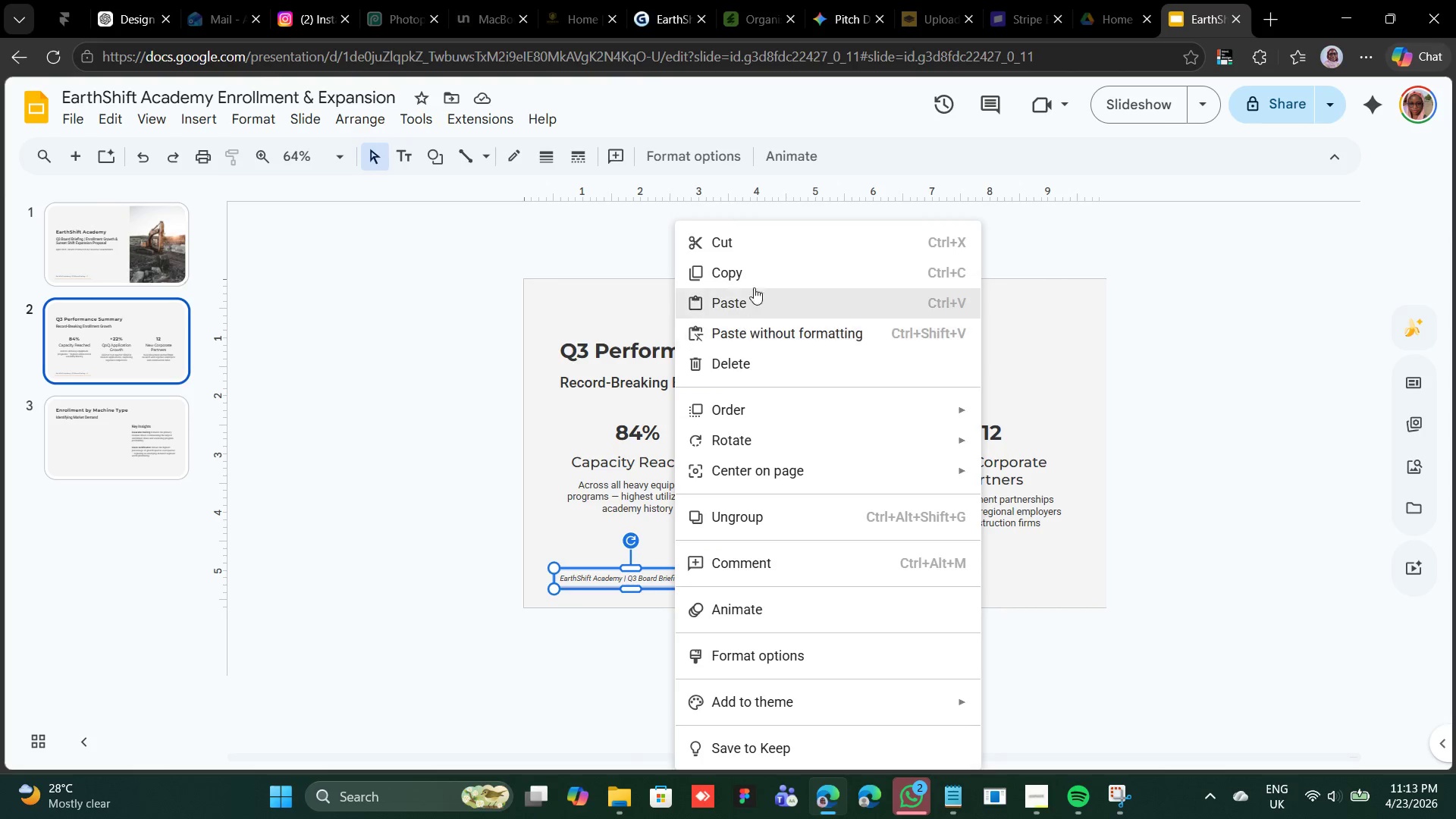 
left_click([760, 262])
 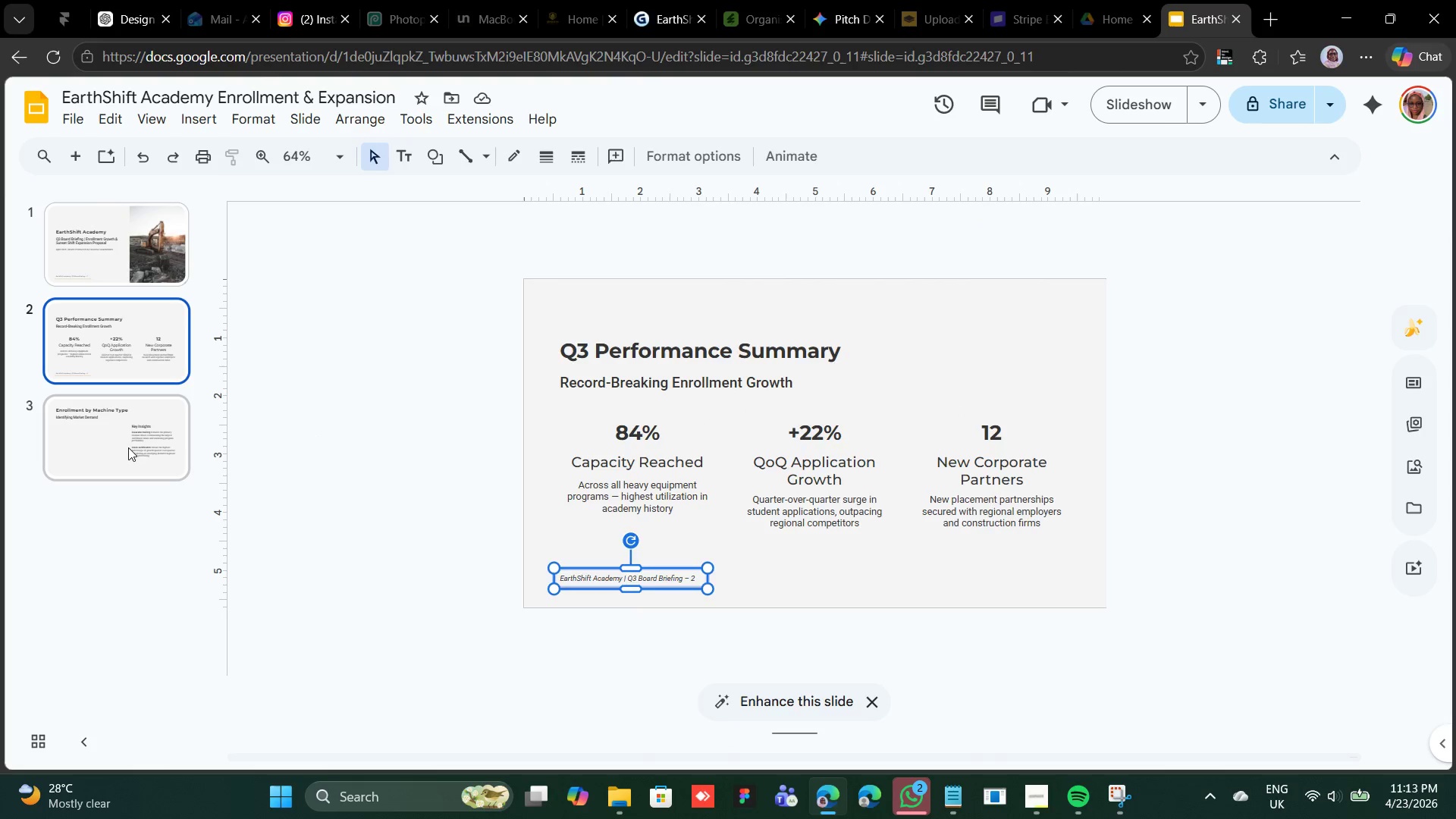 
left_click([128, 444])
 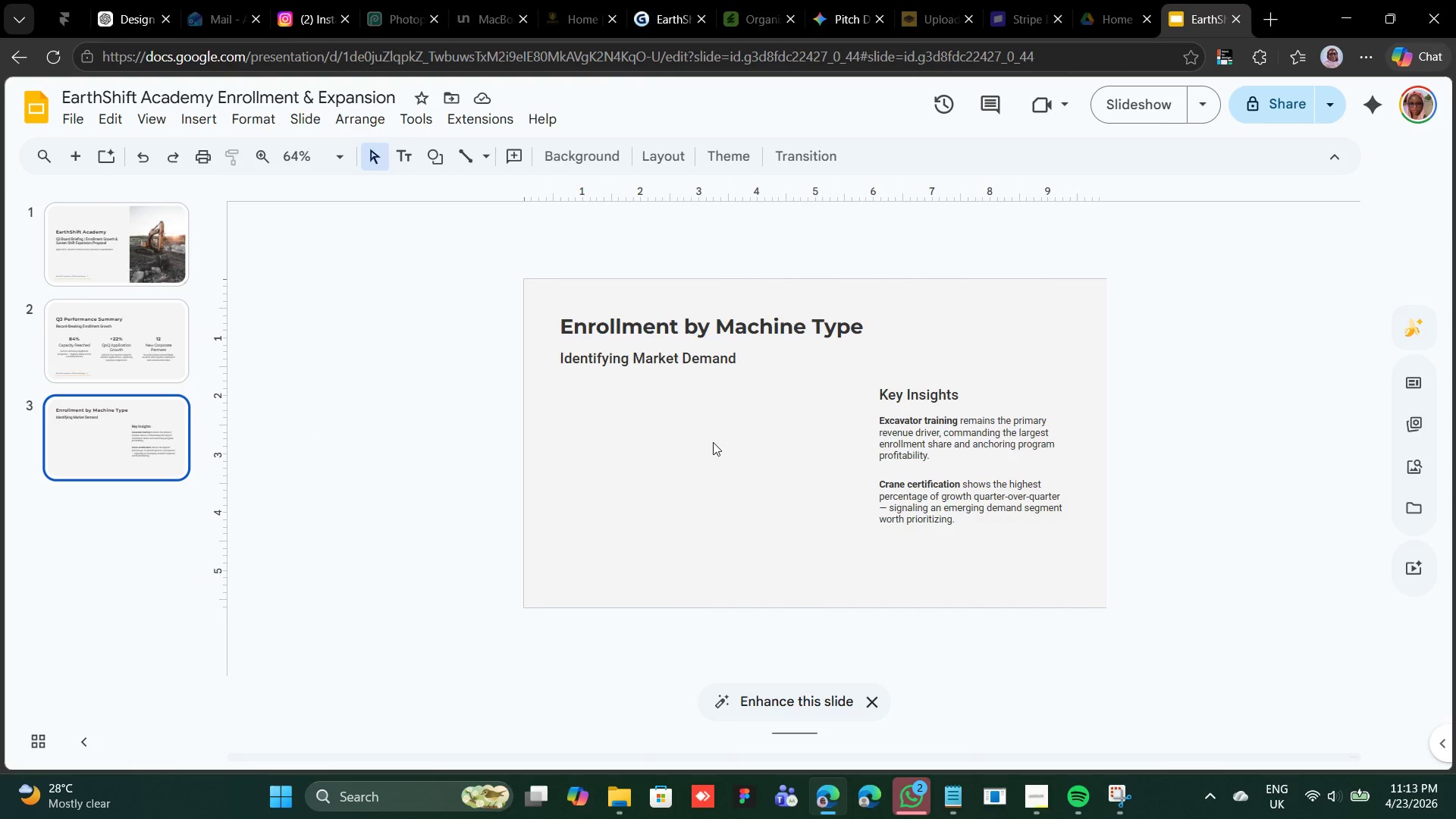 
right_click([714, 440])
 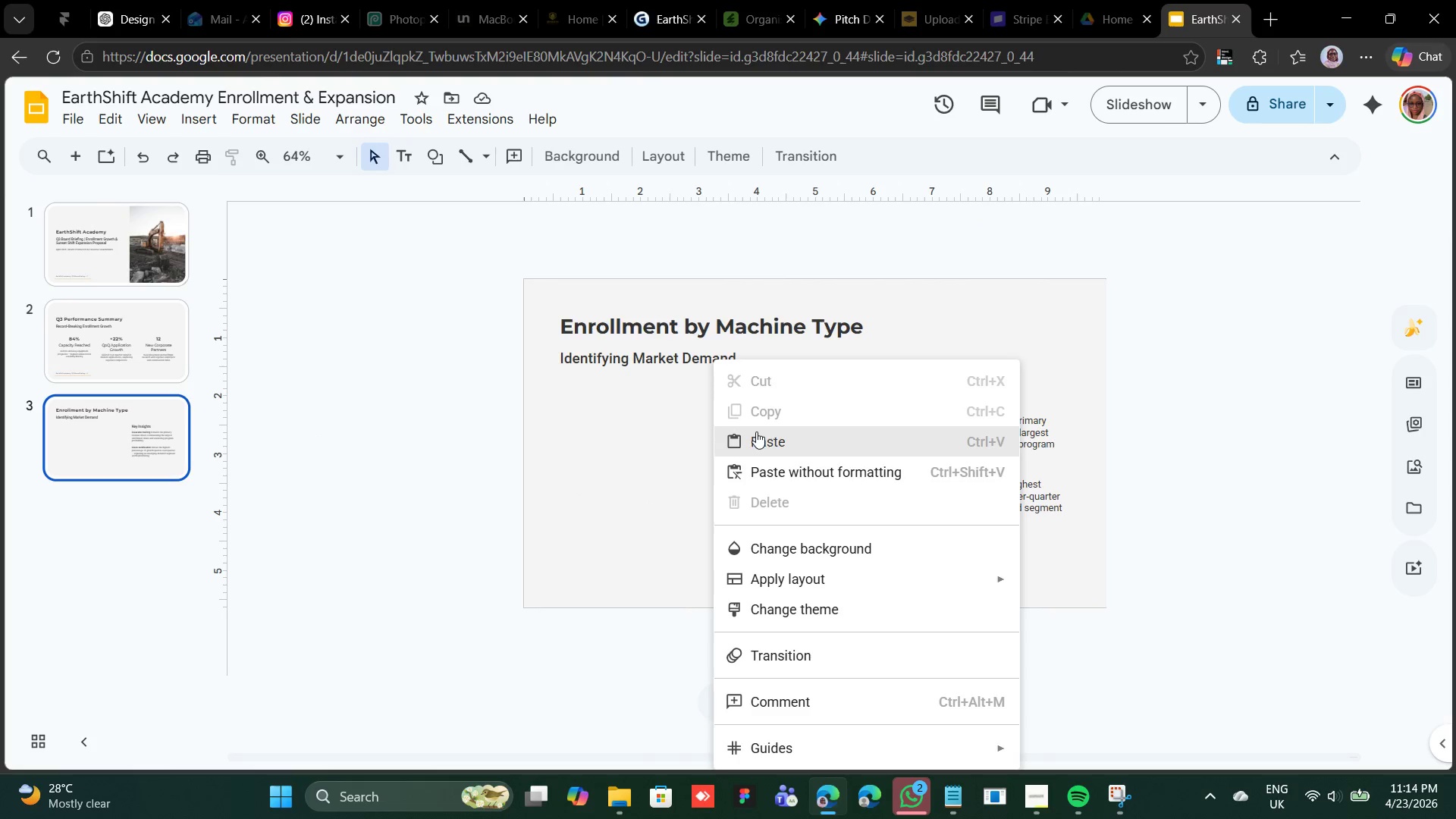 
left_click([759, 431])
 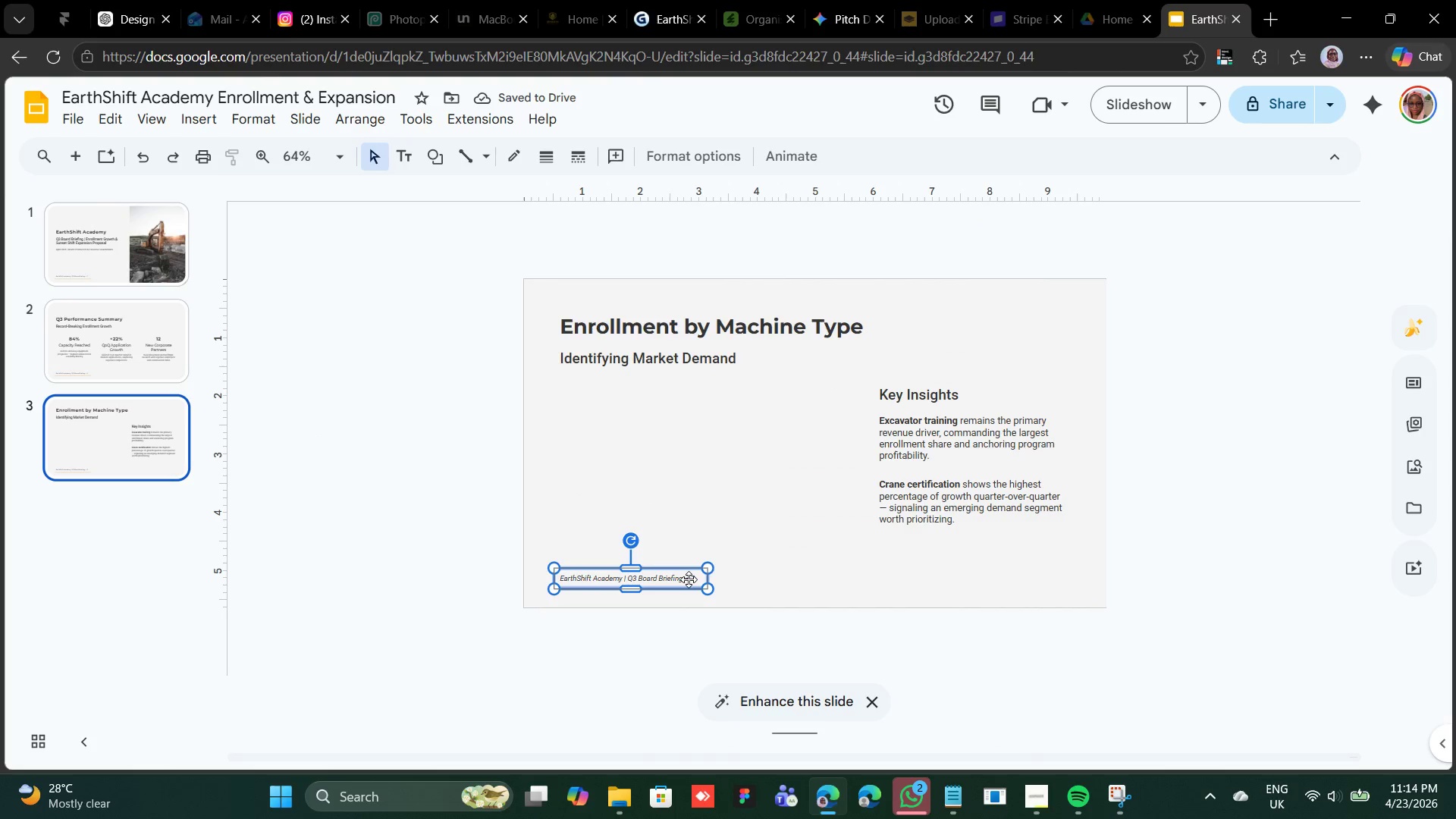 
left_click([693, 578])
 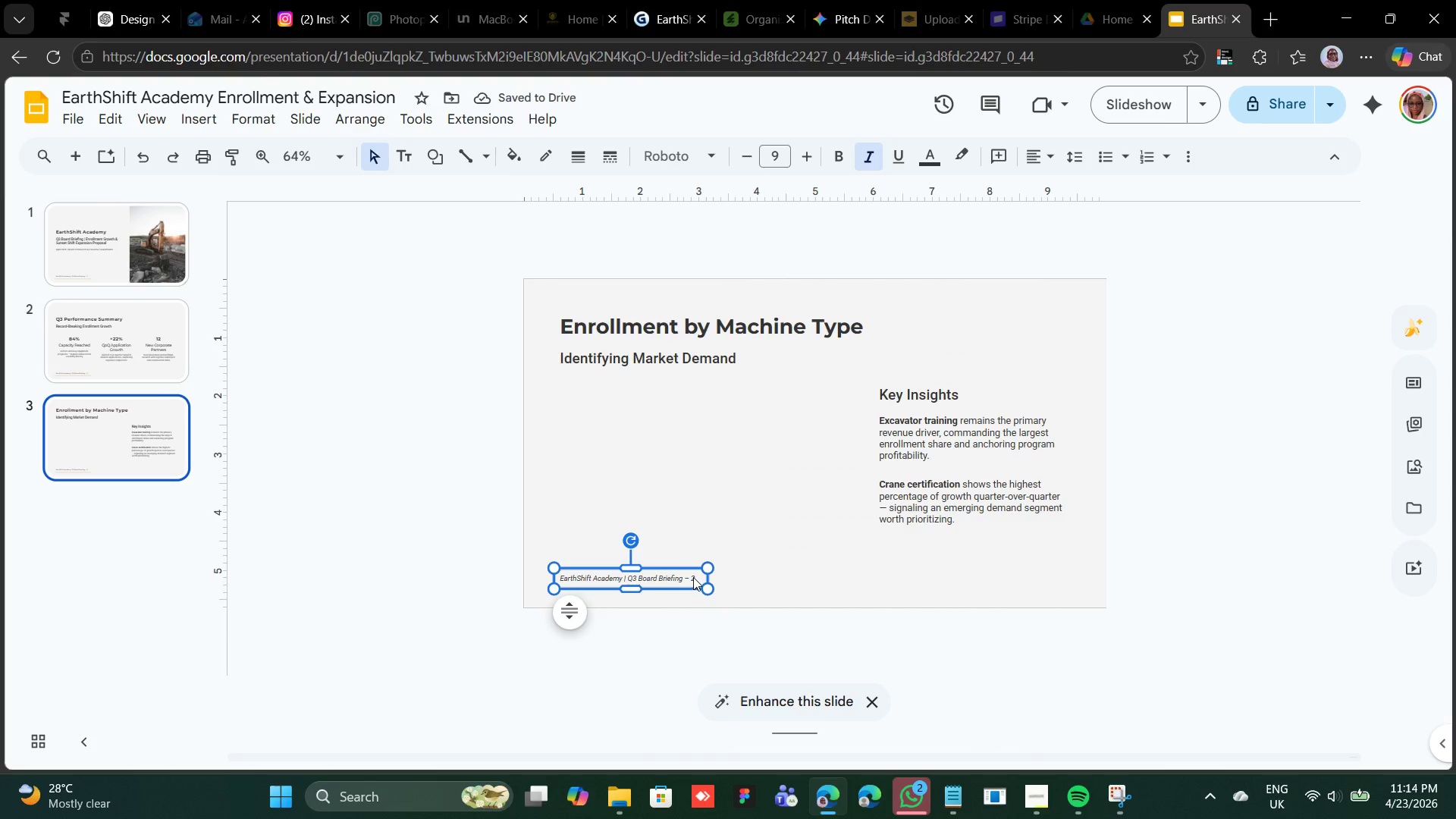 
left_click([693, 577])
 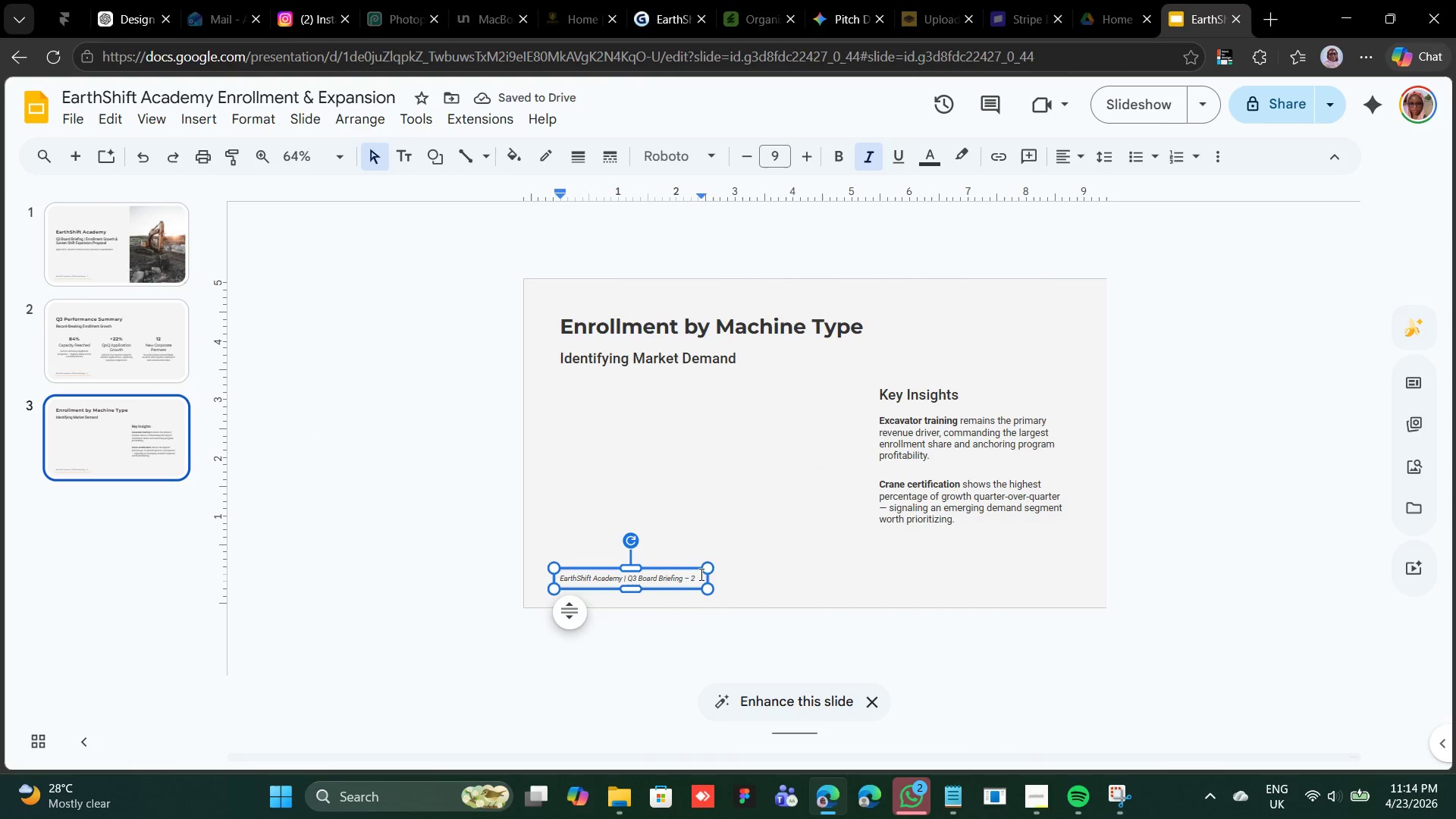 
key(Backspace)
 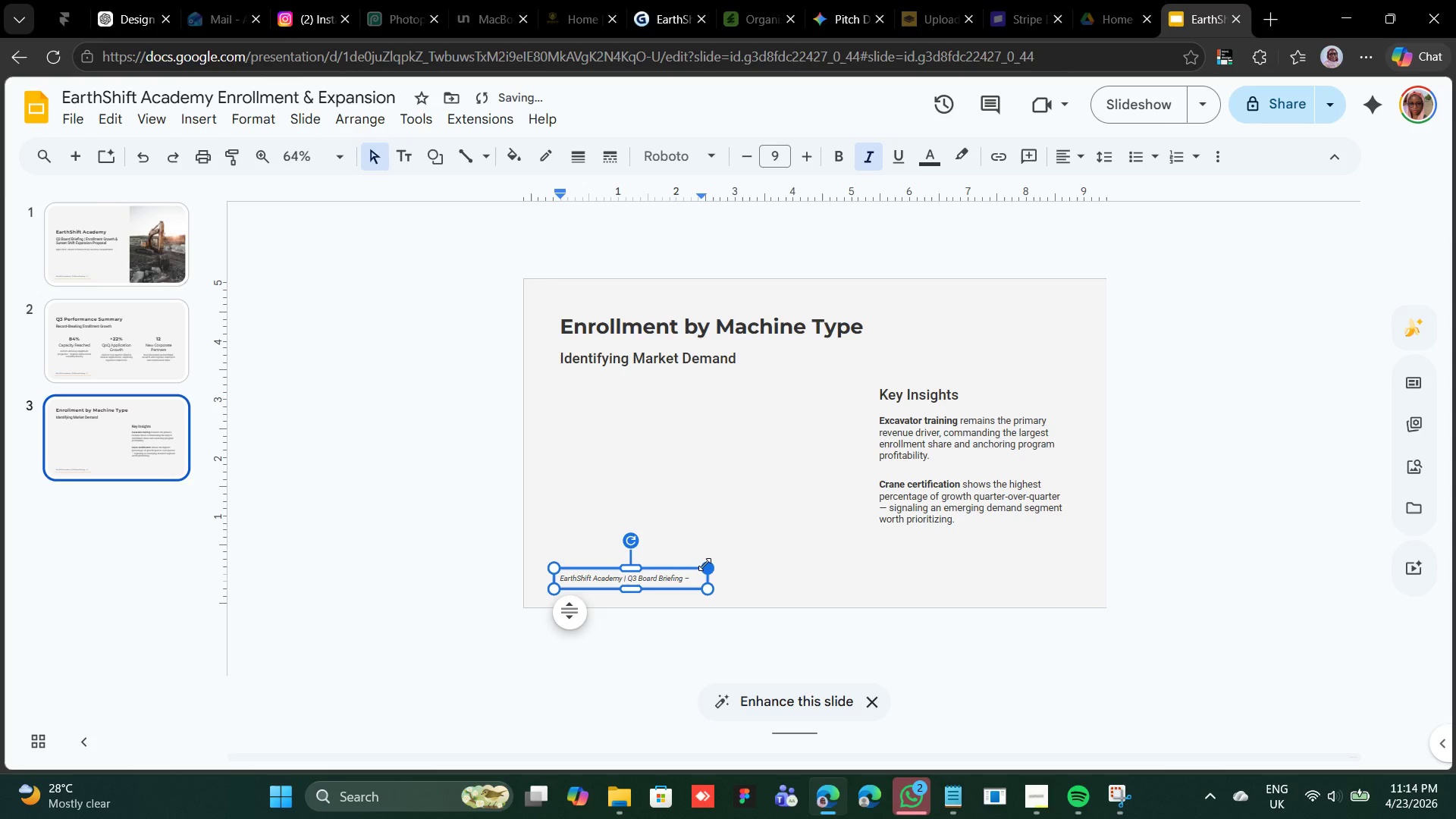 
key(3)
 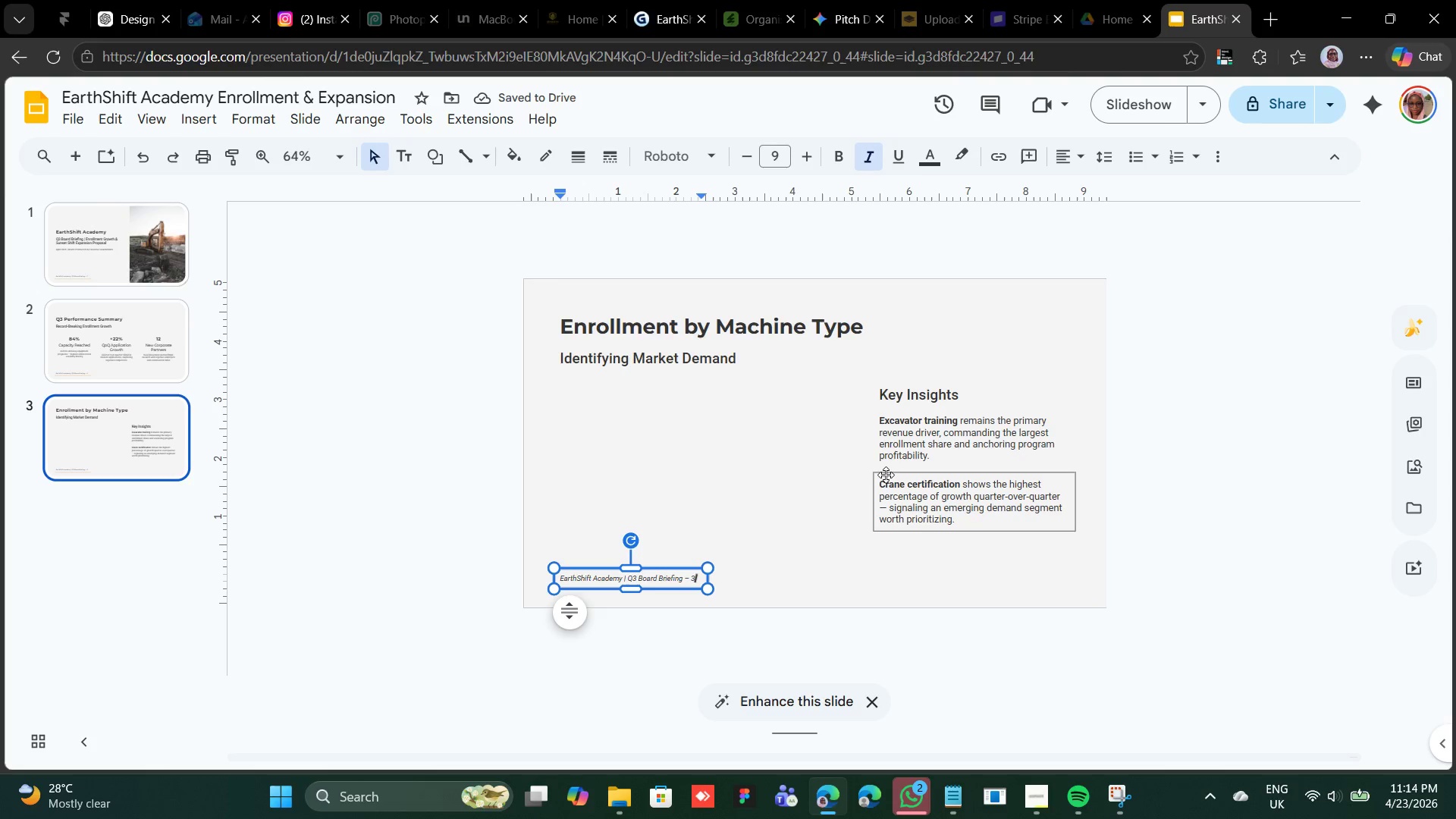 
left_click([886, 474])
 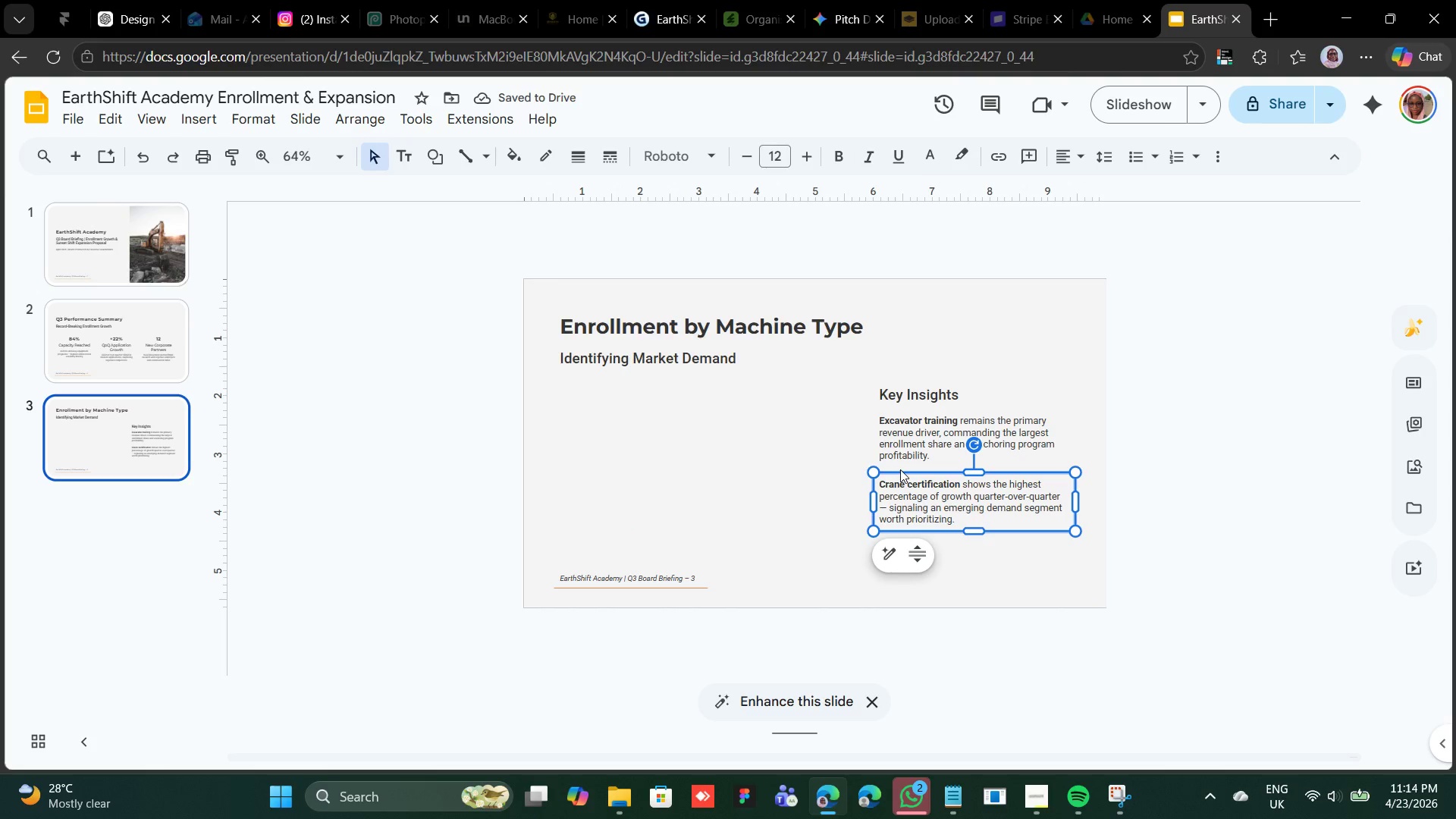 
key(Control+D)
 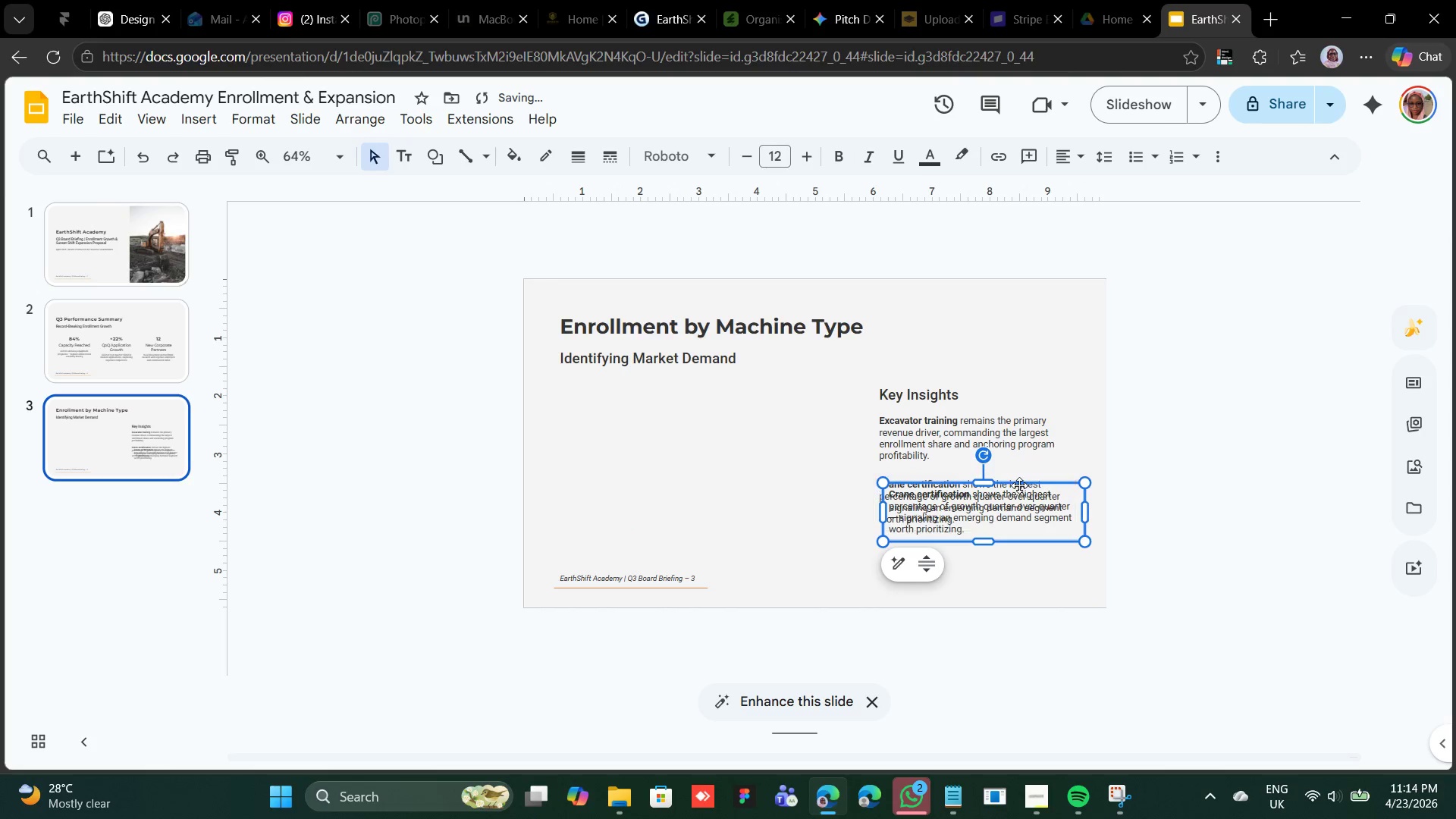 
left_click_drag(start_coordinate=[1019, 482], to_coordinate=[1013, 534])
 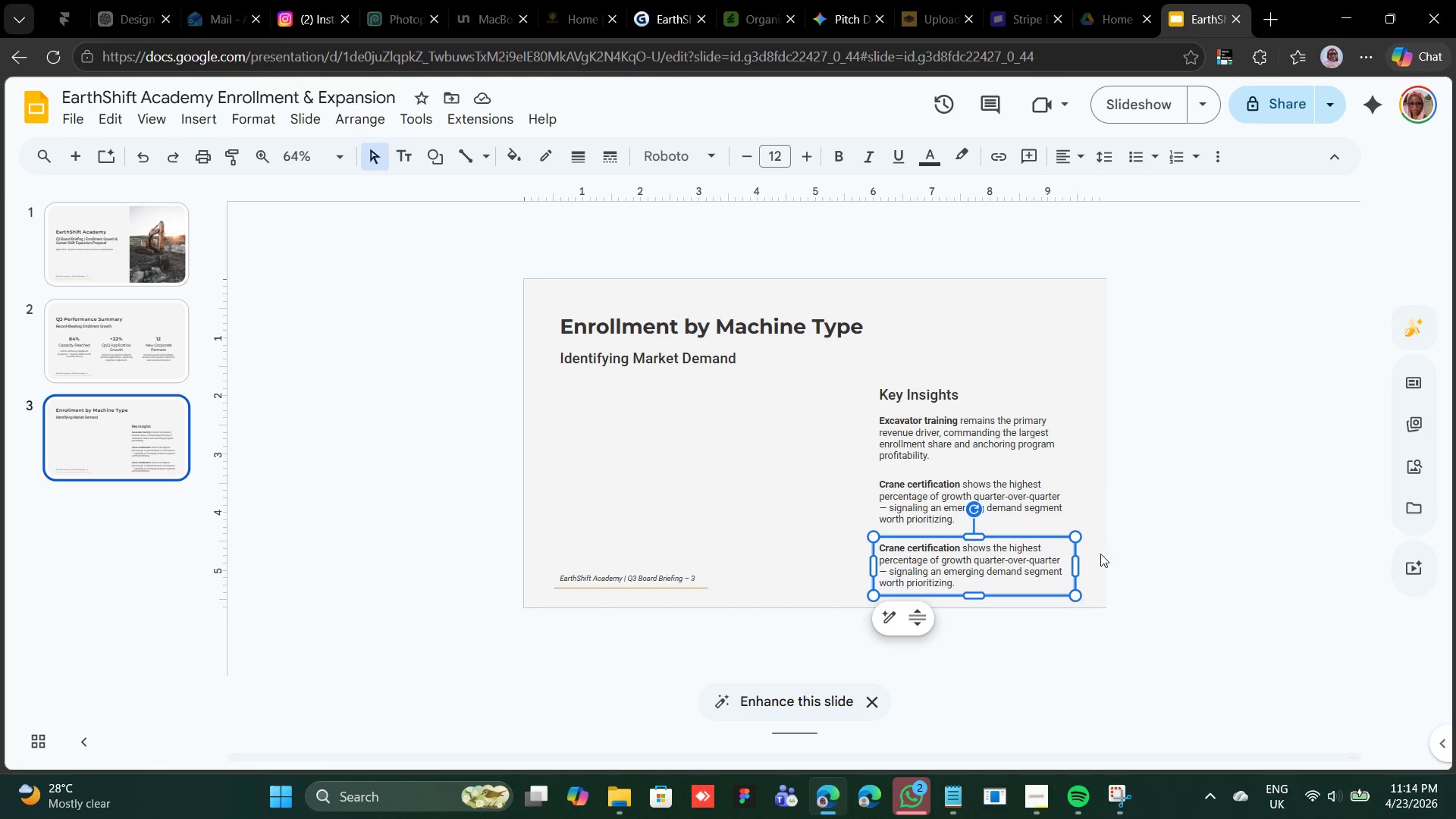 
wait(10.28)
 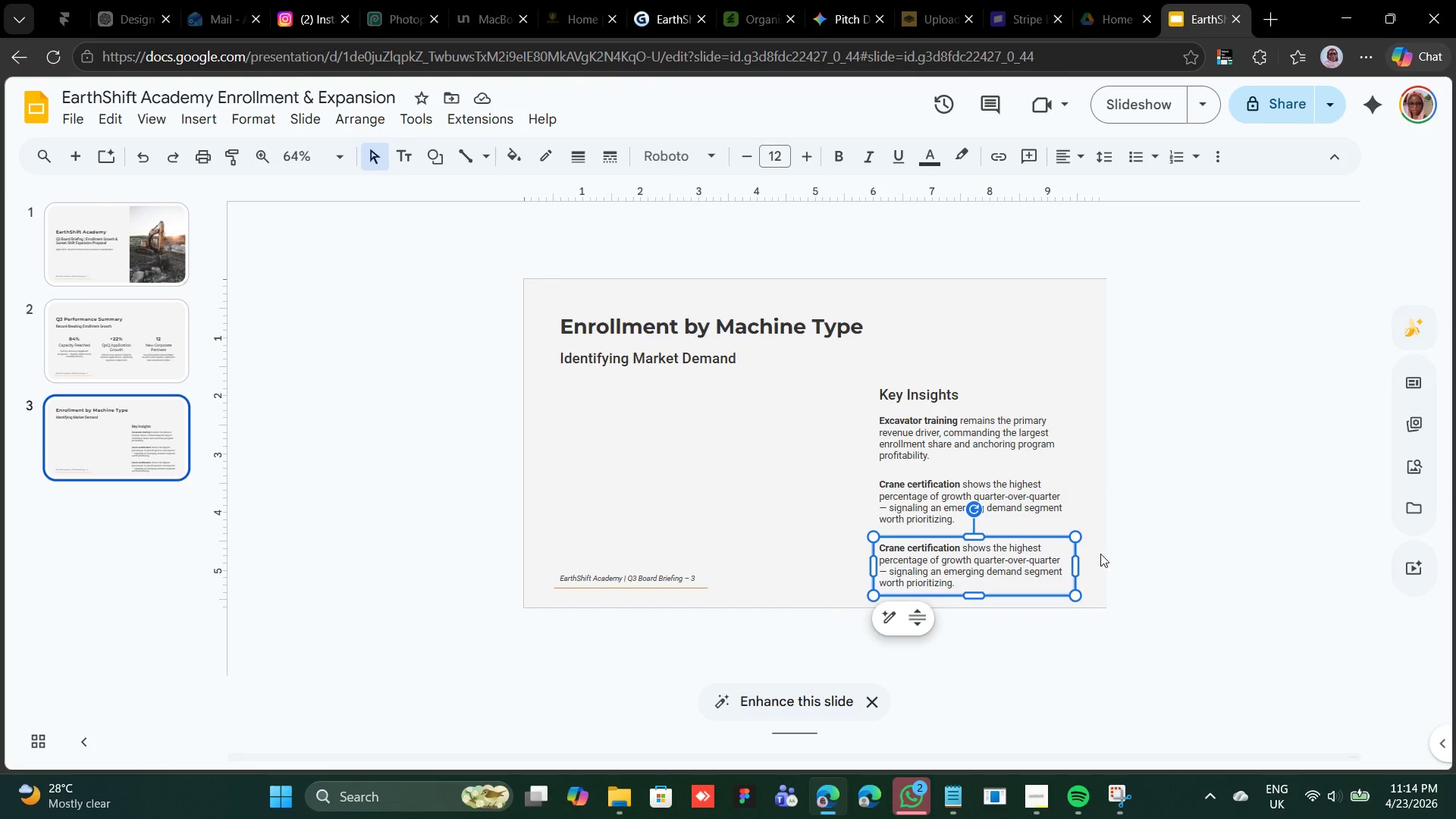 
left_click_drag(start_coordinate=[1191, 393], to_coordinate=[253, 394])
 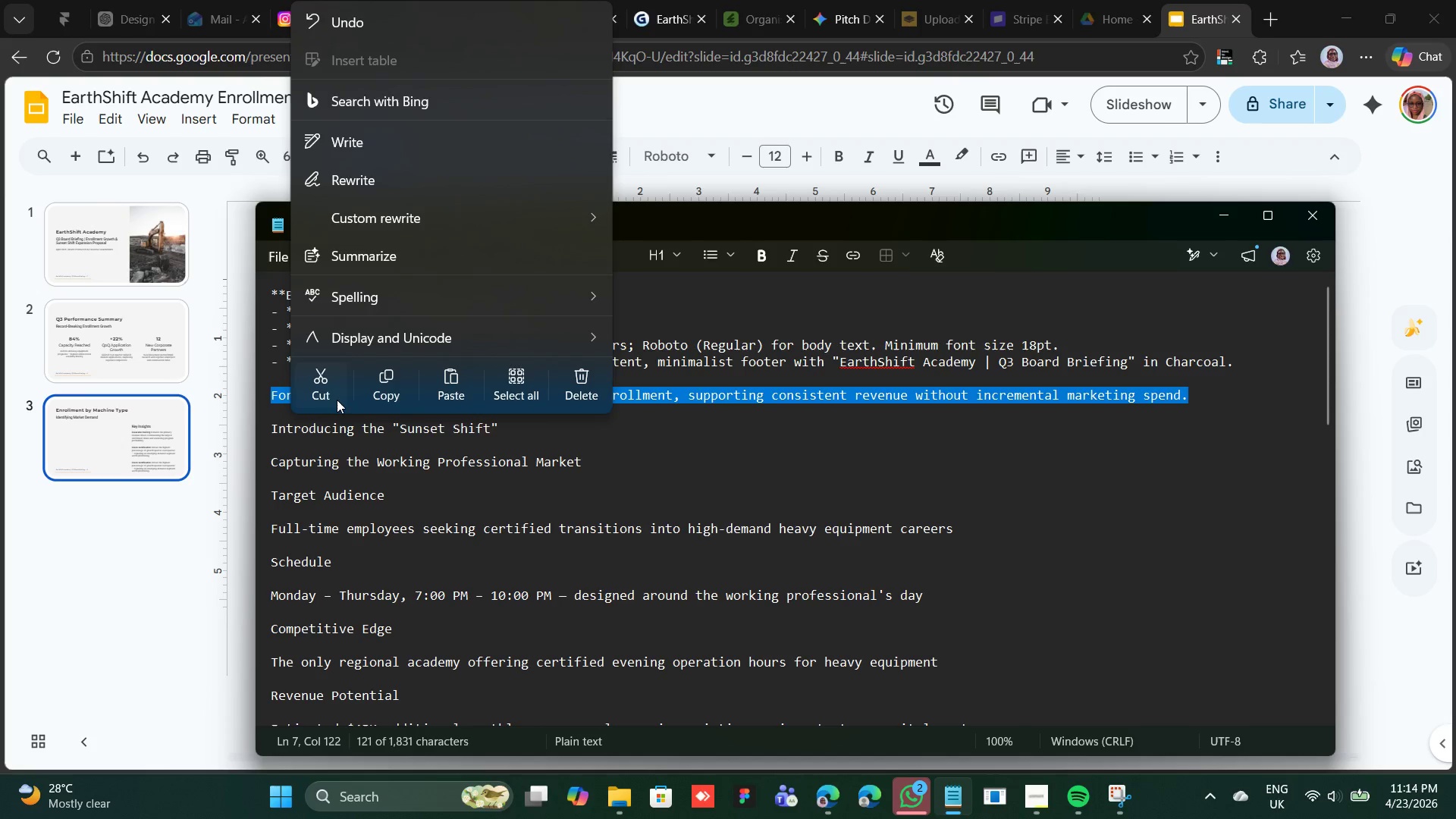 
left_click([329, 393])
 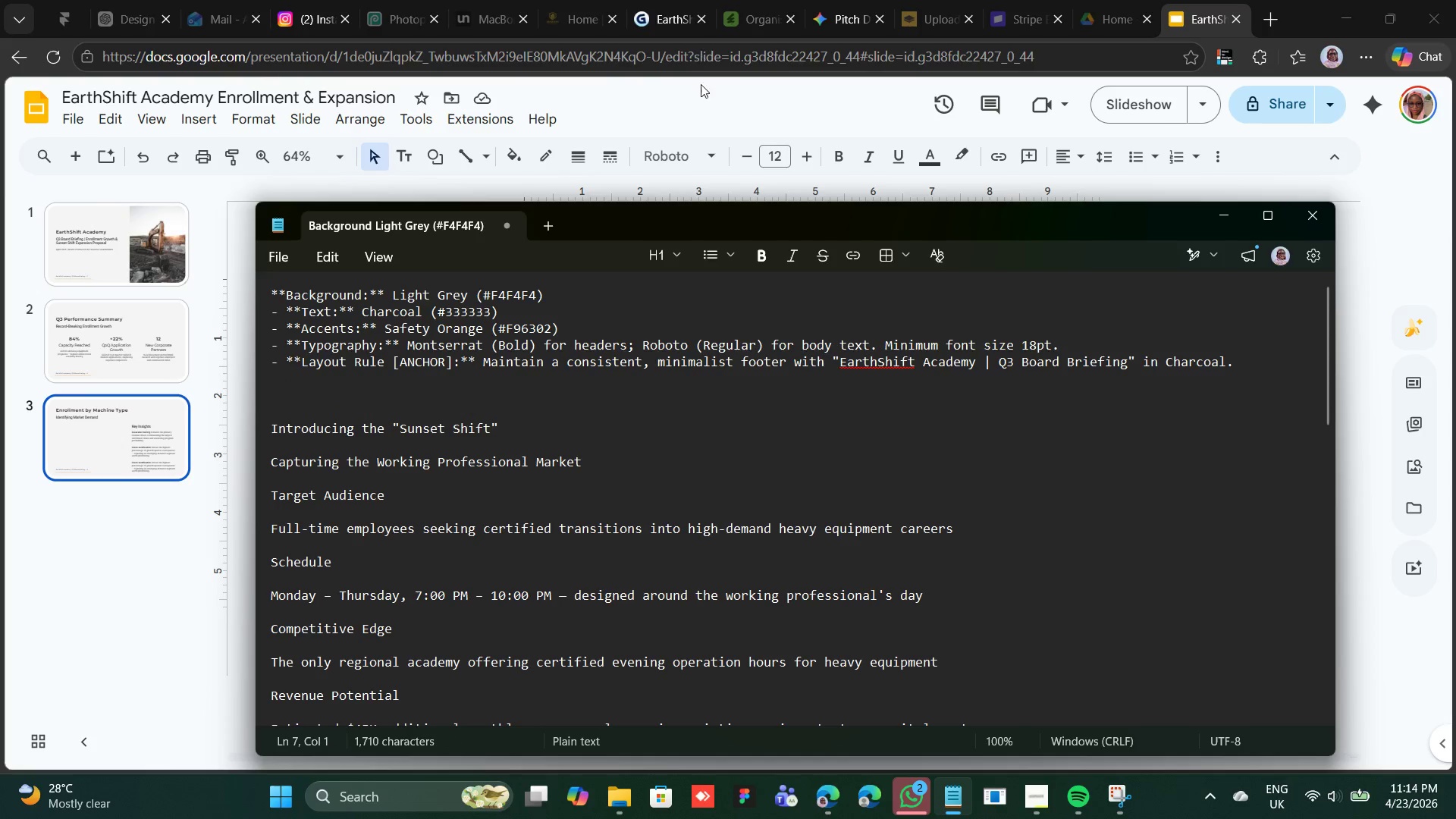 
left_click([704, 118])
 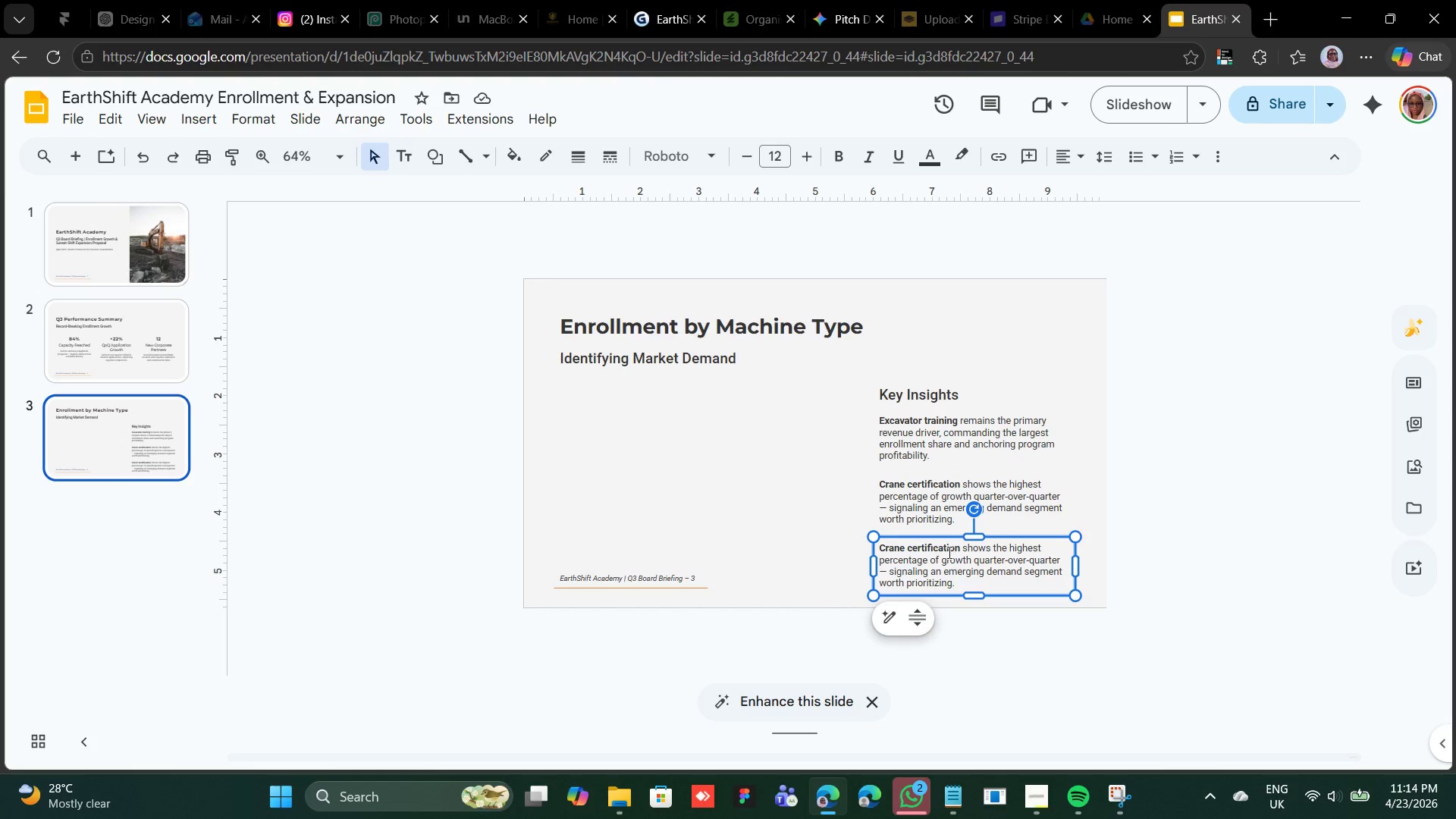 
double_click([948, 551])
 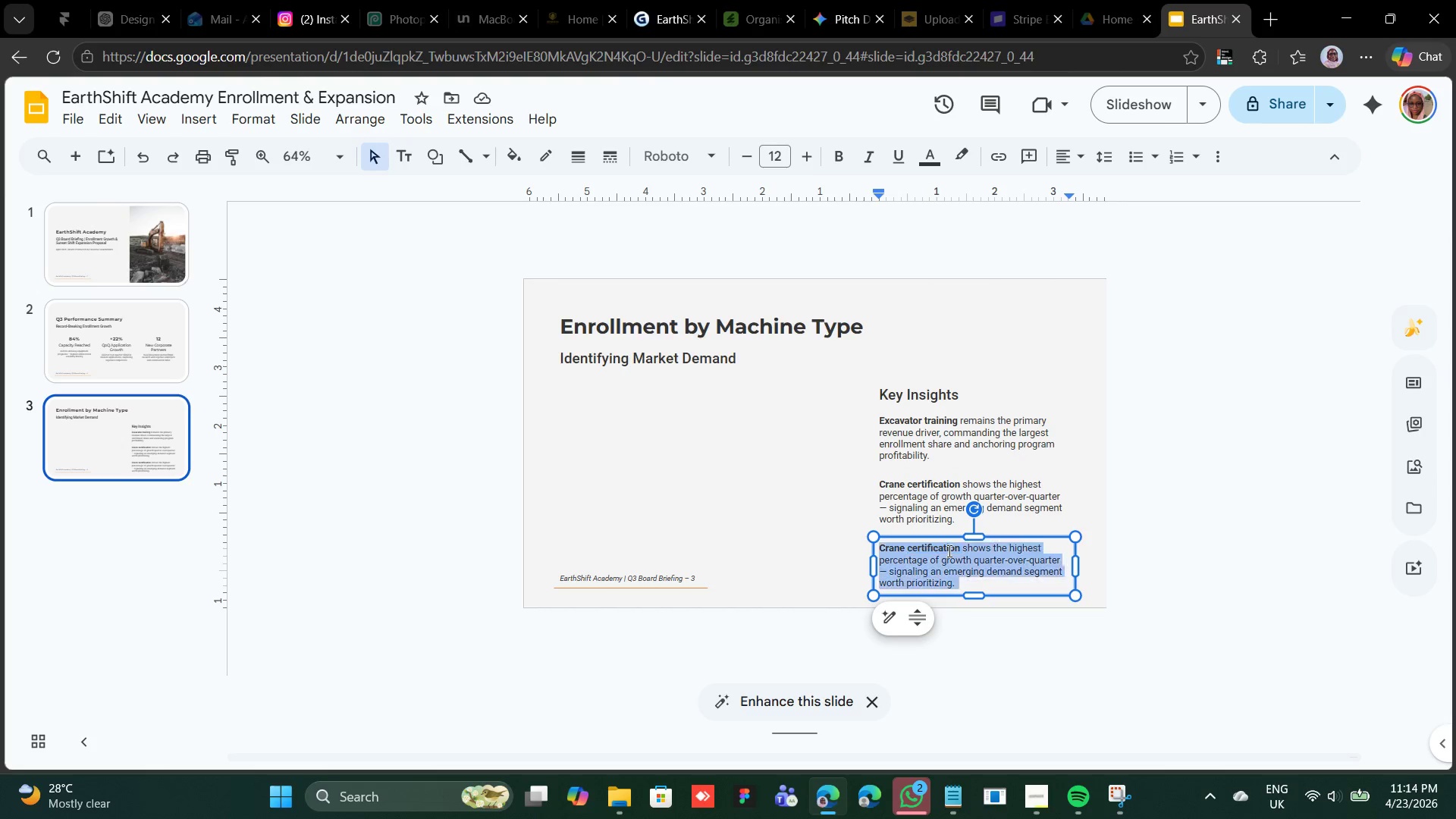 
triple_click([948, 551])
 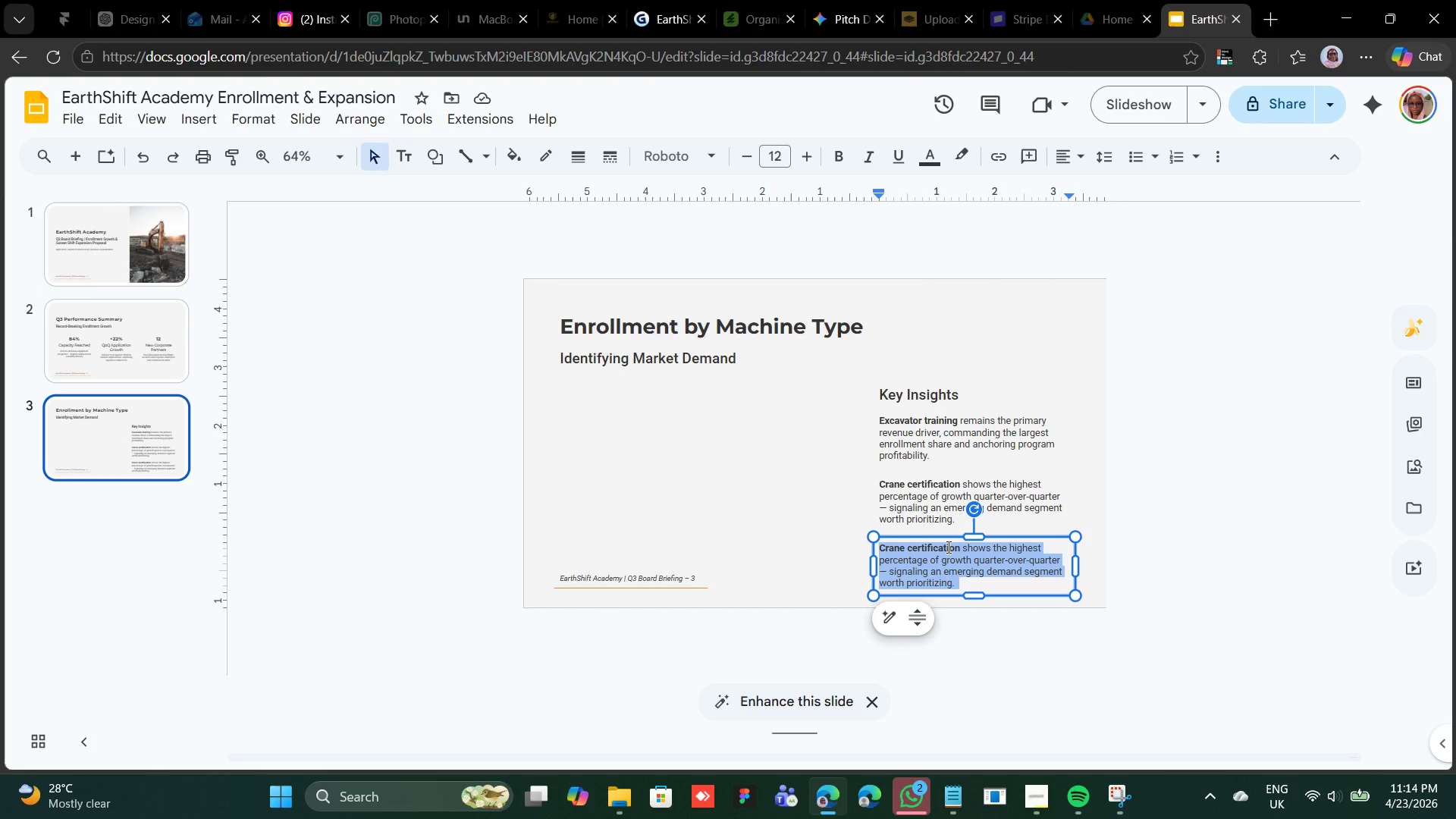 
right_click([947, 547])
 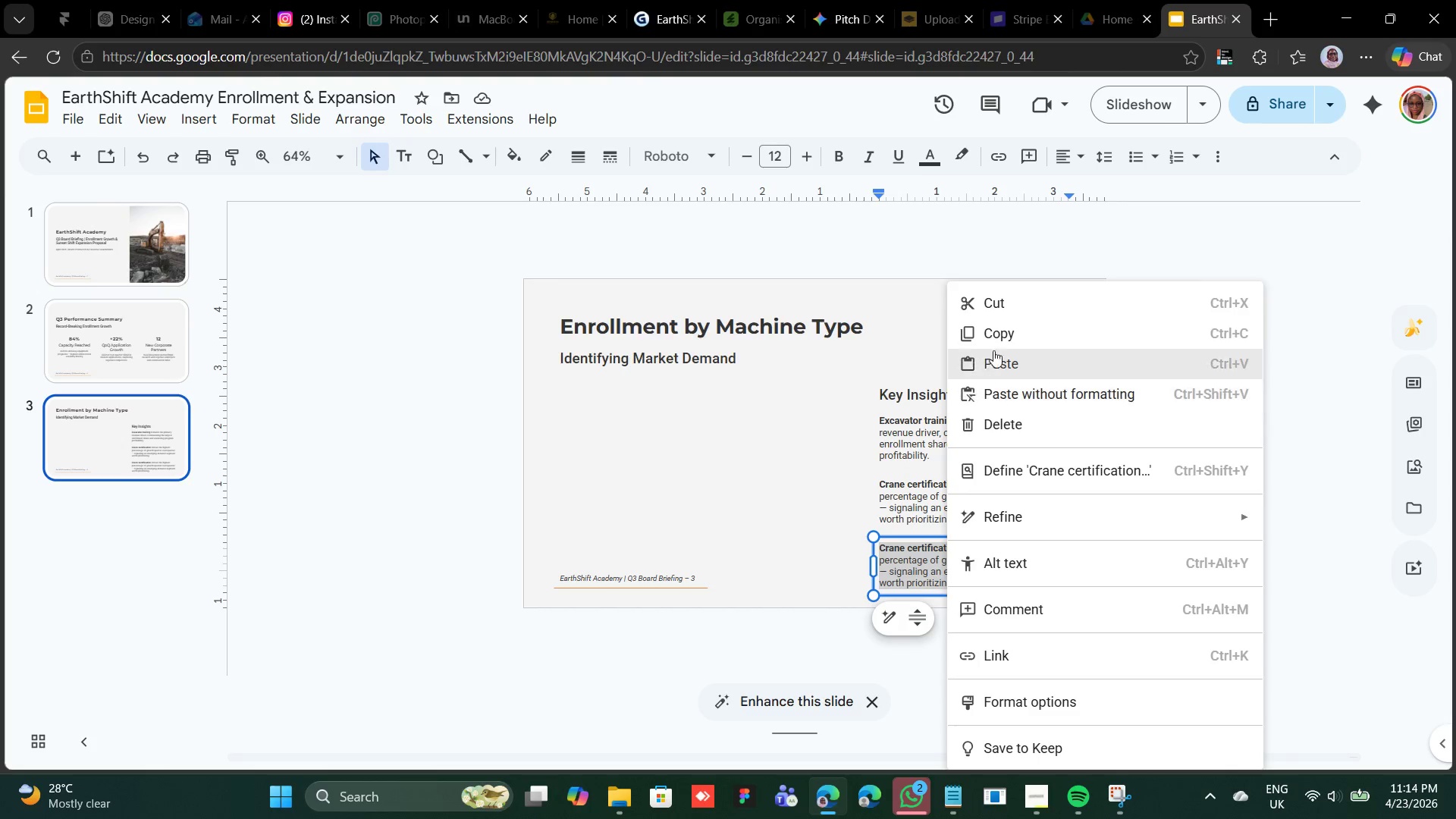 
left_click([994, 353])
 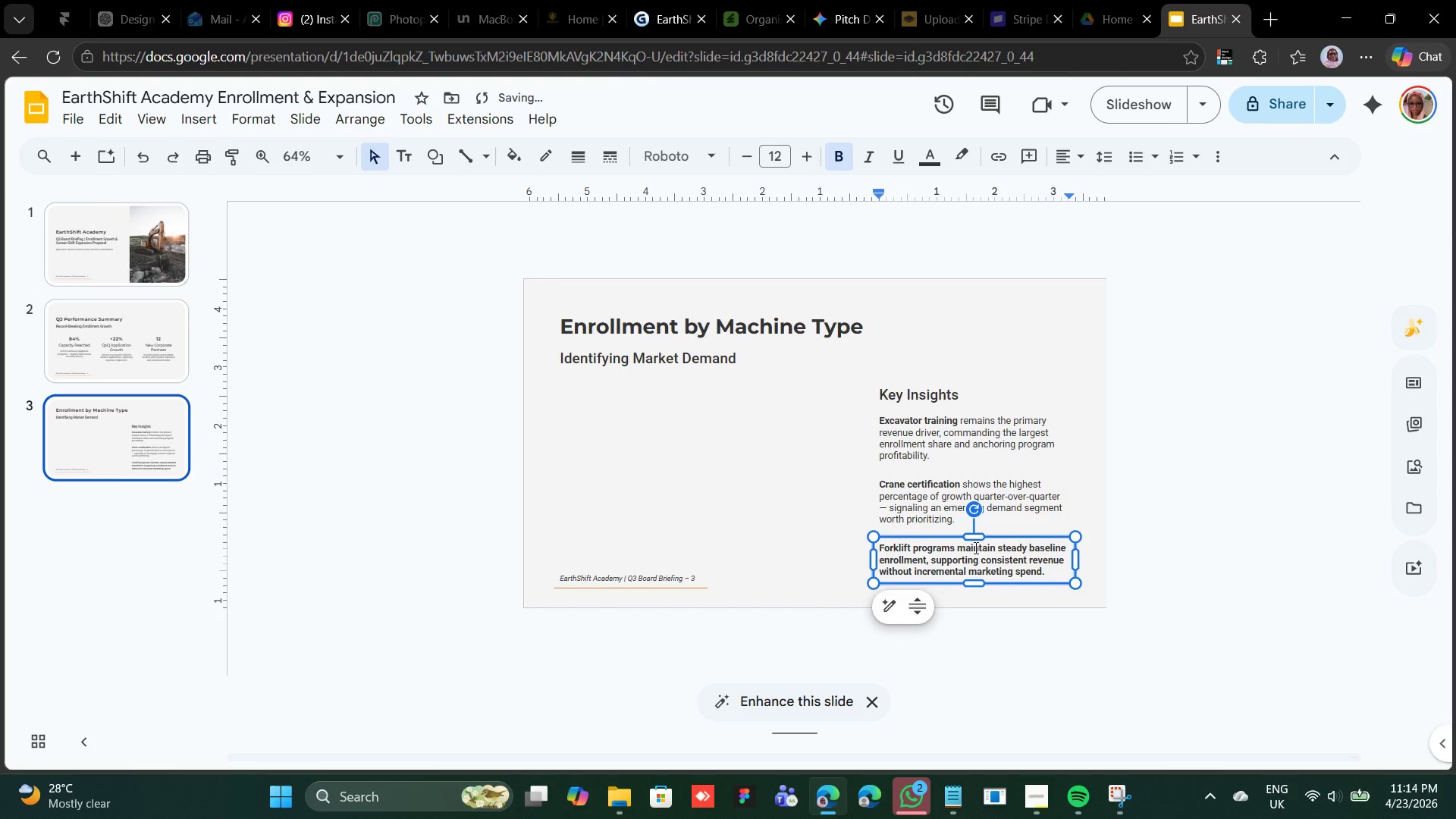 
left_click([975, 548])
 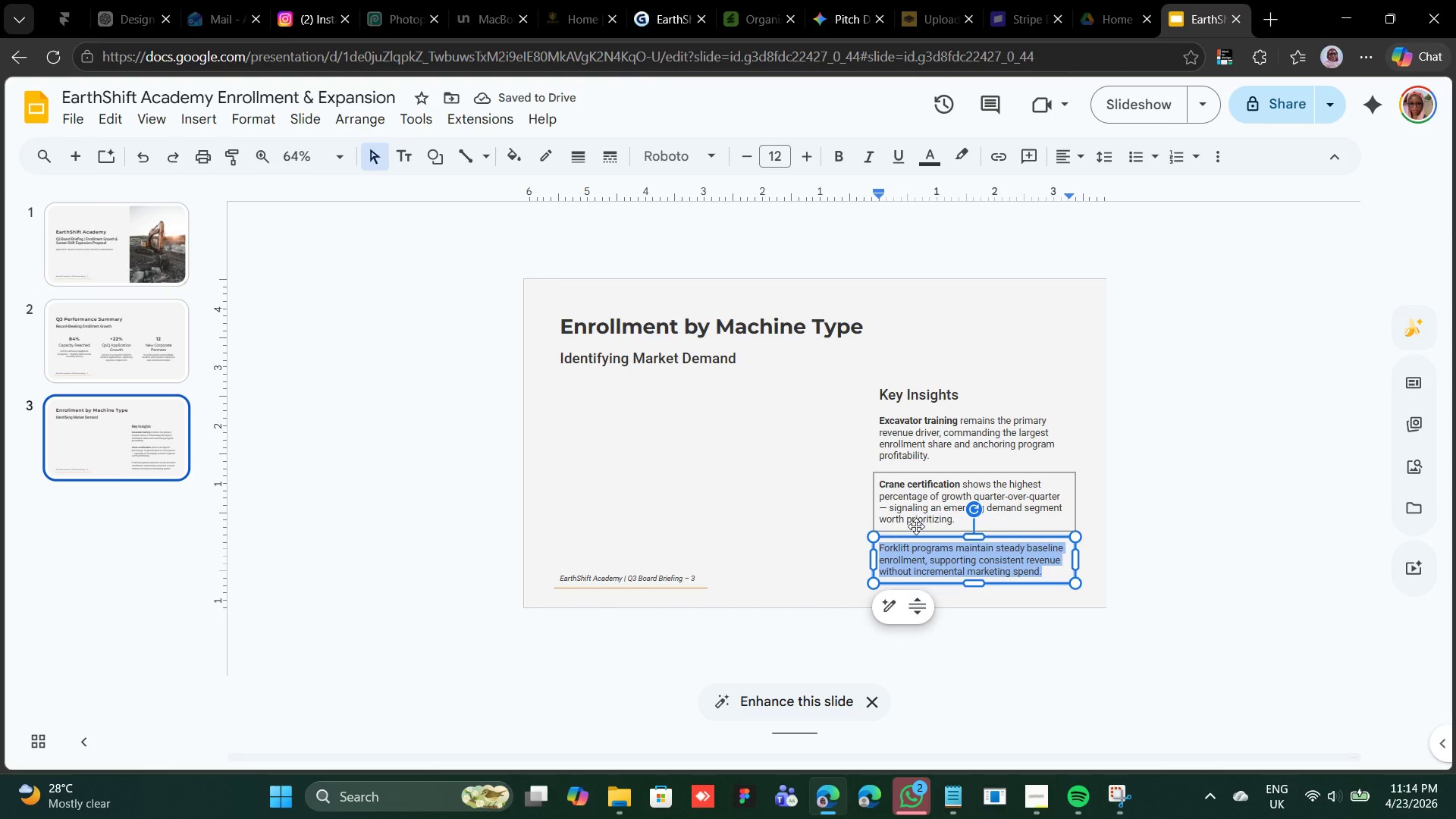 
wait(5.48)
 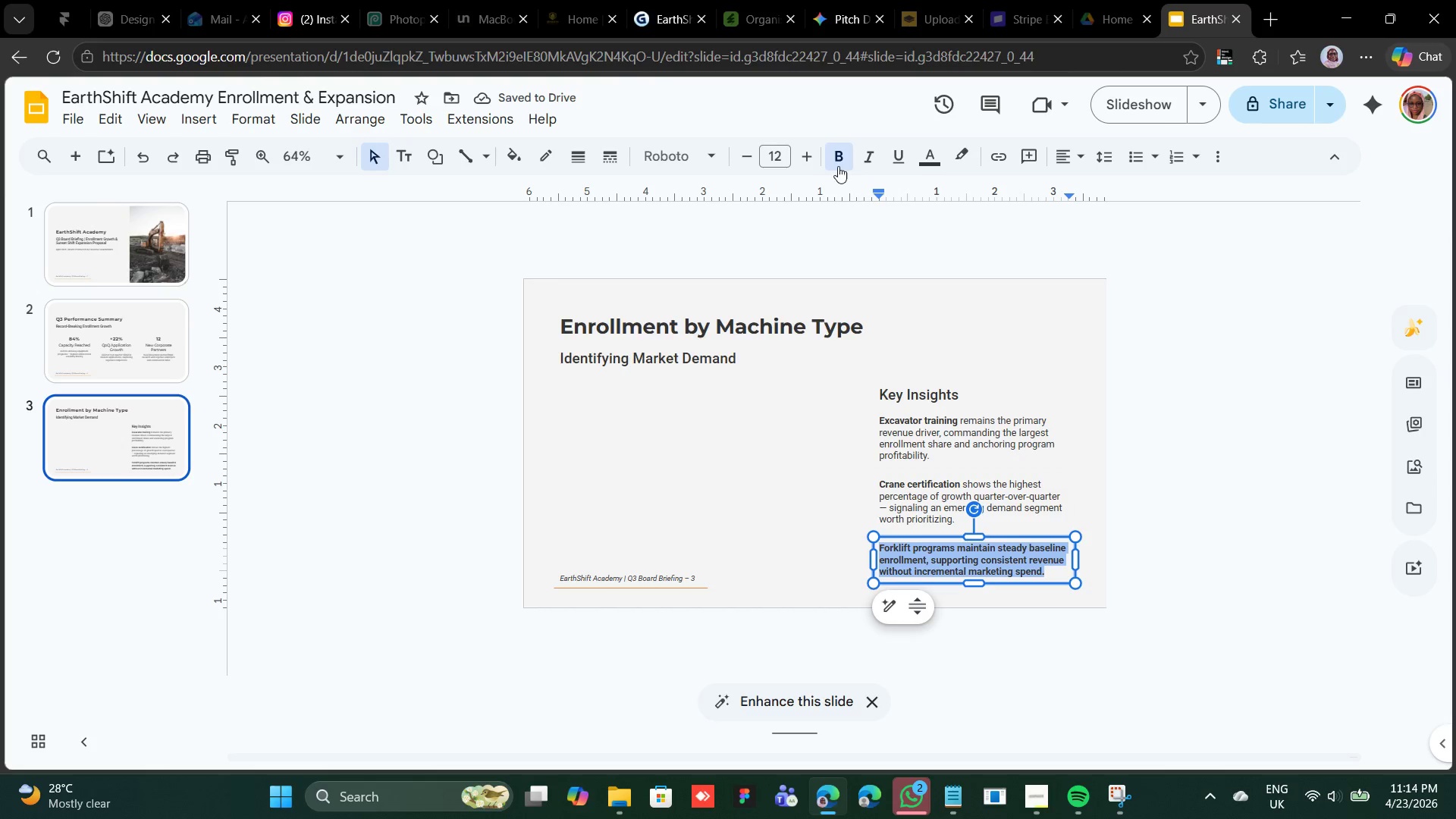 
left_click([953, 545])
 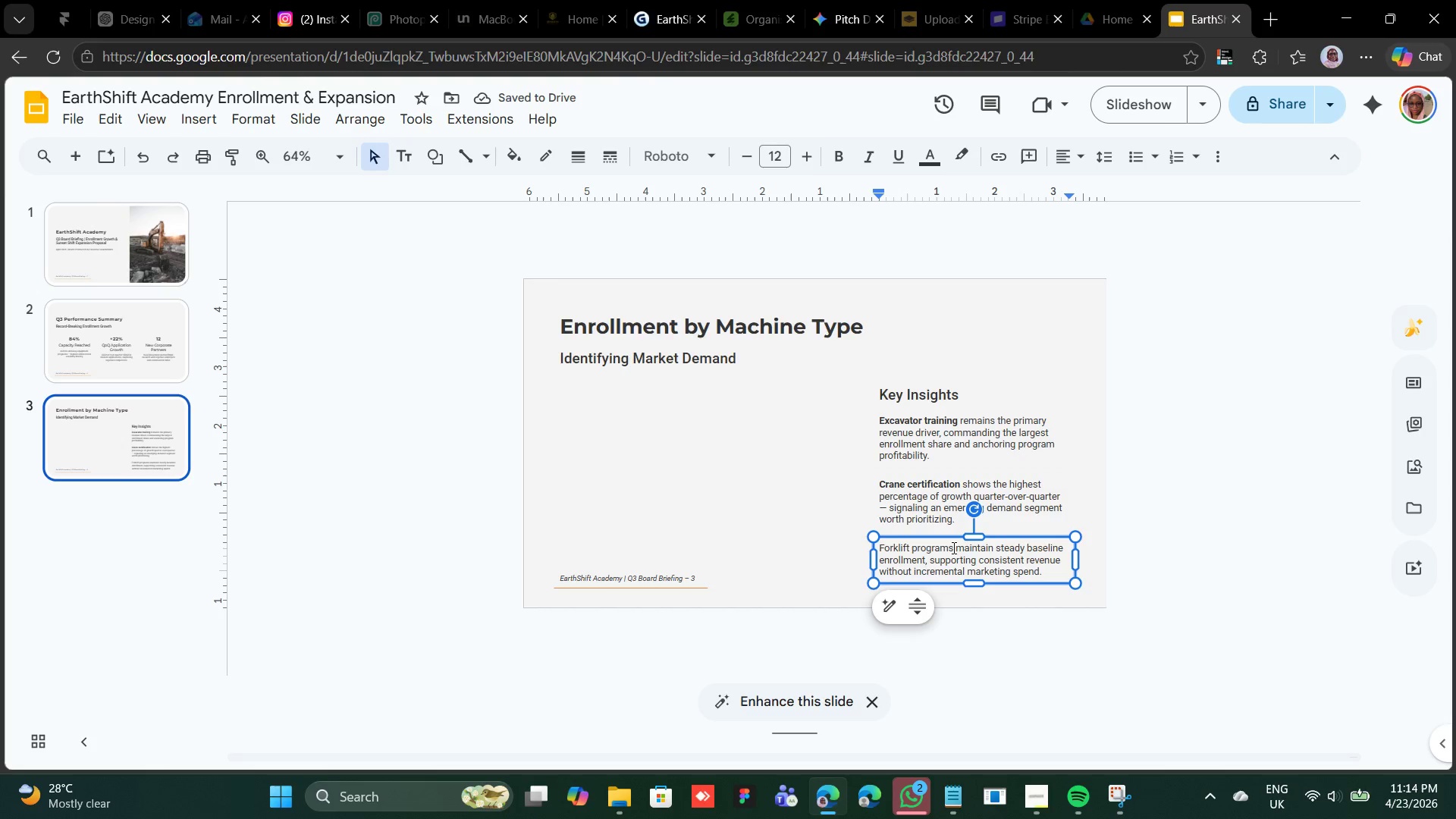 
left_click_drag(start_coordinate=[952, 547], to_coordinate=[864, 549])
 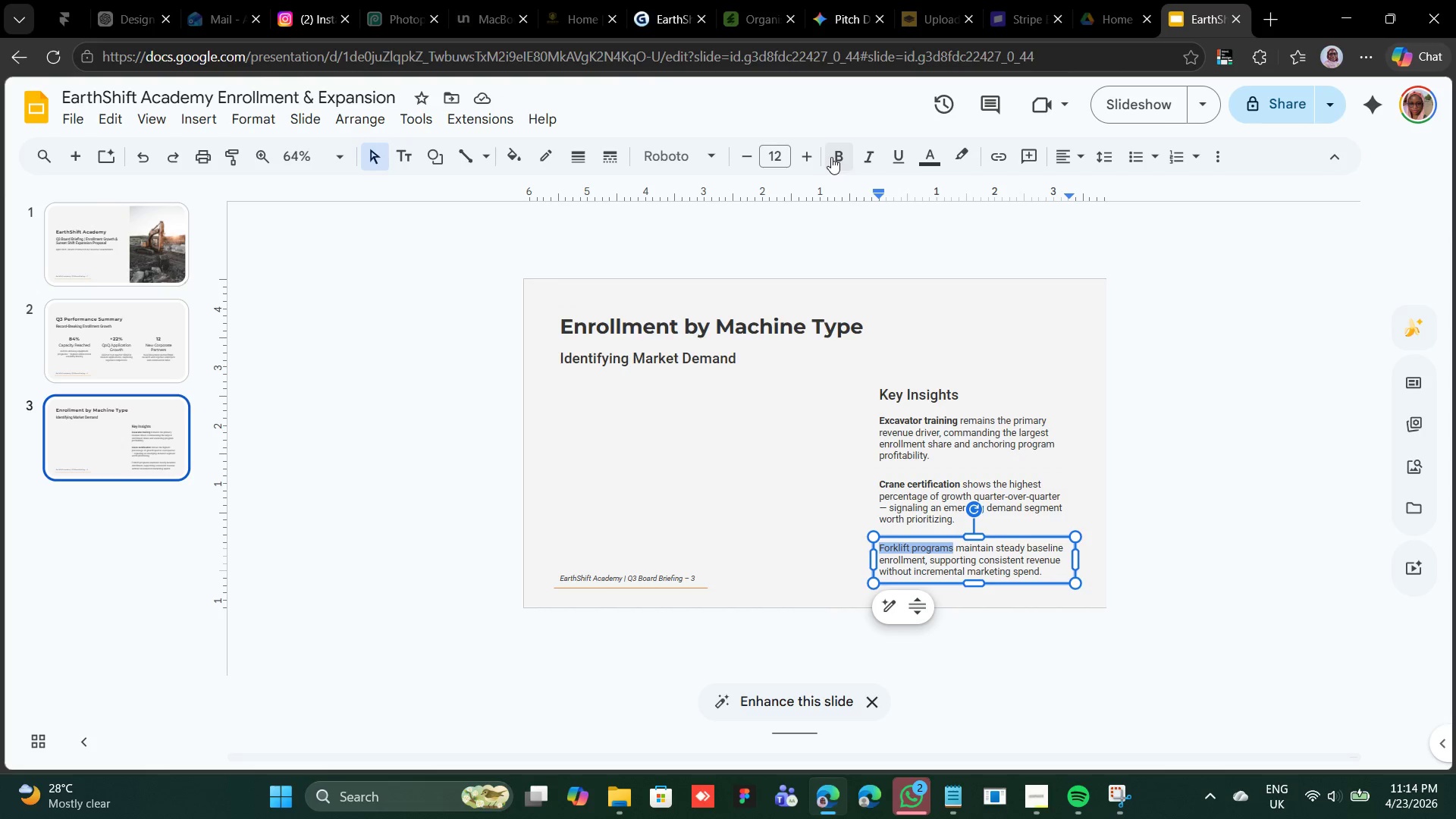 
left_click([831, 155])
 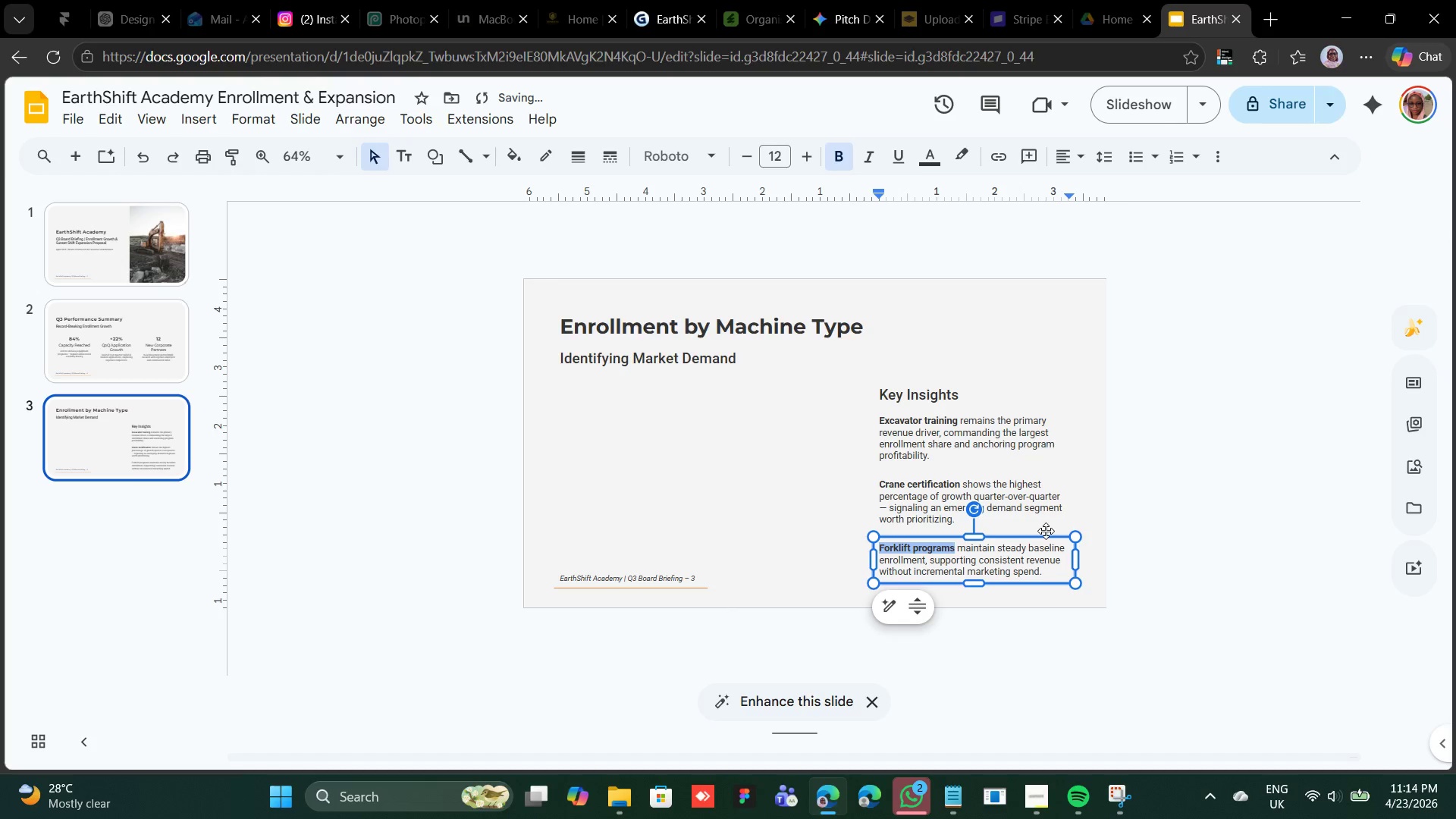 
left_click([1043, 536])
 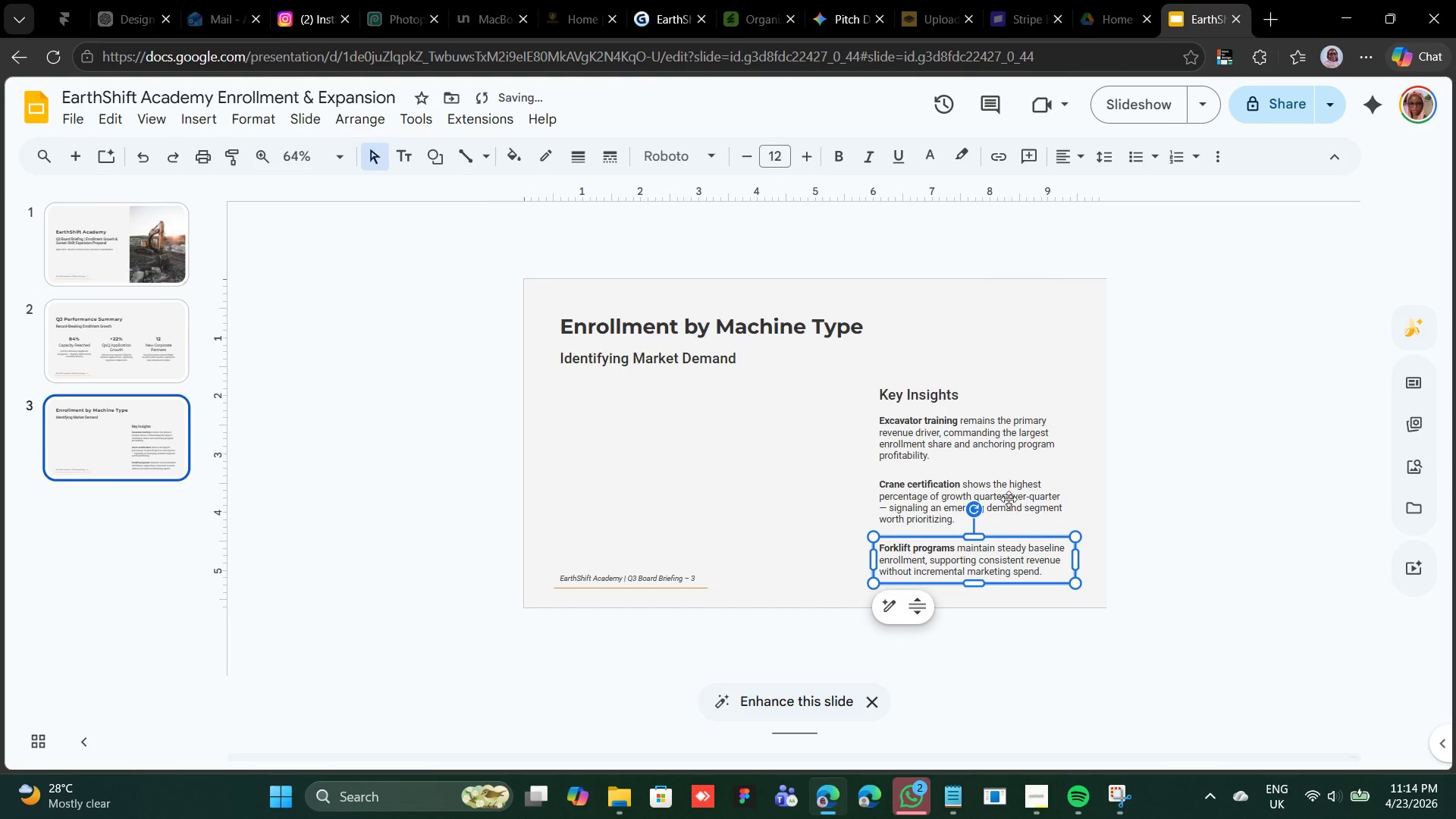 
hold_key(key=ShiftLeft, duration=1.16)
 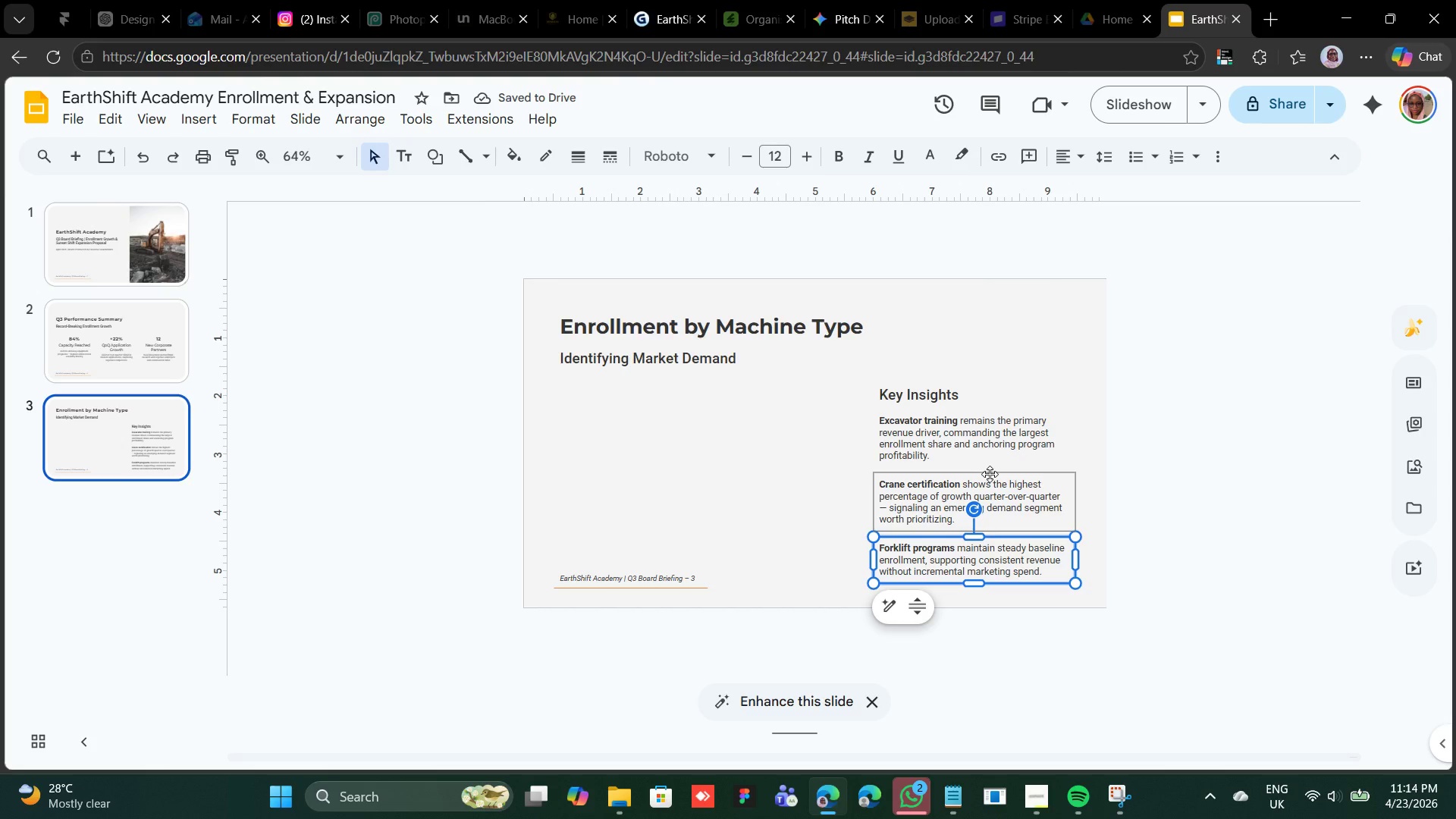 
key(ArrowUp)
 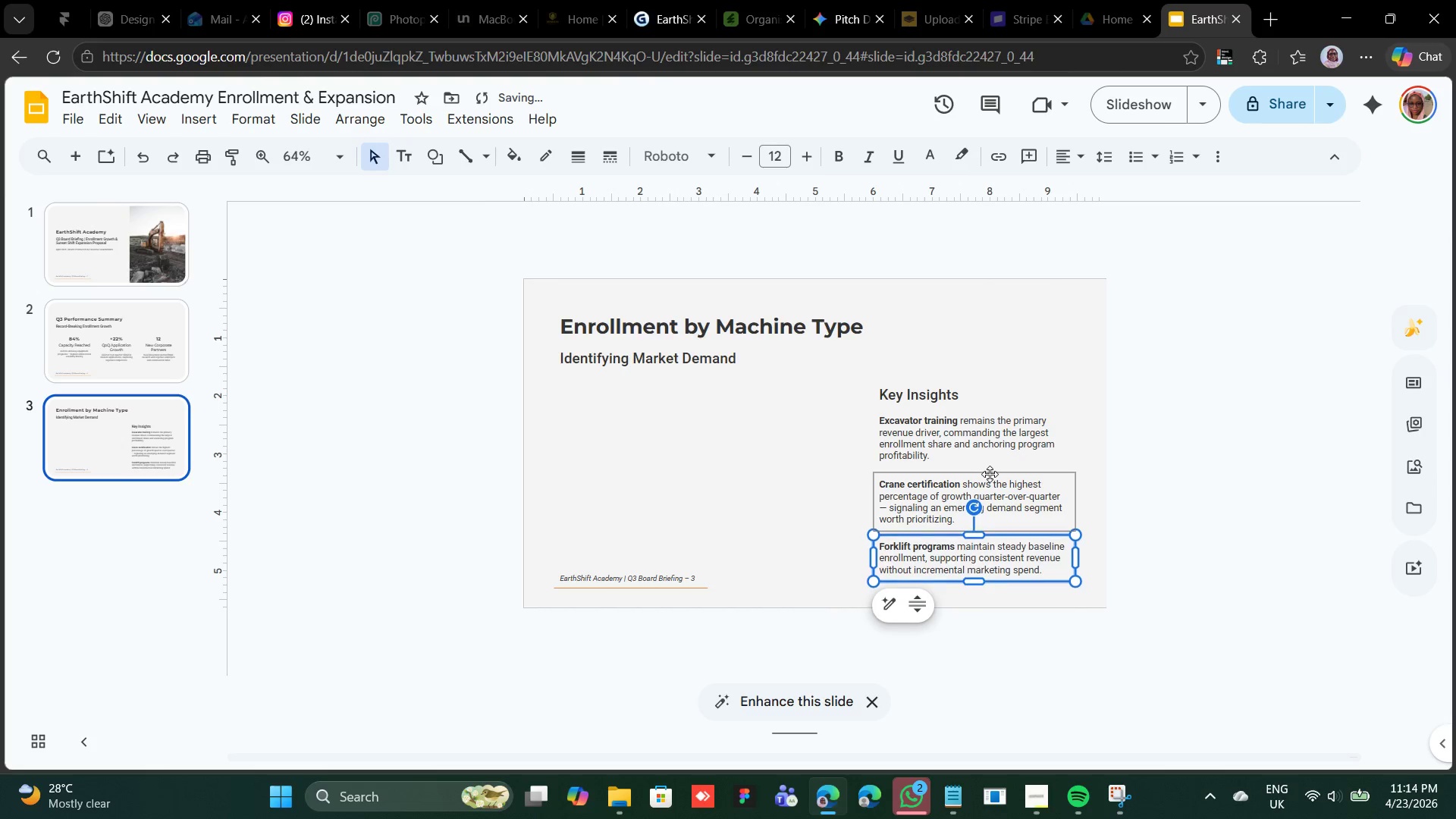 
key(ArrowUp)
 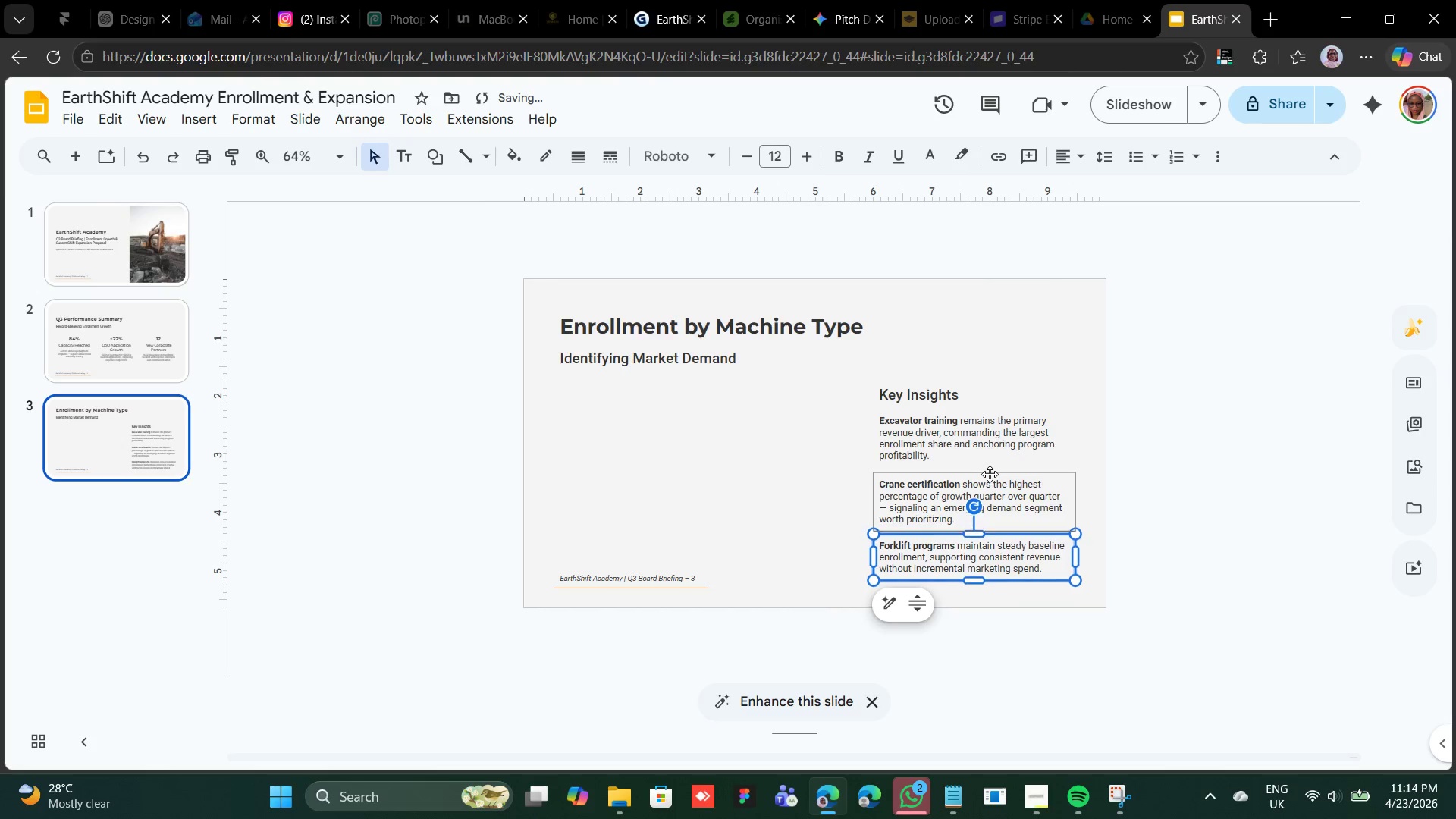 
key(ArrowUp)
 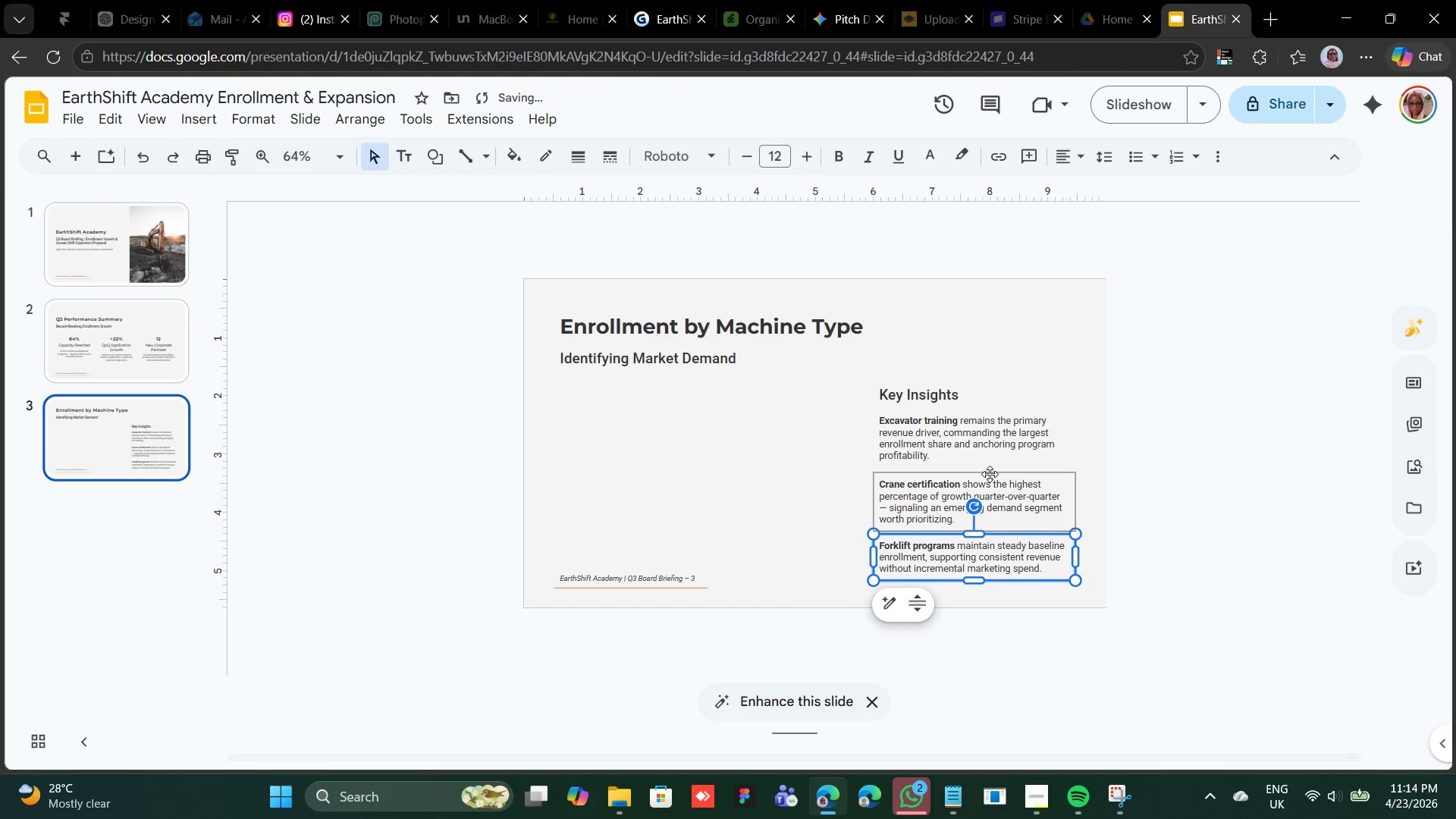 
key(ArrowUp)
 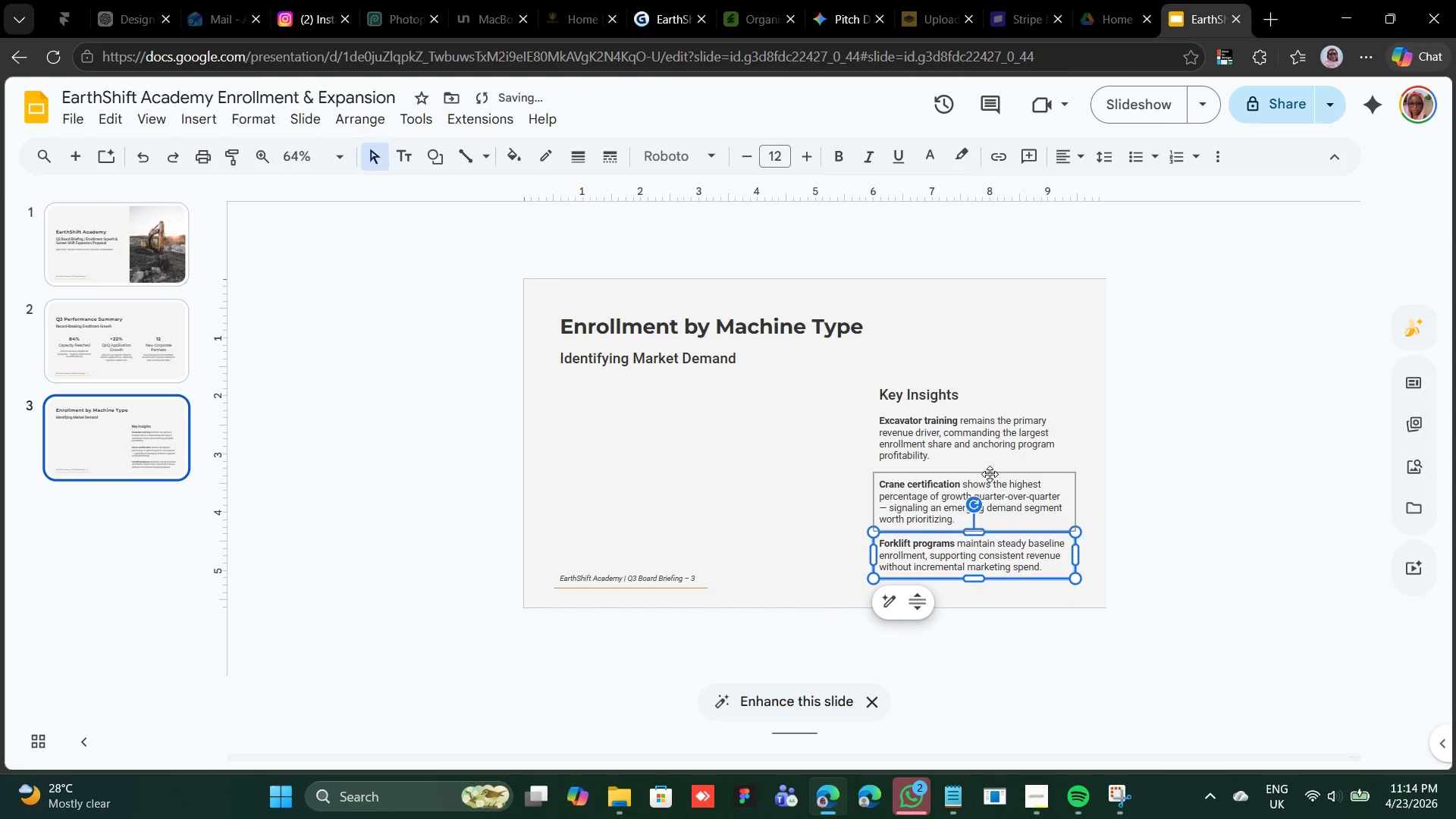 
key(ArrowUp)
 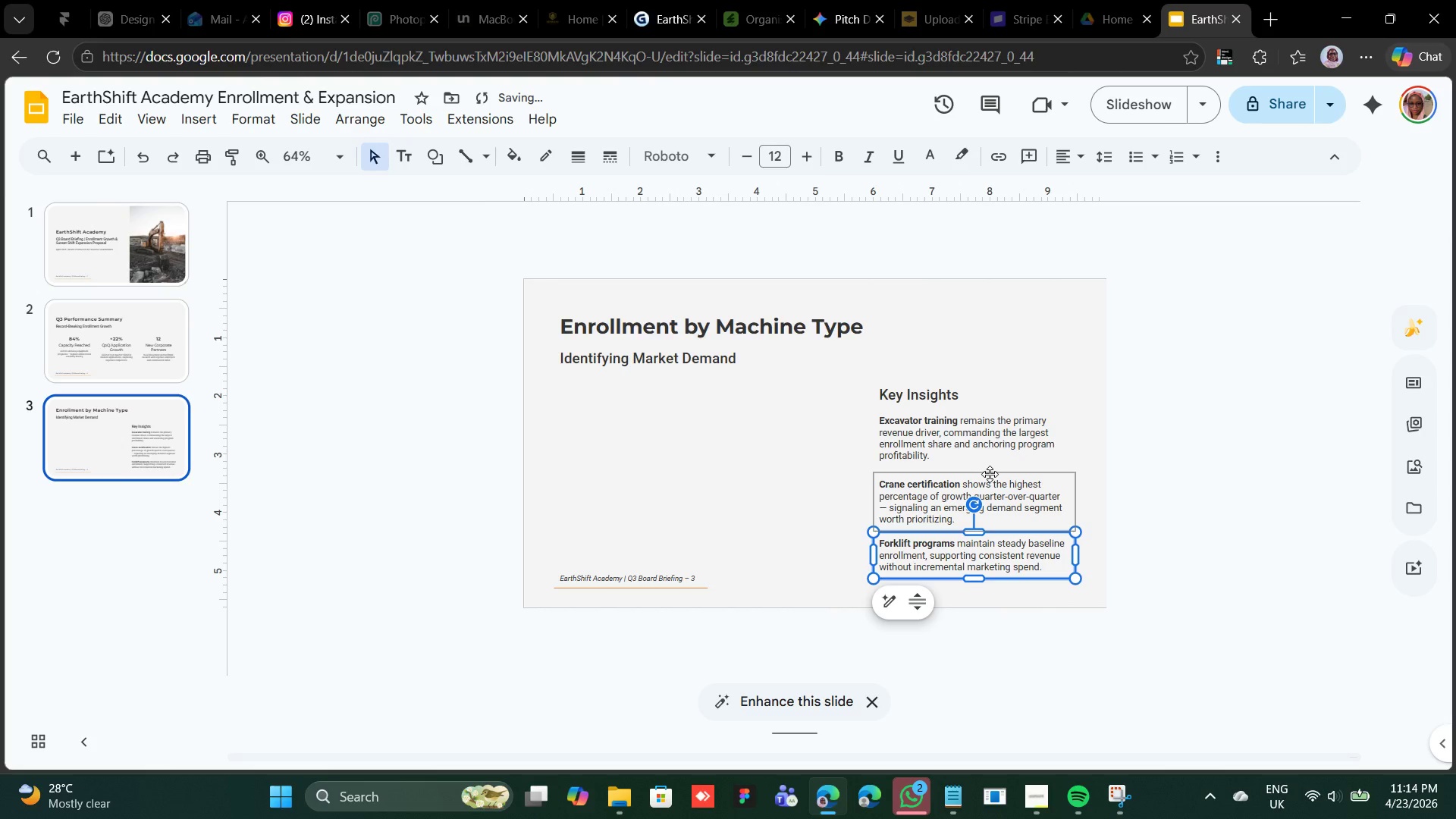 
hold_key(key=ShiftLeft, duration=2.23)
 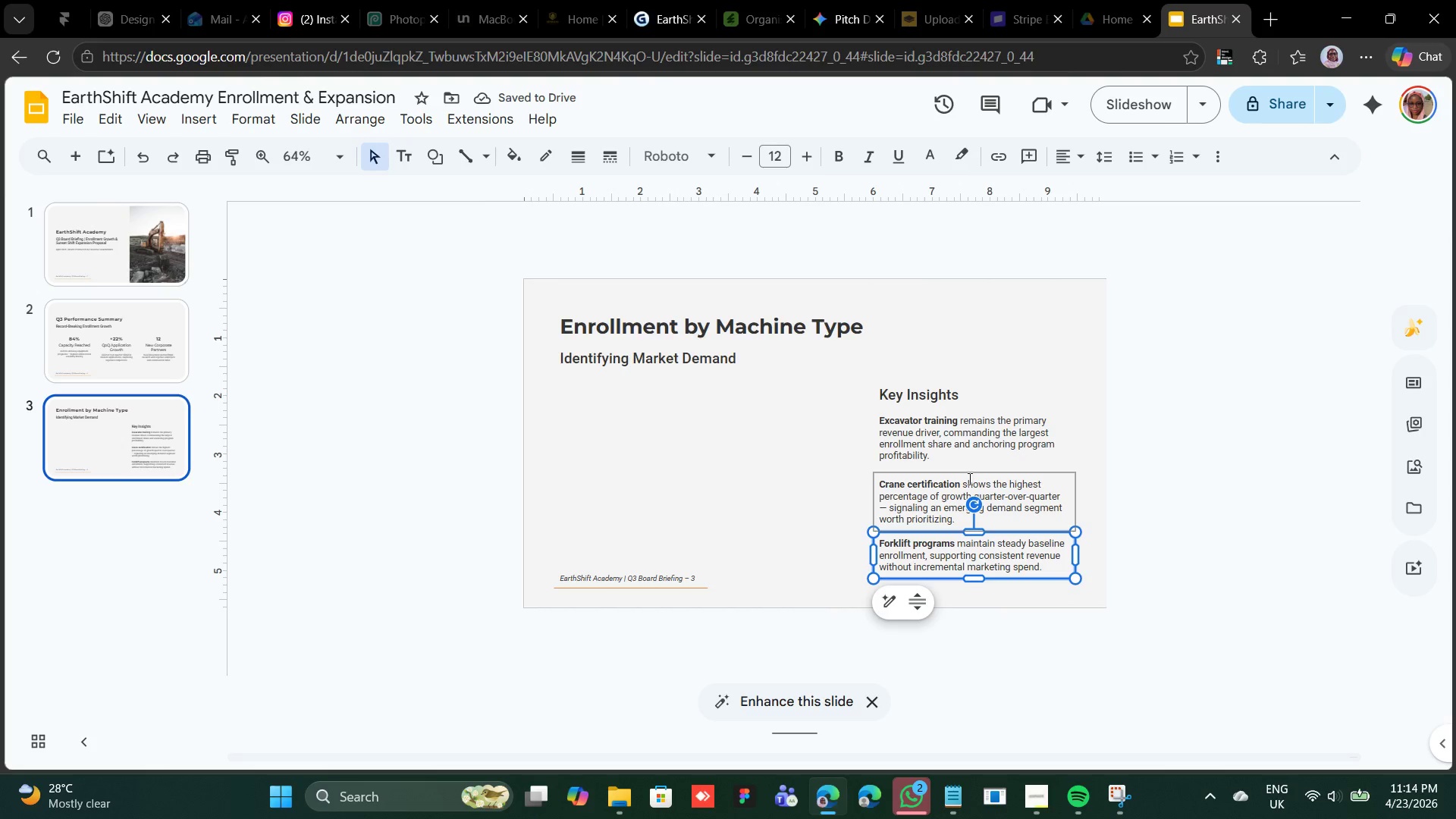 
hold_key(key=ShiftLeft, duration=1.17)
left_click([968, 473])
 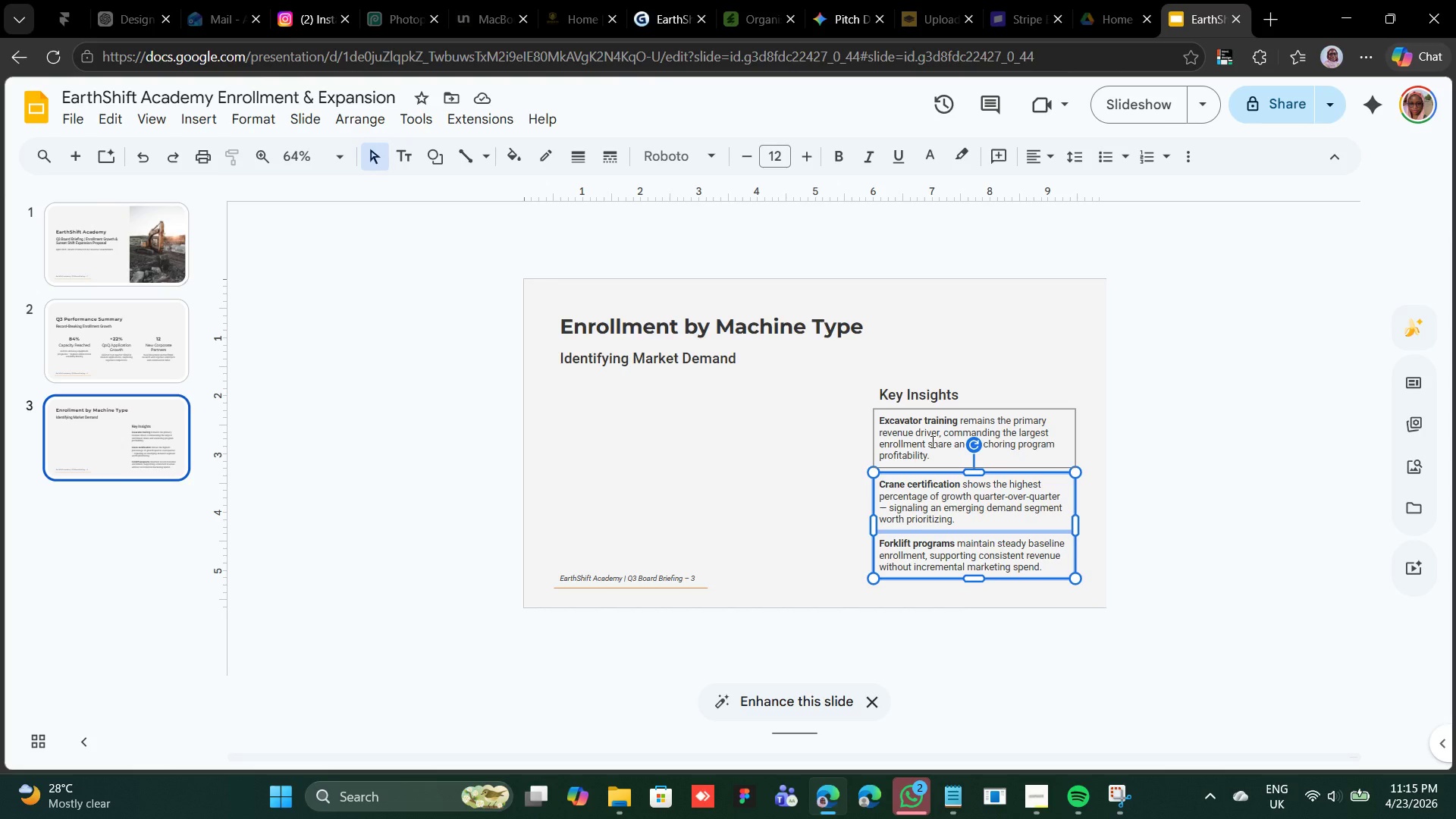 
key(ArrowUp)
 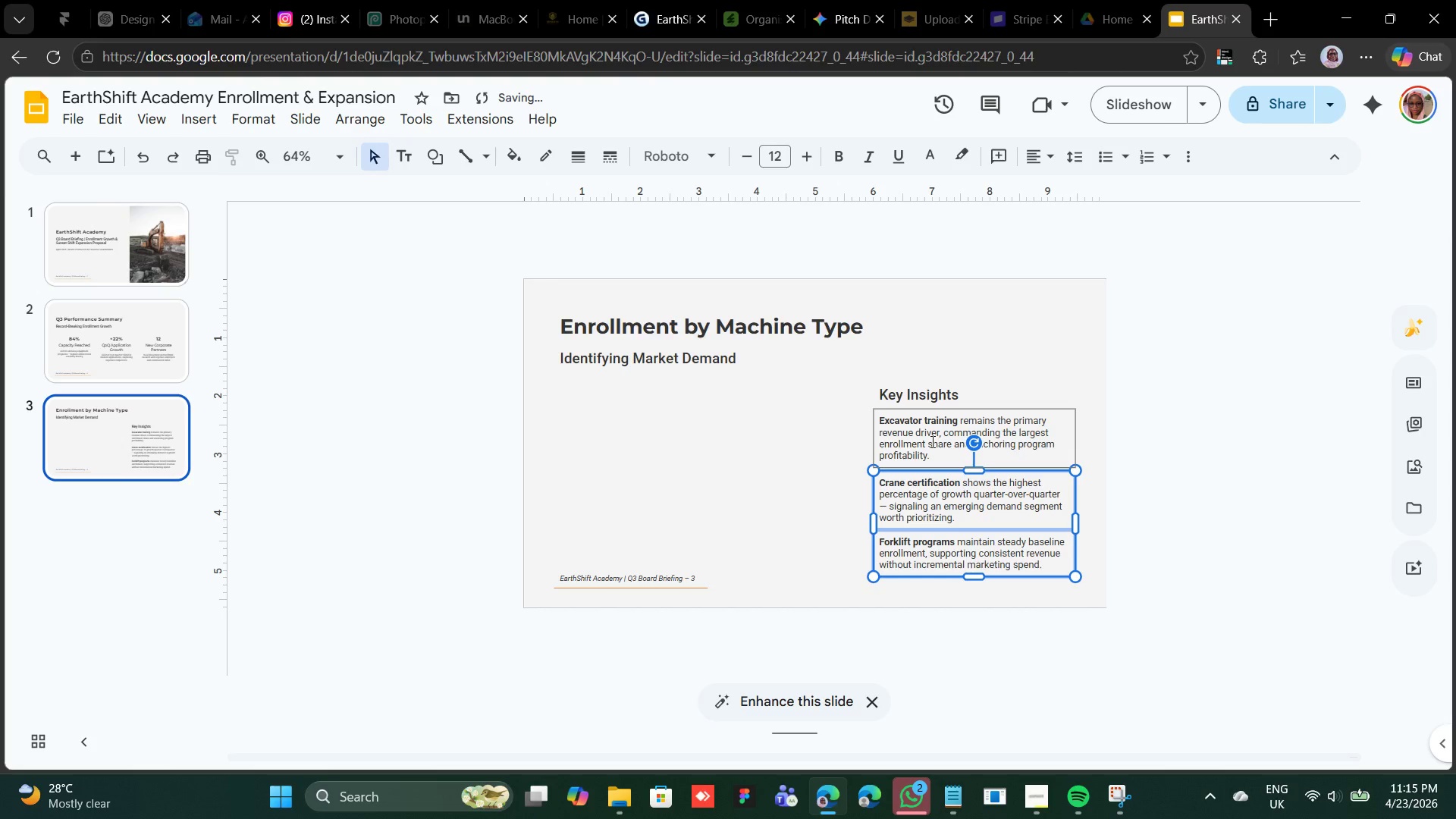 
key(ArrowUp)
 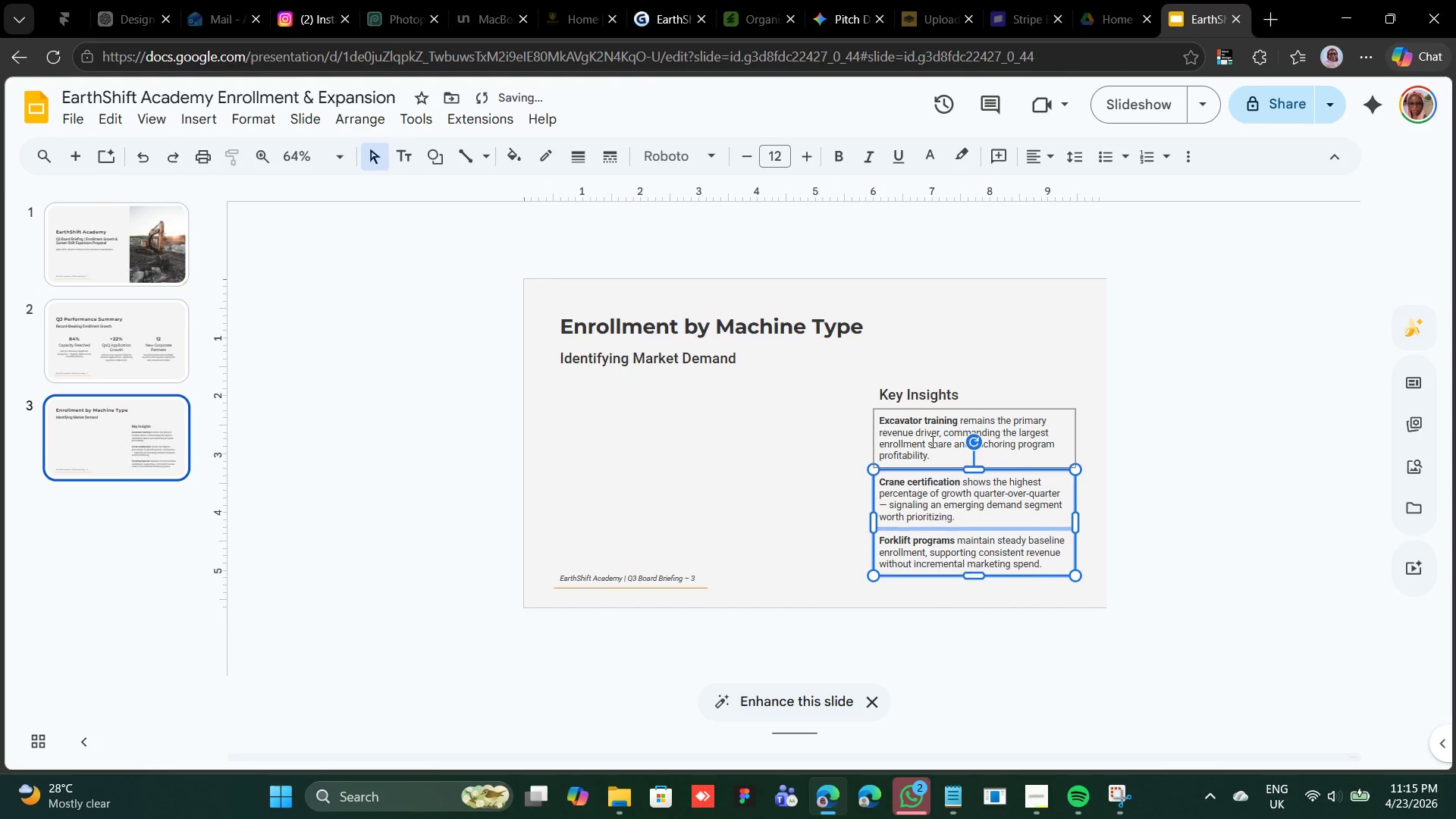 
key(ArrowUp)
 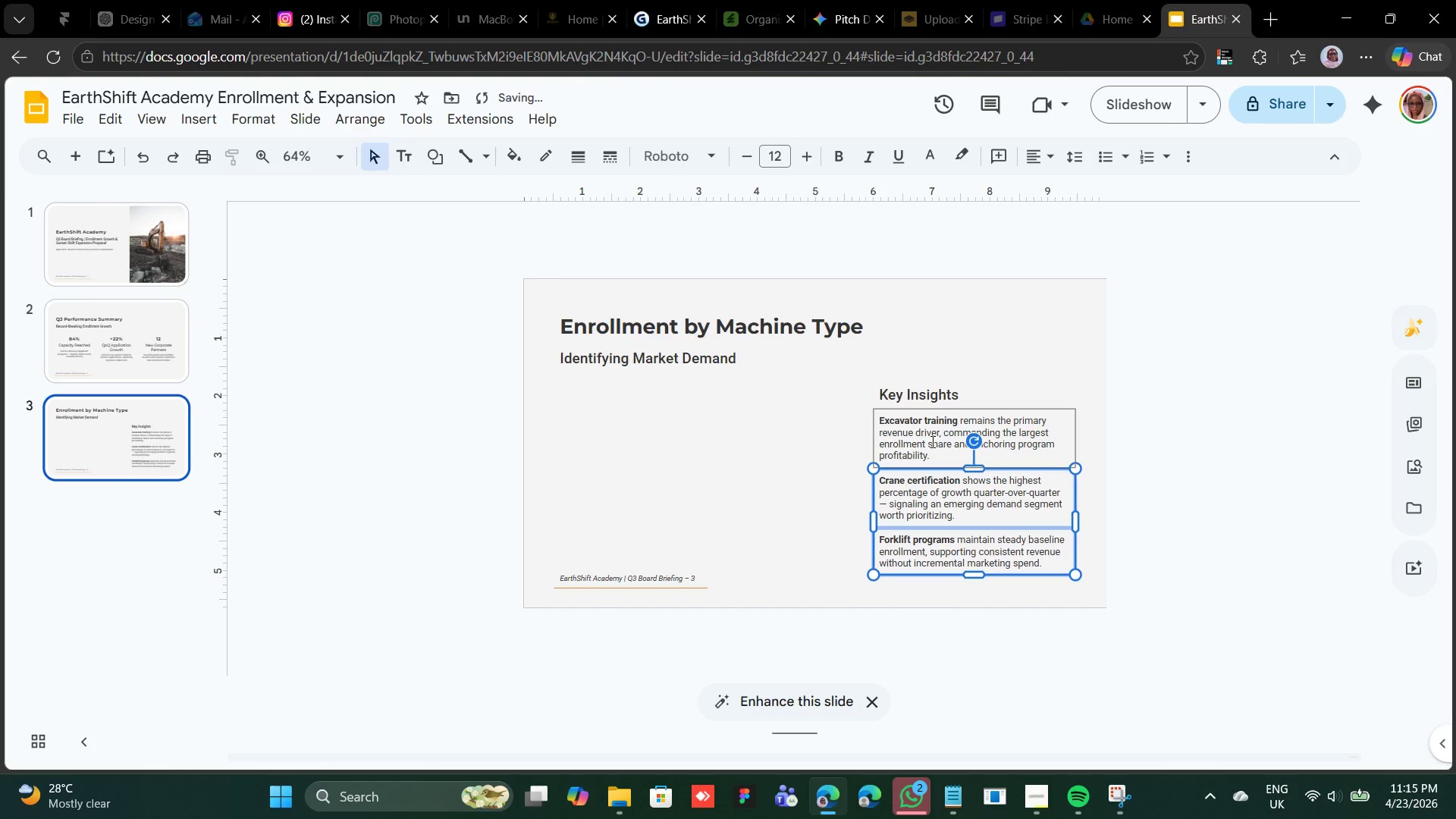 
key(ArrowUp)
 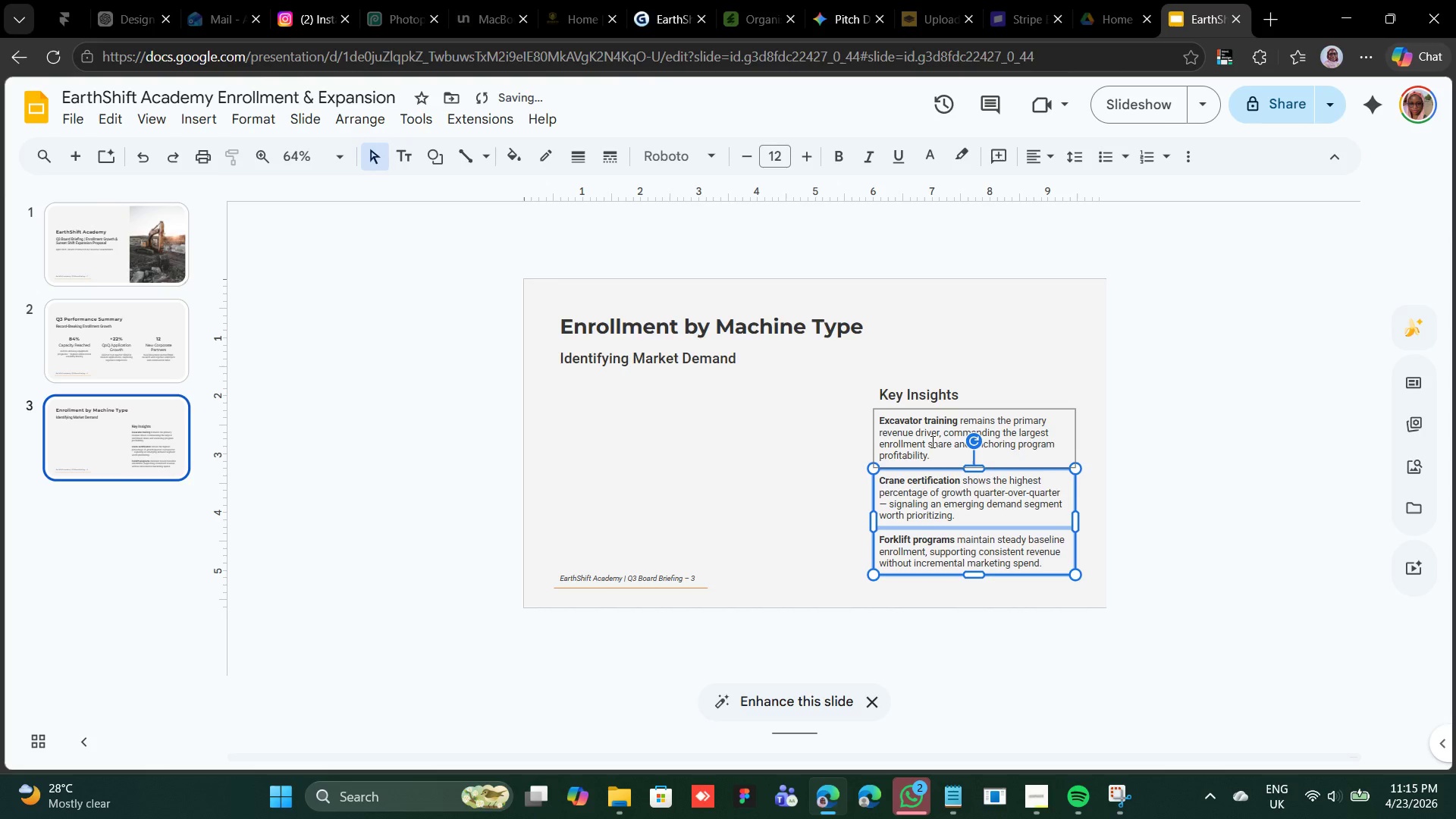 
hold_key(key=ShiftLeft, duration=3.23)
left_click([935, 406])
 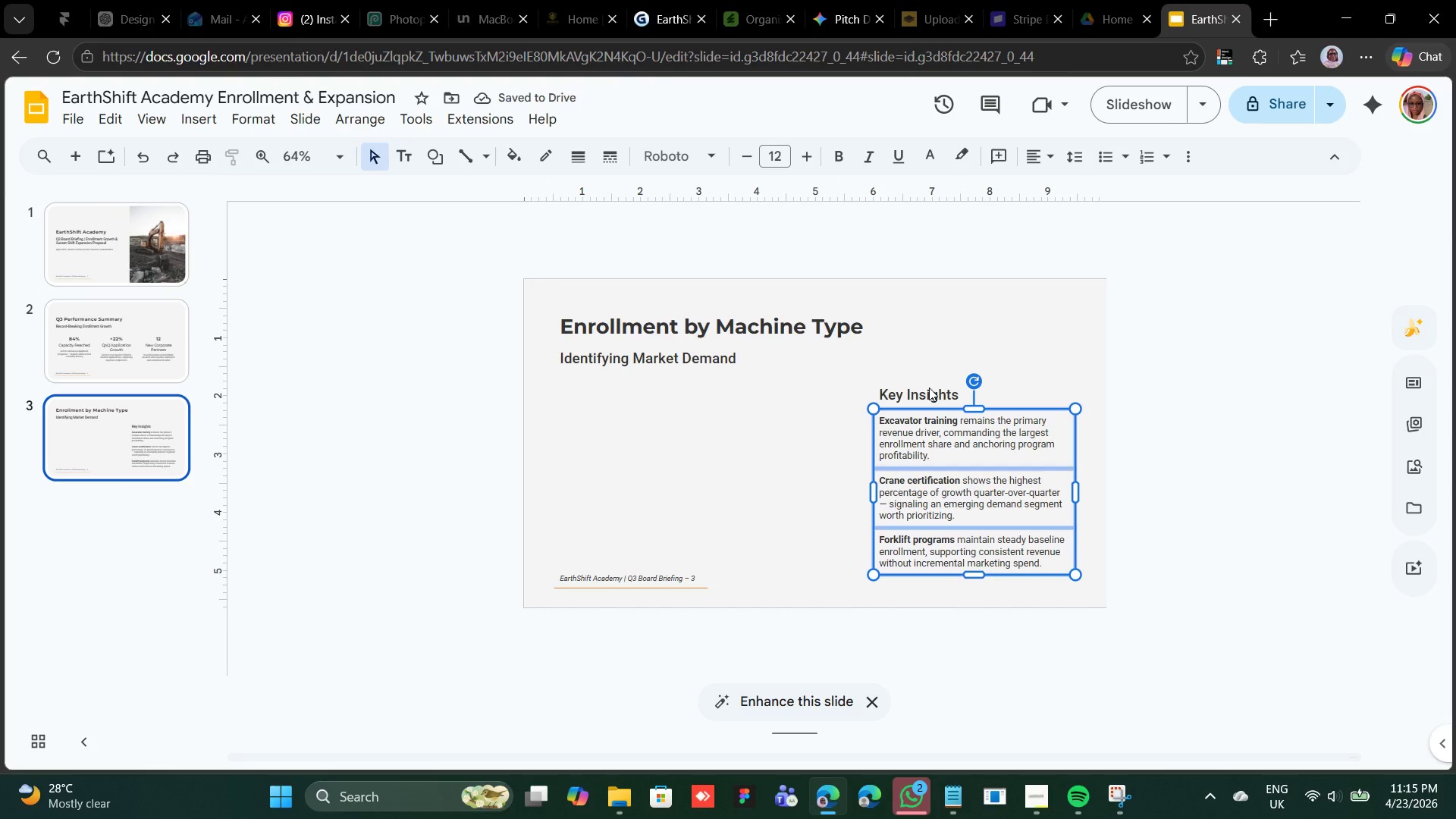 
left_click([929, 388])
 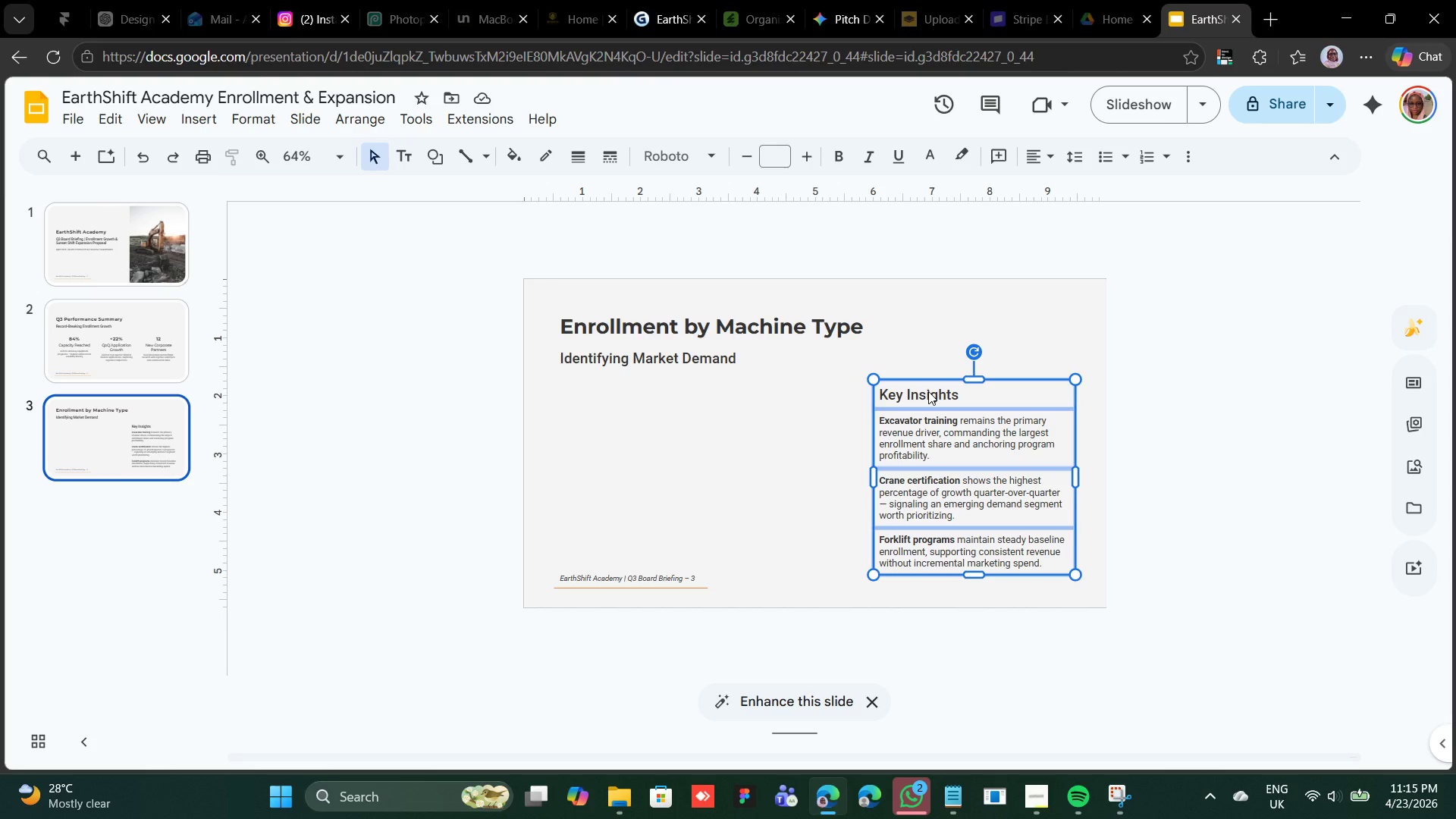 
key(Shift+ArrowUp)
 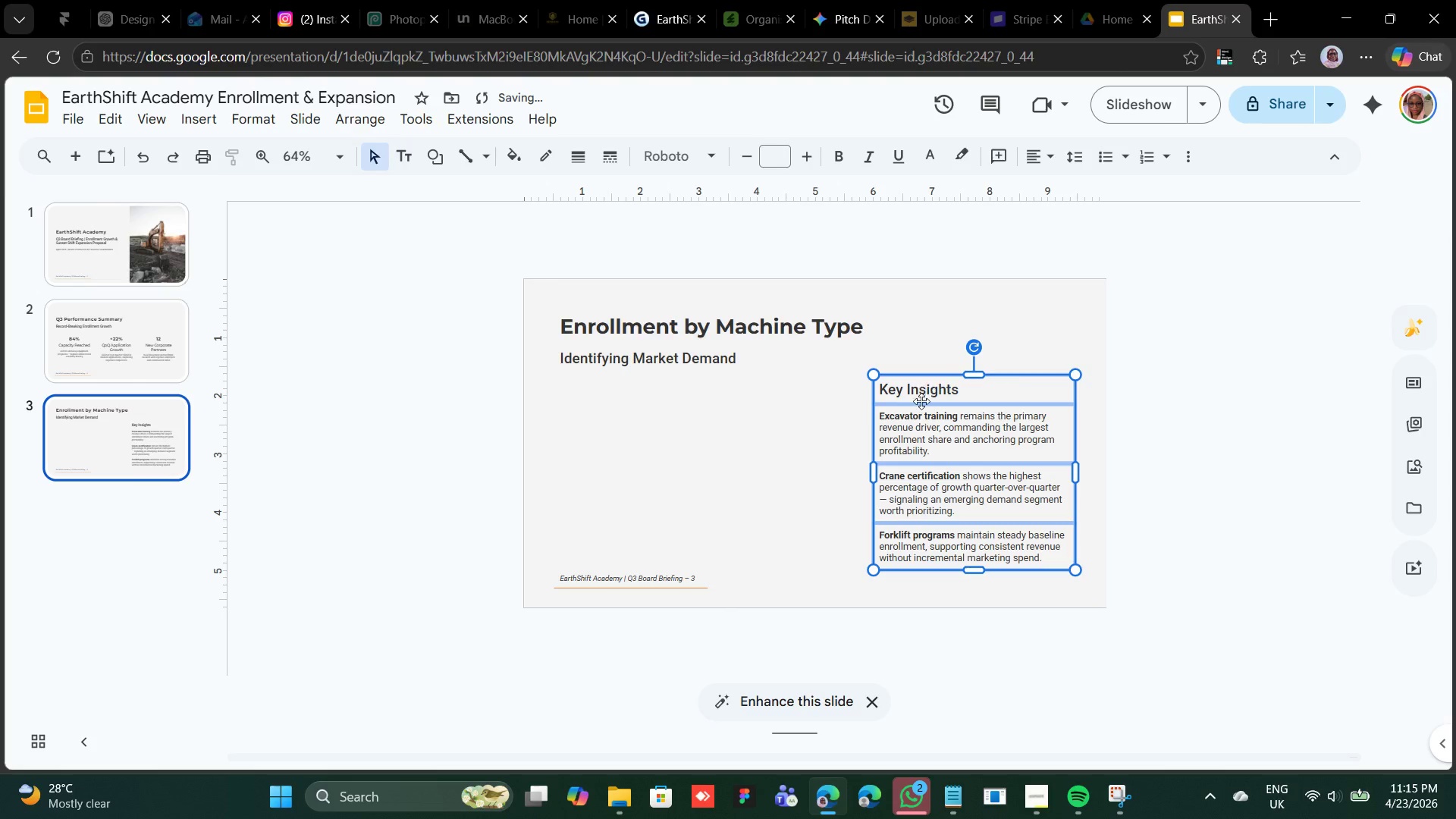 
left_click([810, 476])
 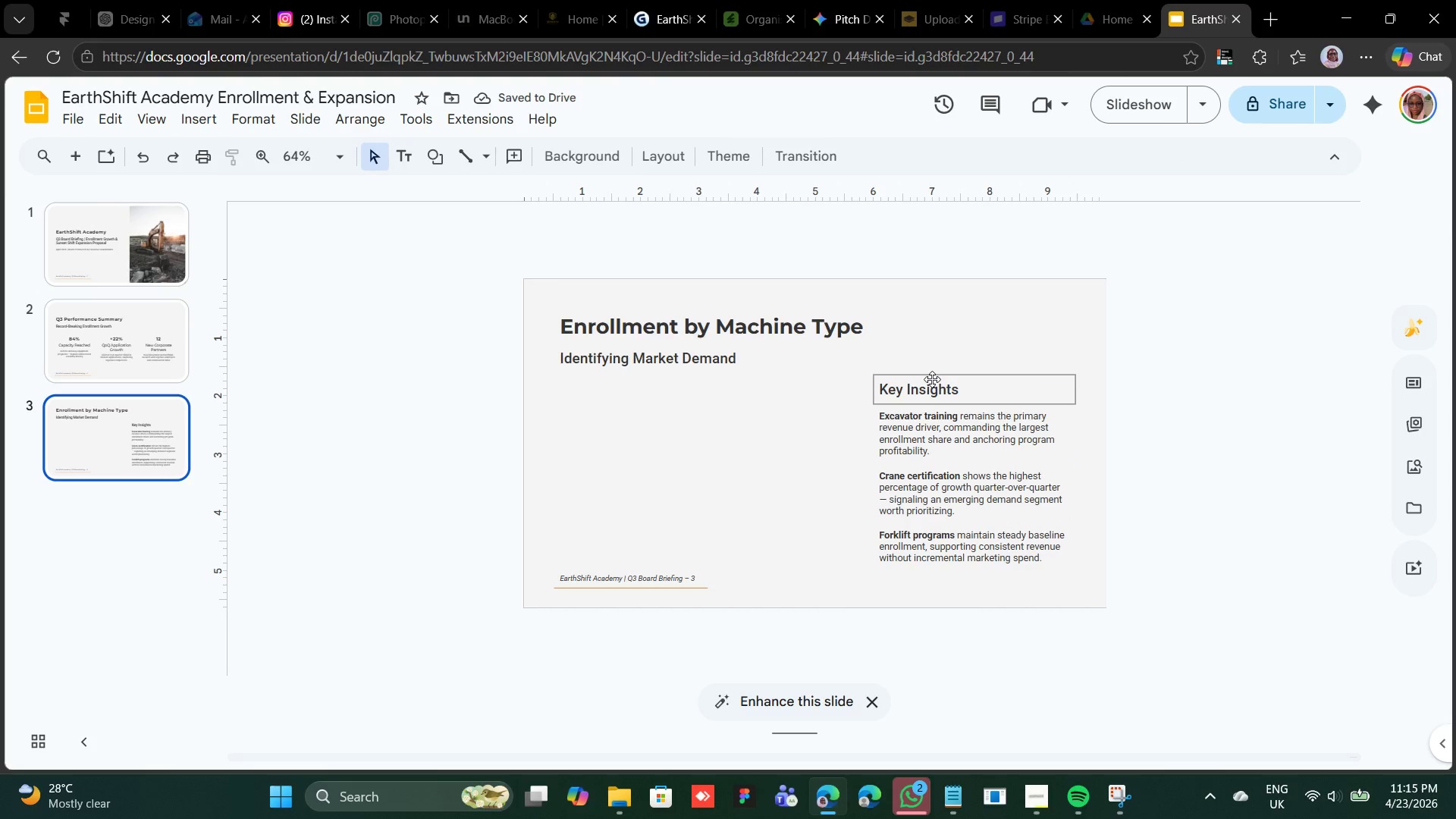 
hold_key(key=ShiftLeft, duration=1.99)
double_click([932, 487])
 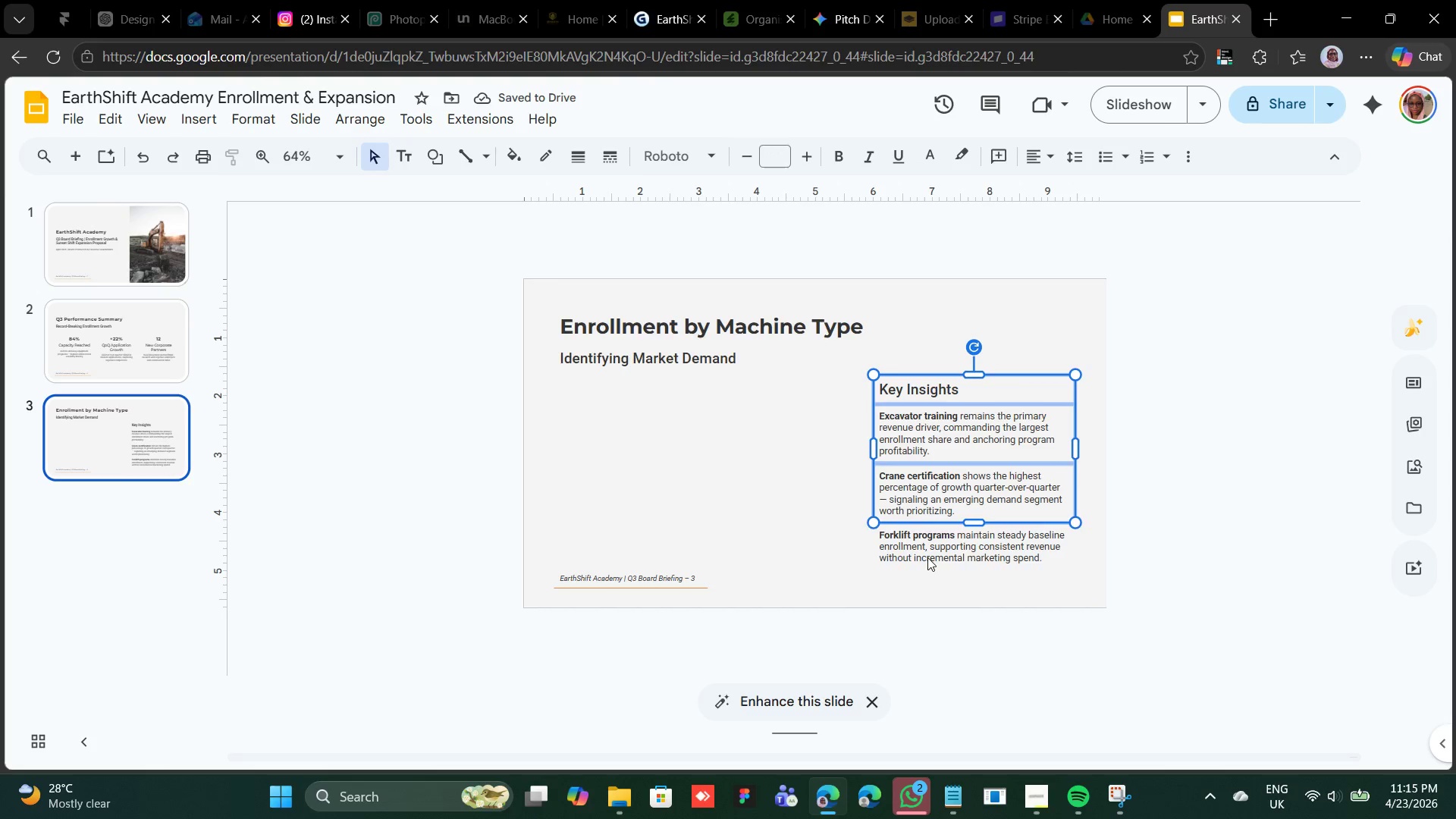 
triple_click([927, 557])
 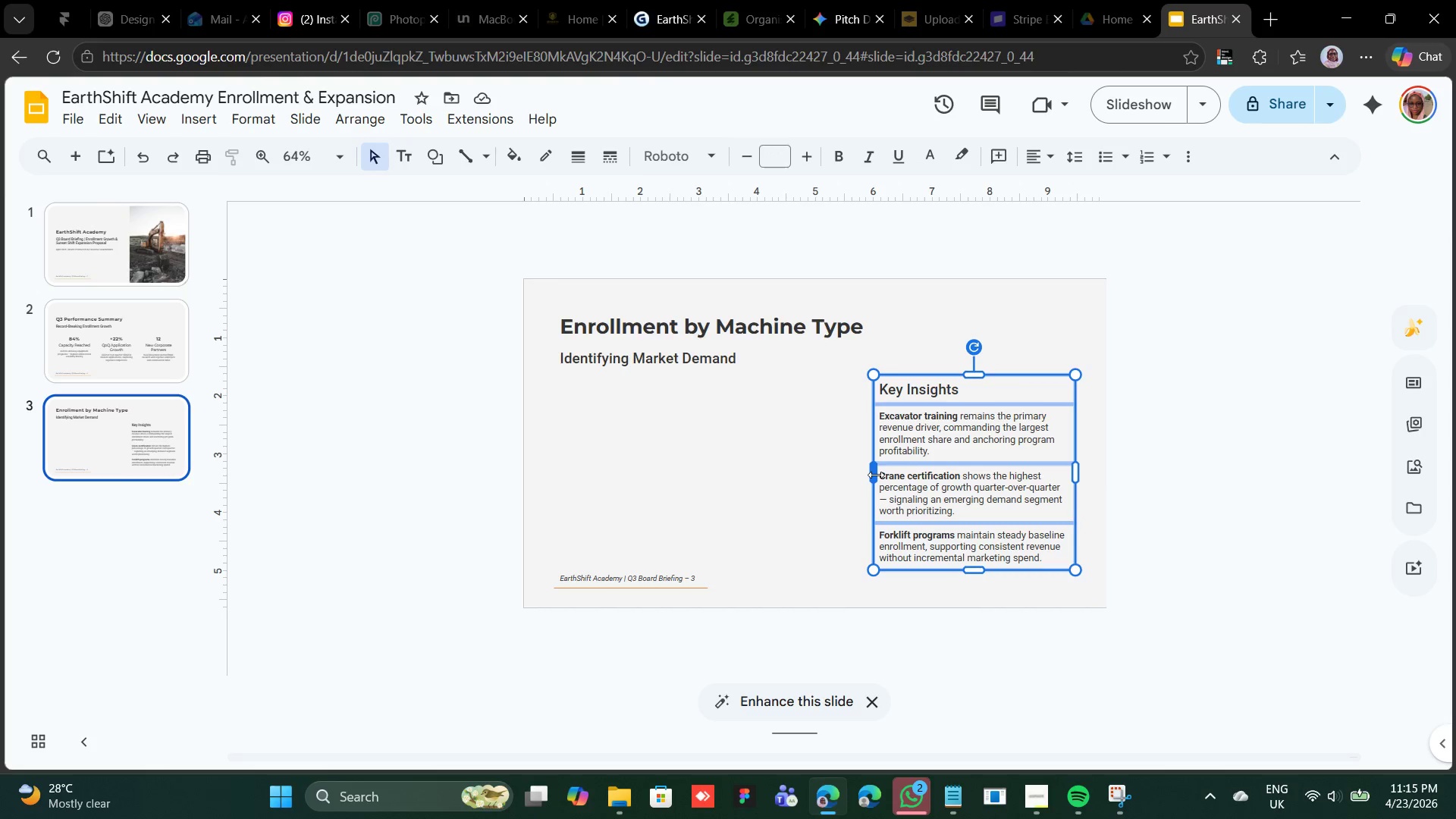 
left_click_drag(start_coordinate=[875, 474], to_coordinate=[843, 479])
 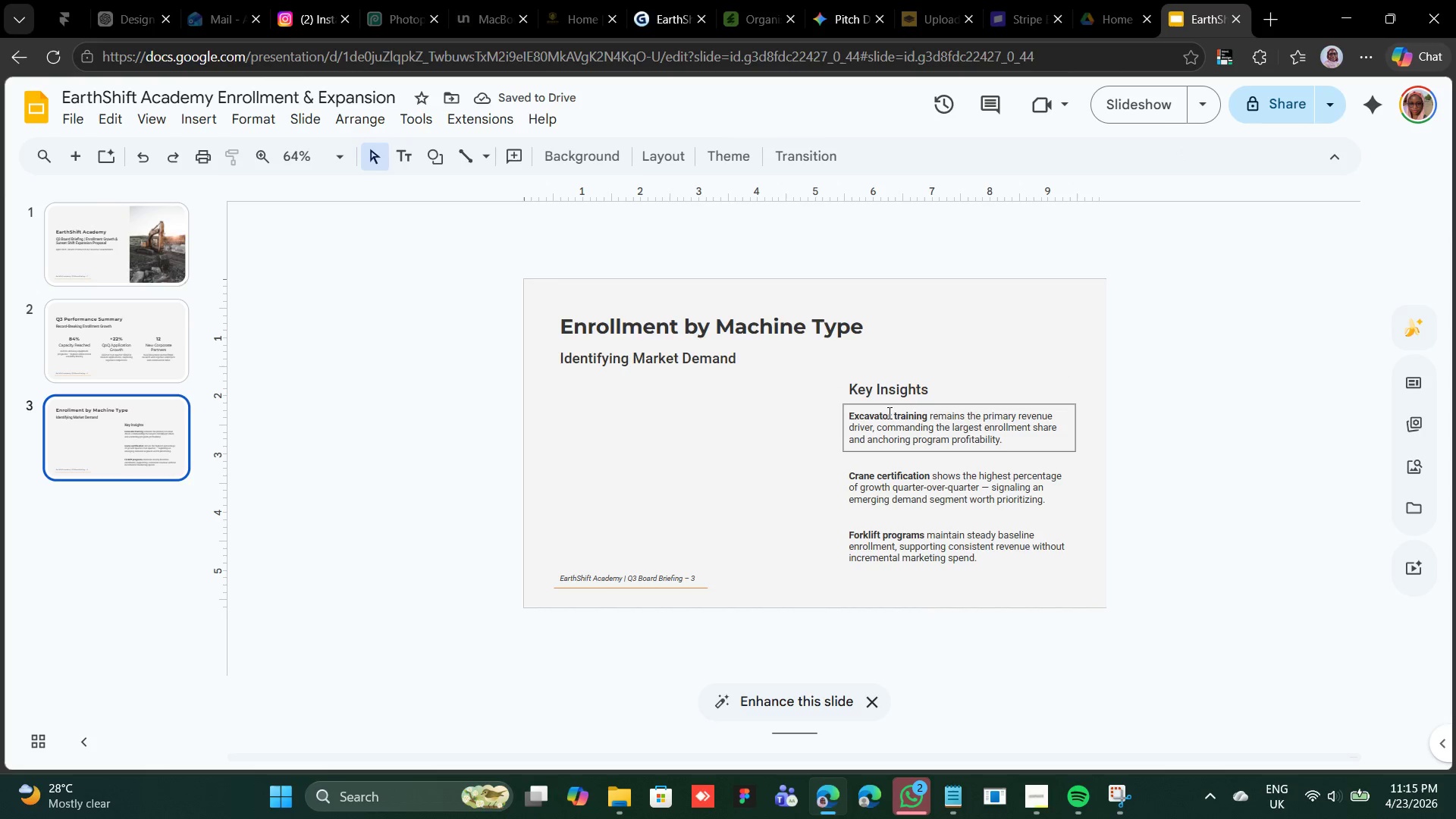 
wait(5.34)
 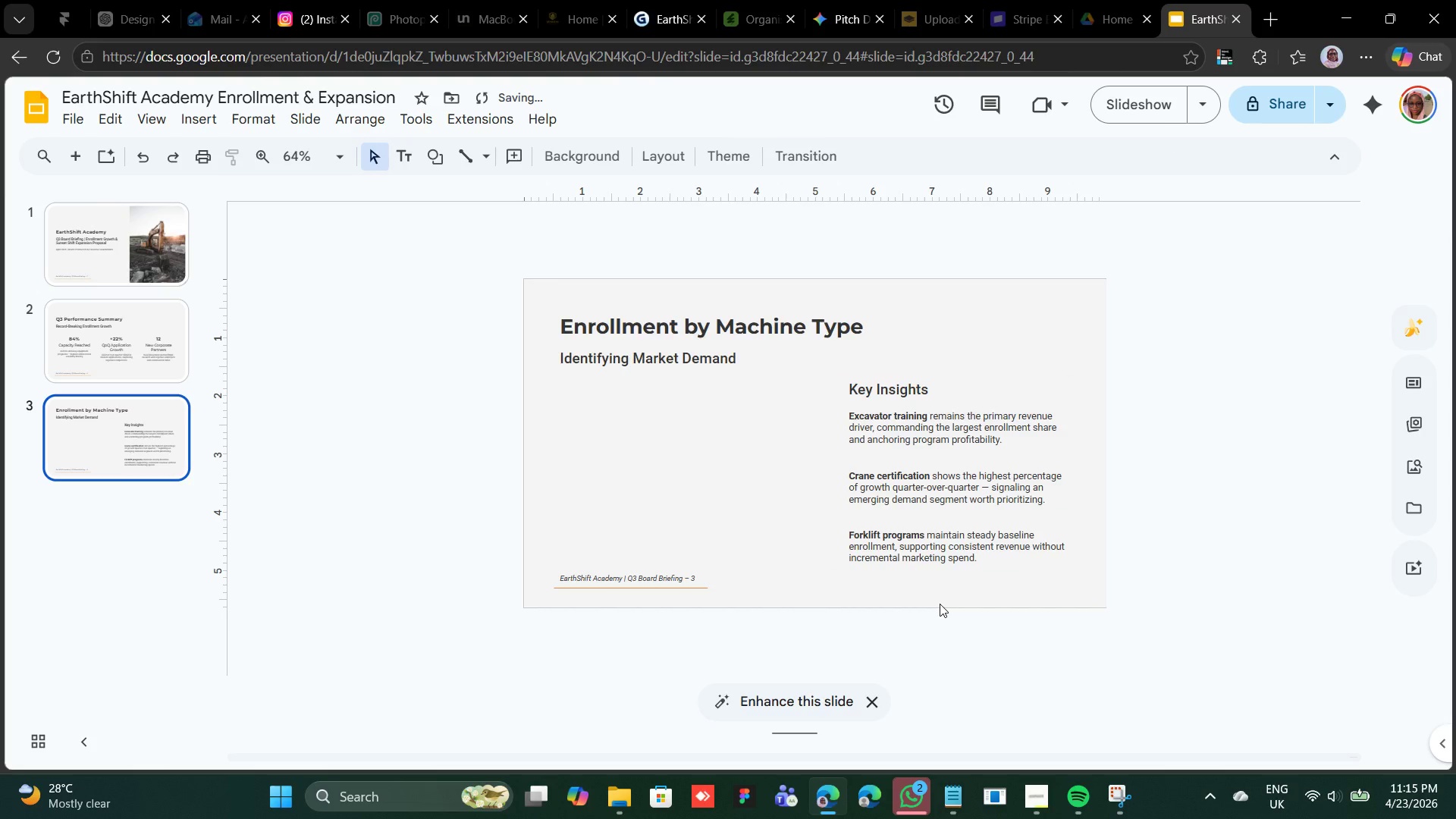 
key(Shift+ArrowDown)
 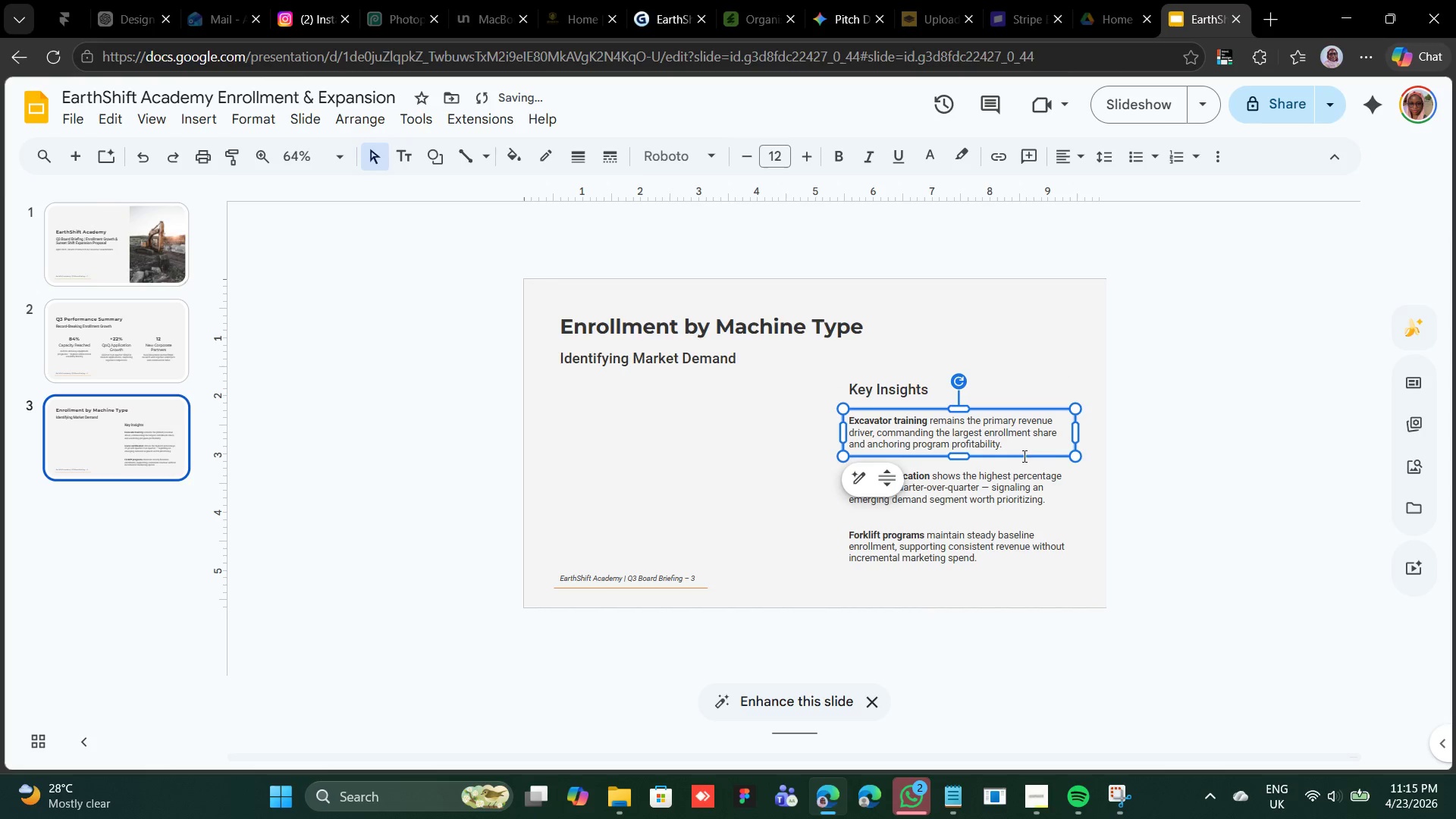 
key(Shift+ArrowDown)
 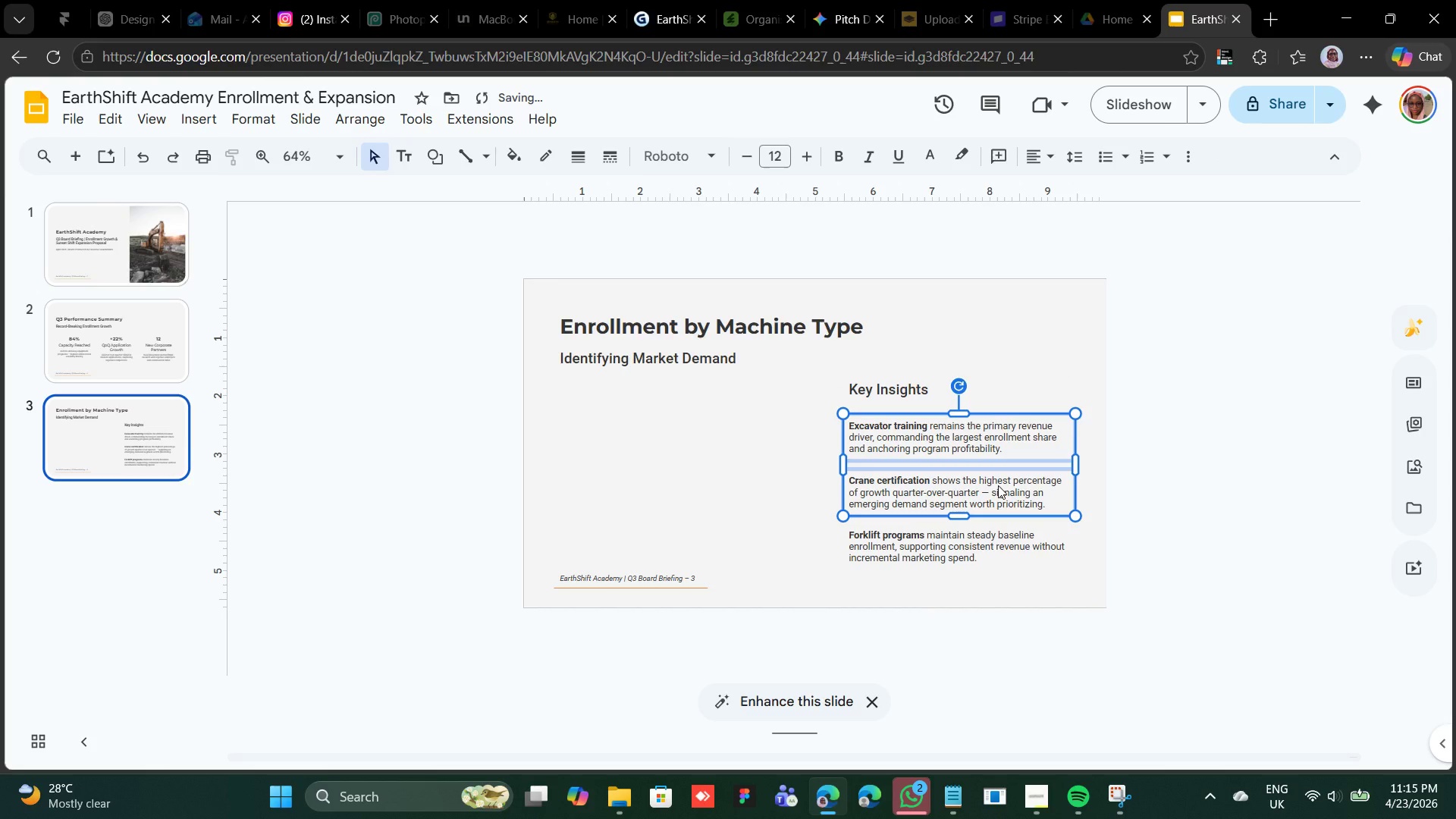 
hold_key(key=ShiftLeft, duration=2.05)
left_click([961, 540])
 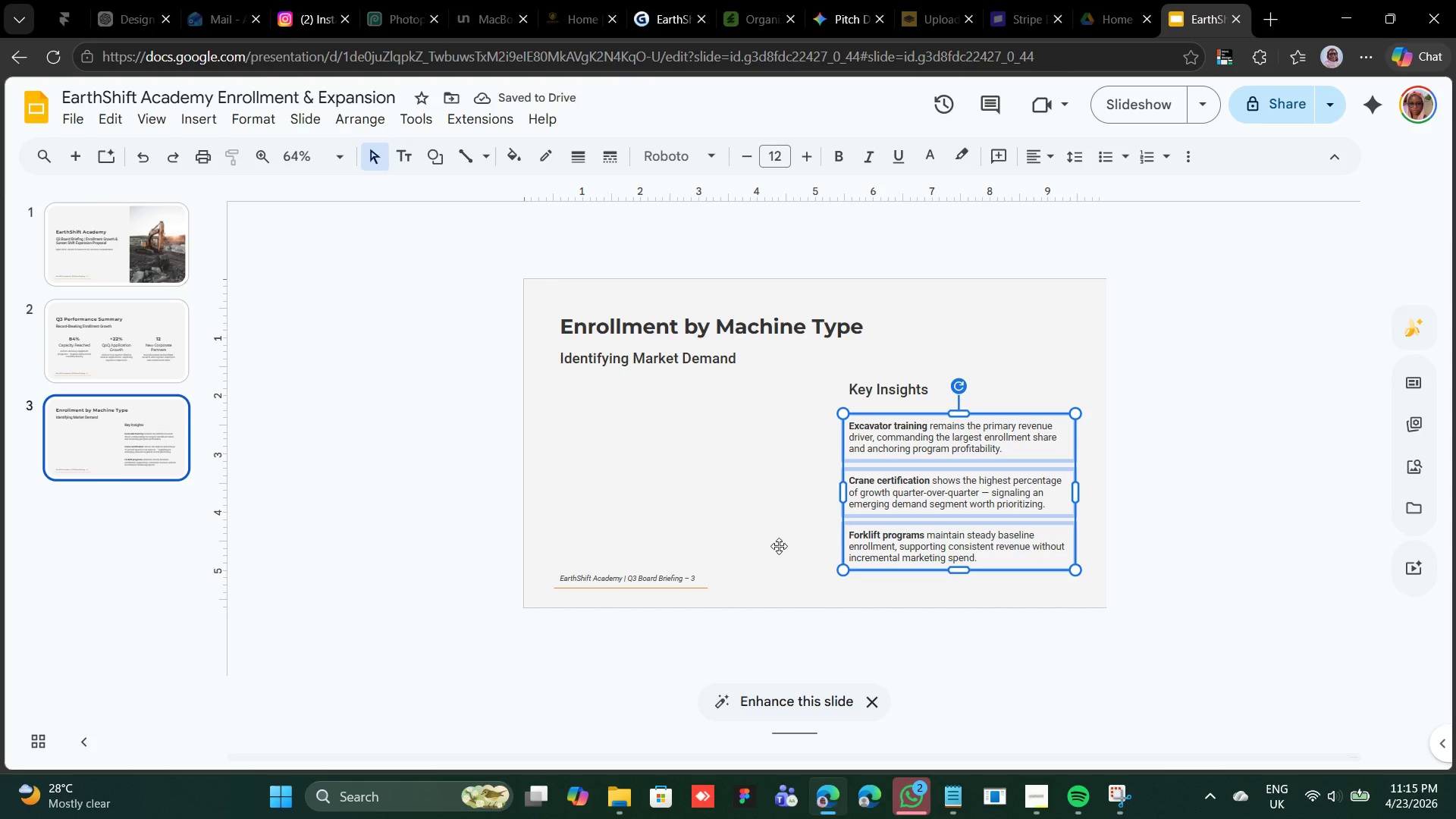 
left_click([757, 545])
 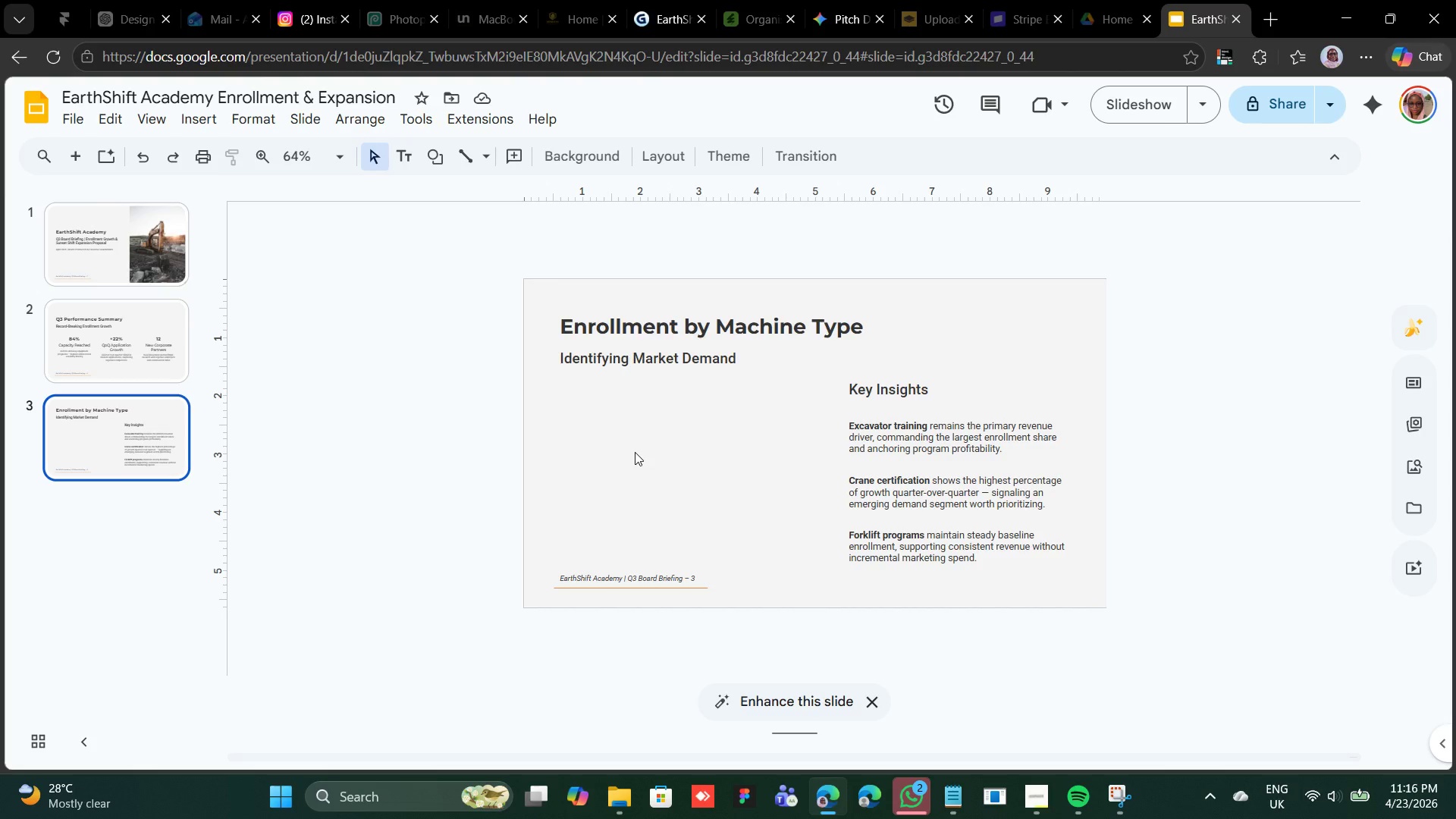 
wait(52.62)
 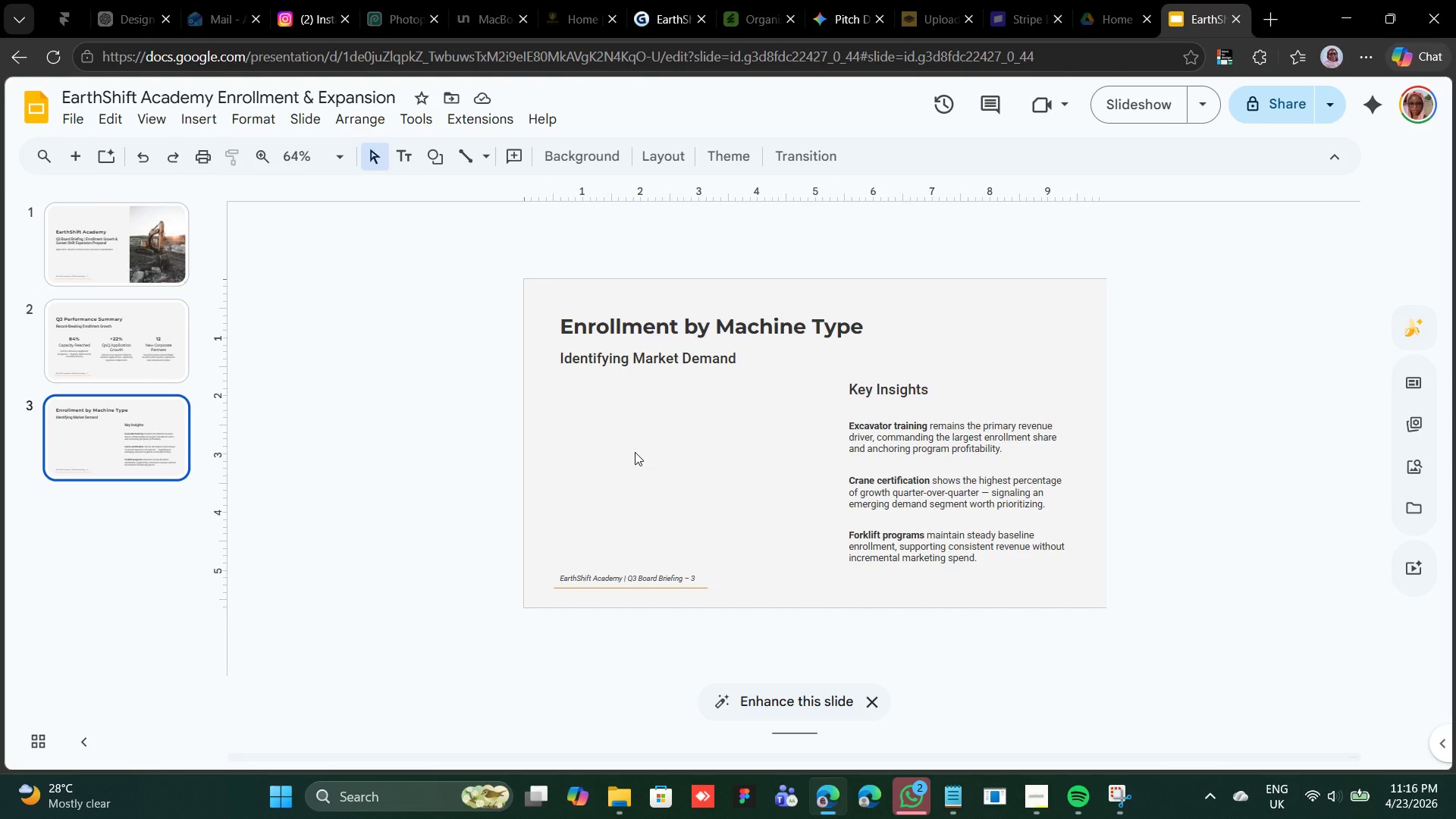 
left_click([215, 124])
 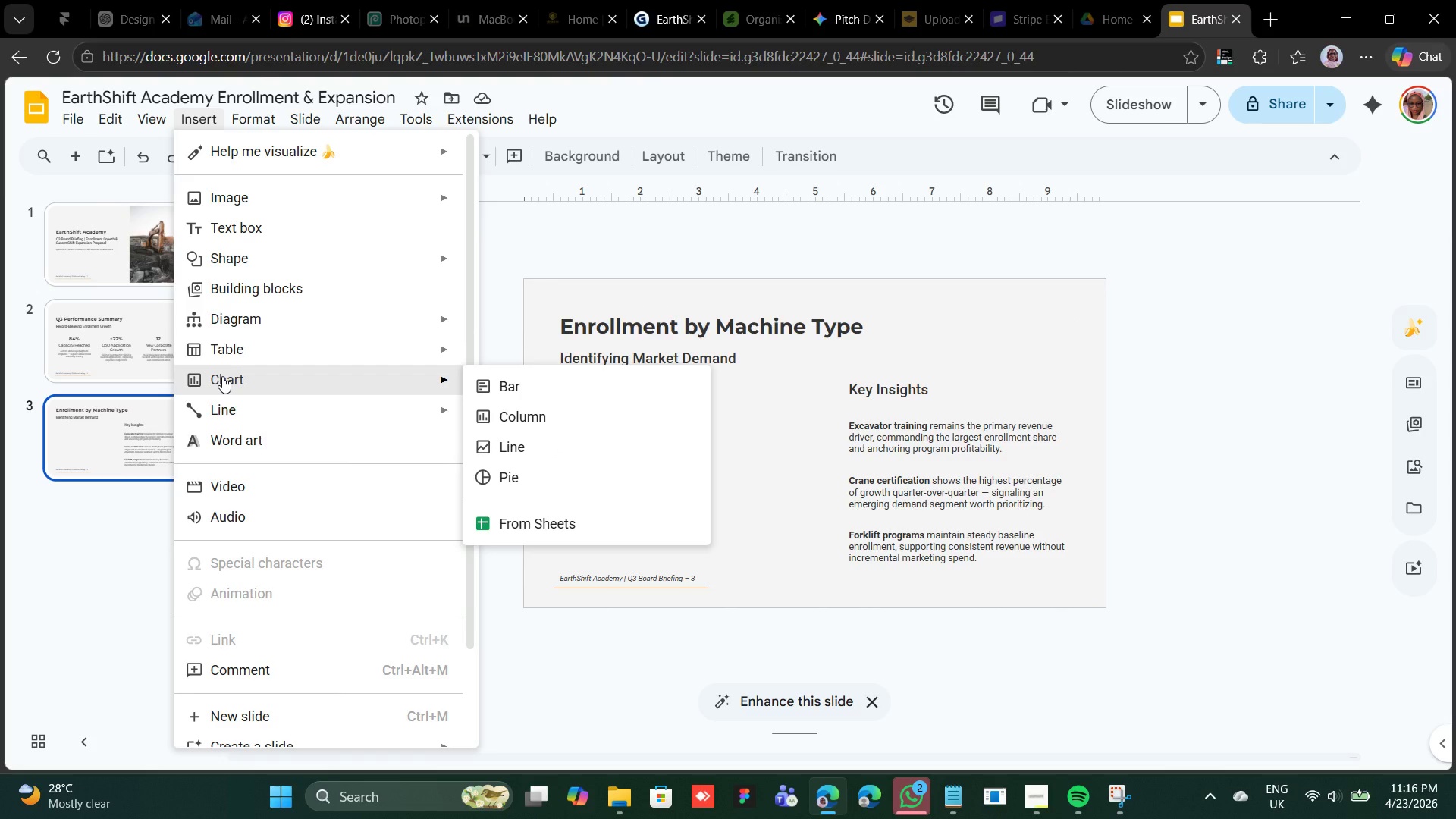 
wait(5.08)
 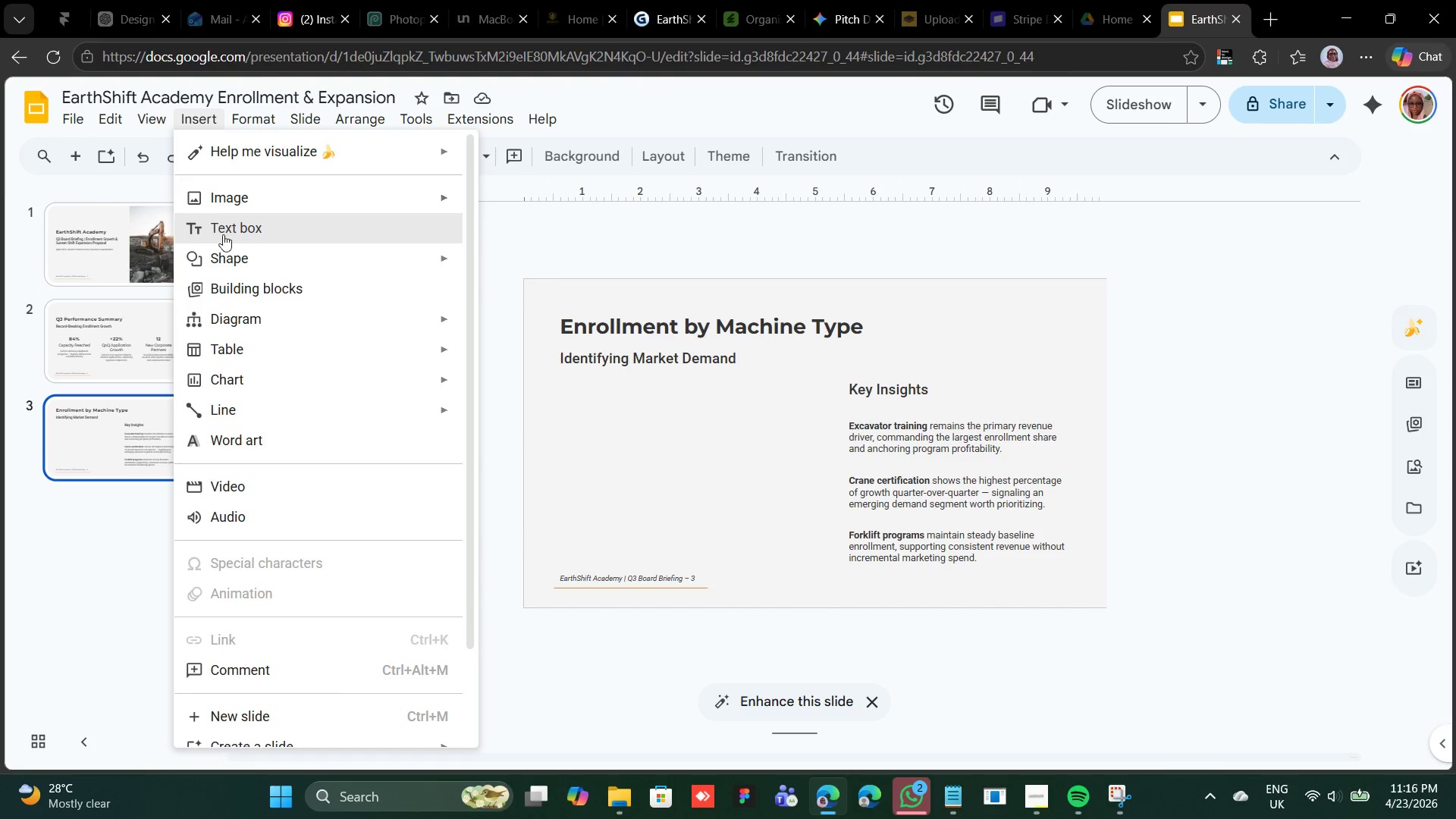 
left_click([521, 390])
 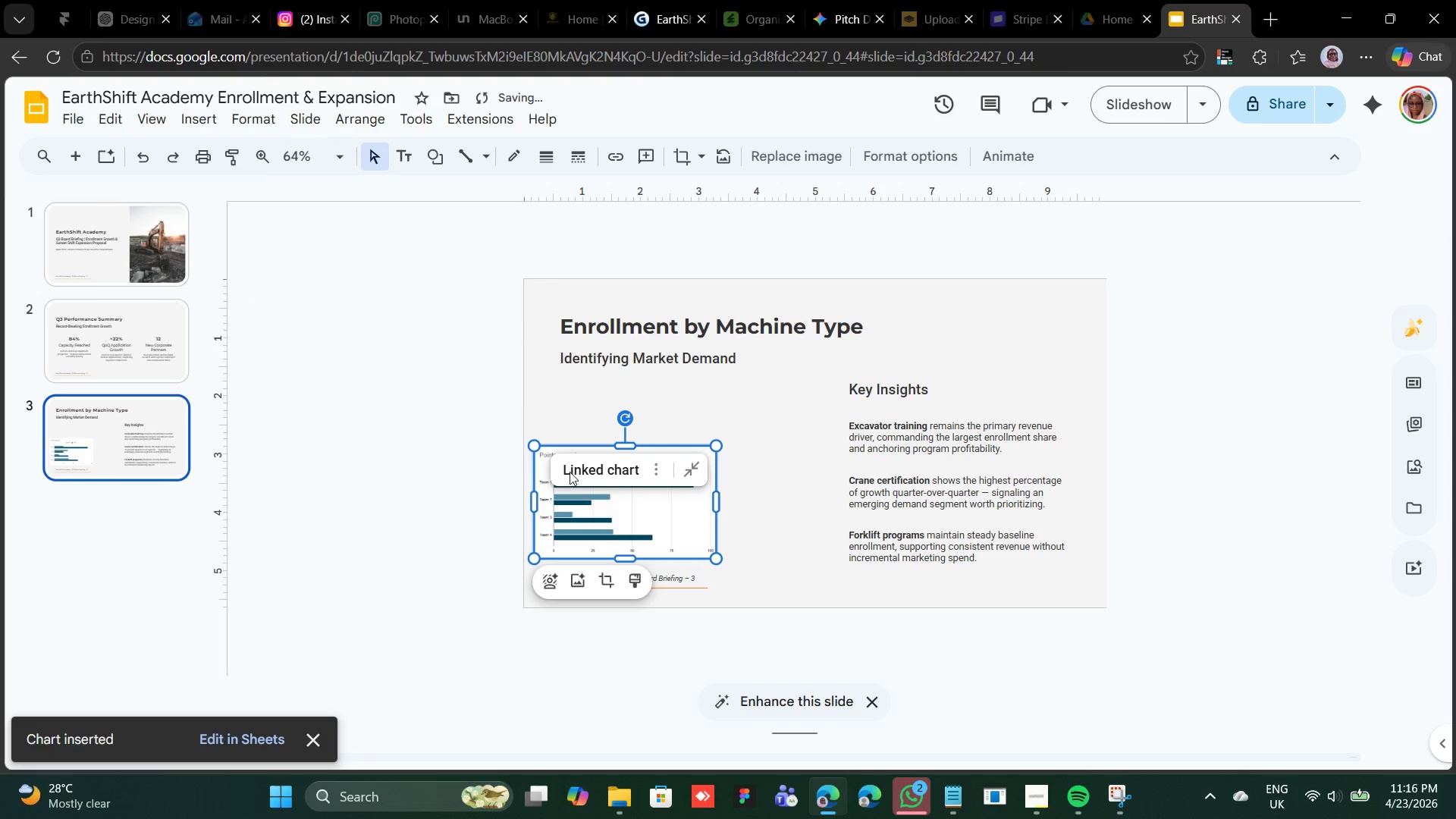 
left_click_drag(start_coordinate=[563, 444], to_coordinate=[583, 388])
 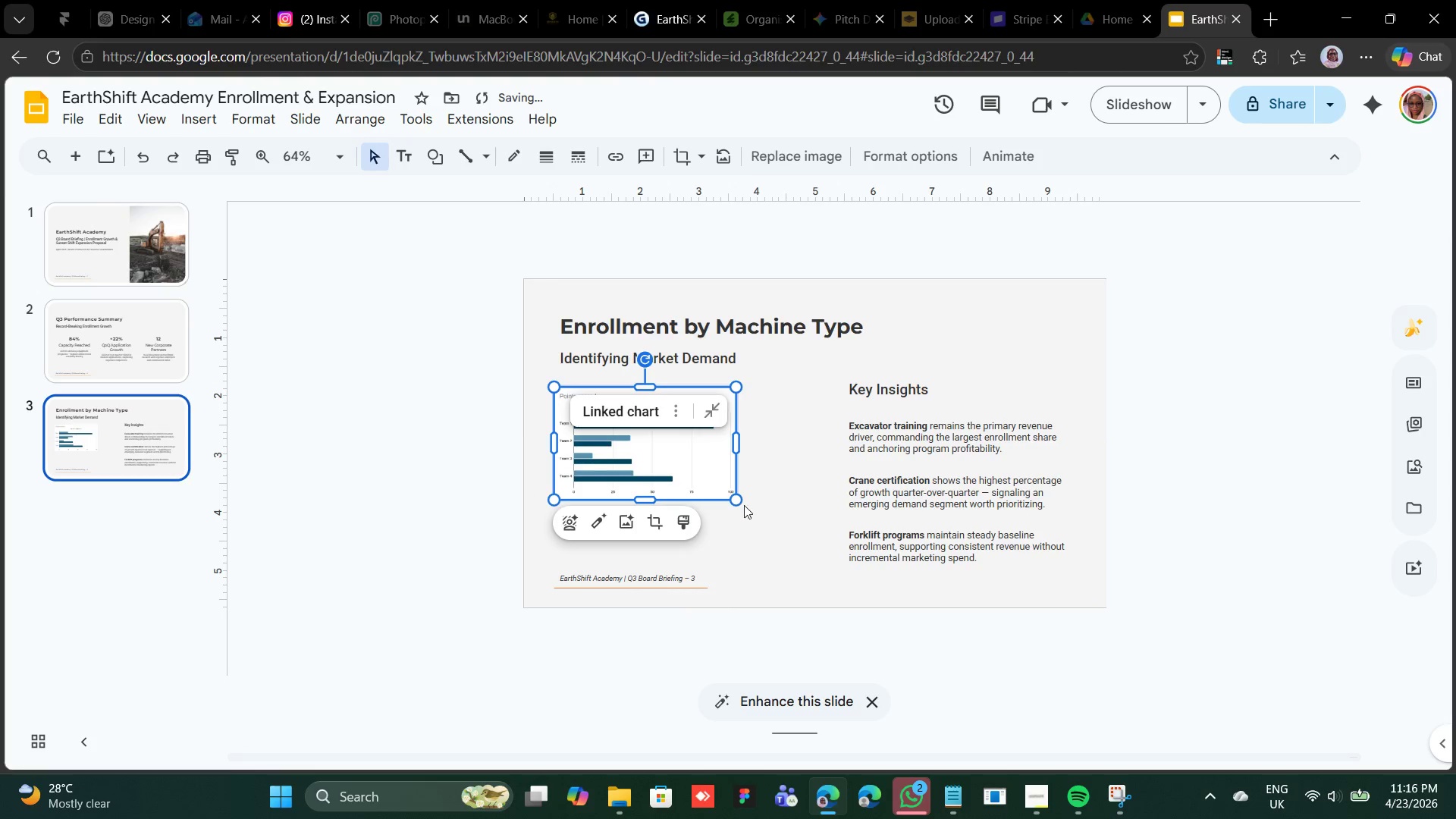 
hold_key(key=ShiftLeft, duration=3.38)
left_click_drag(start_coordinate=[736, 497], to_coordinate=[774, 566])
 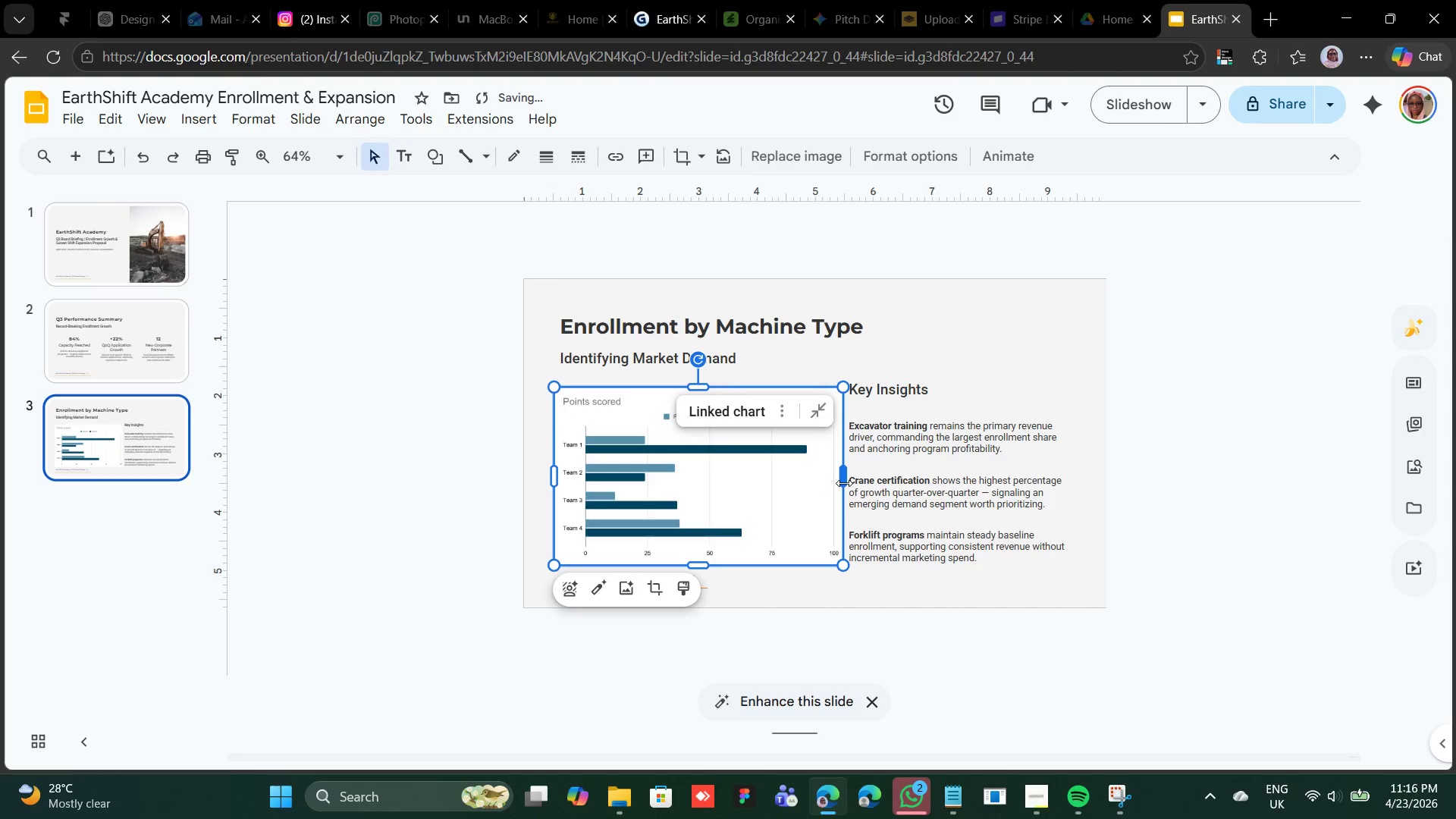 
hold_key(key=ShiftLeft, duration=0.53)
 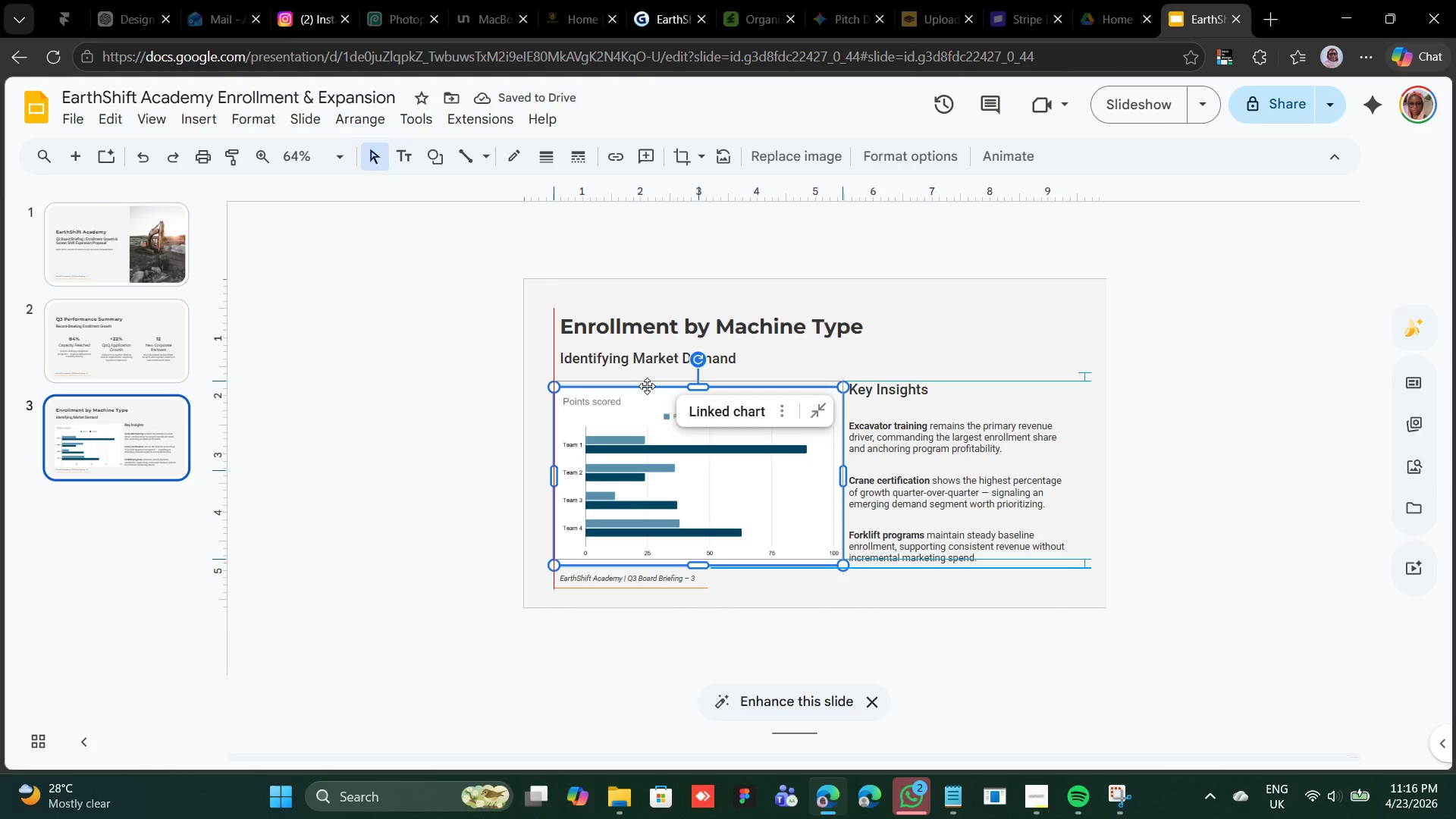 
hold_key(key=ShiftLeft, duration=4.28)
left_click_drag(start_coordinate=[847, 562], to_coordinate=[821, 528])
 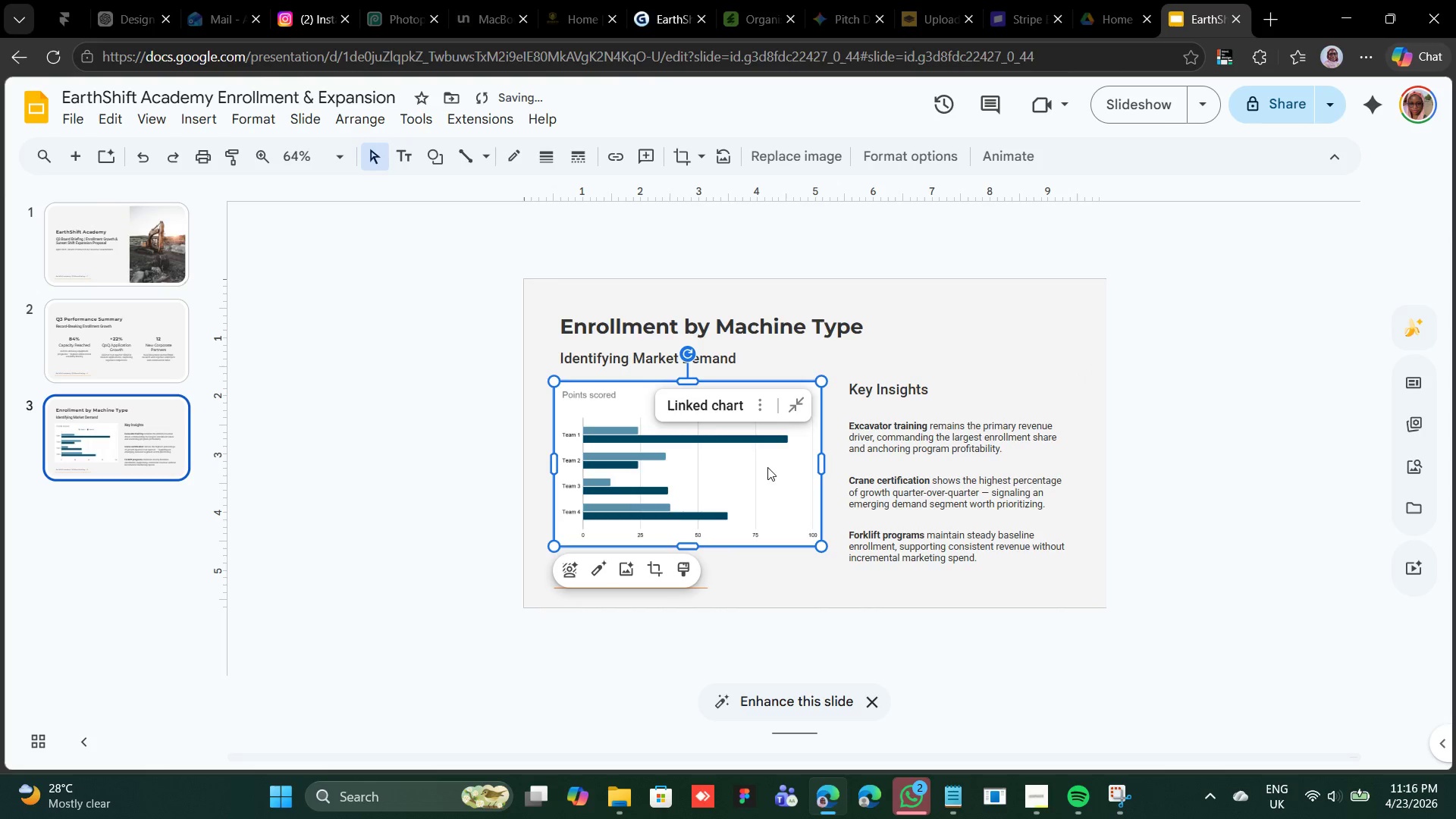 
key(Shift+ArrowDown)
 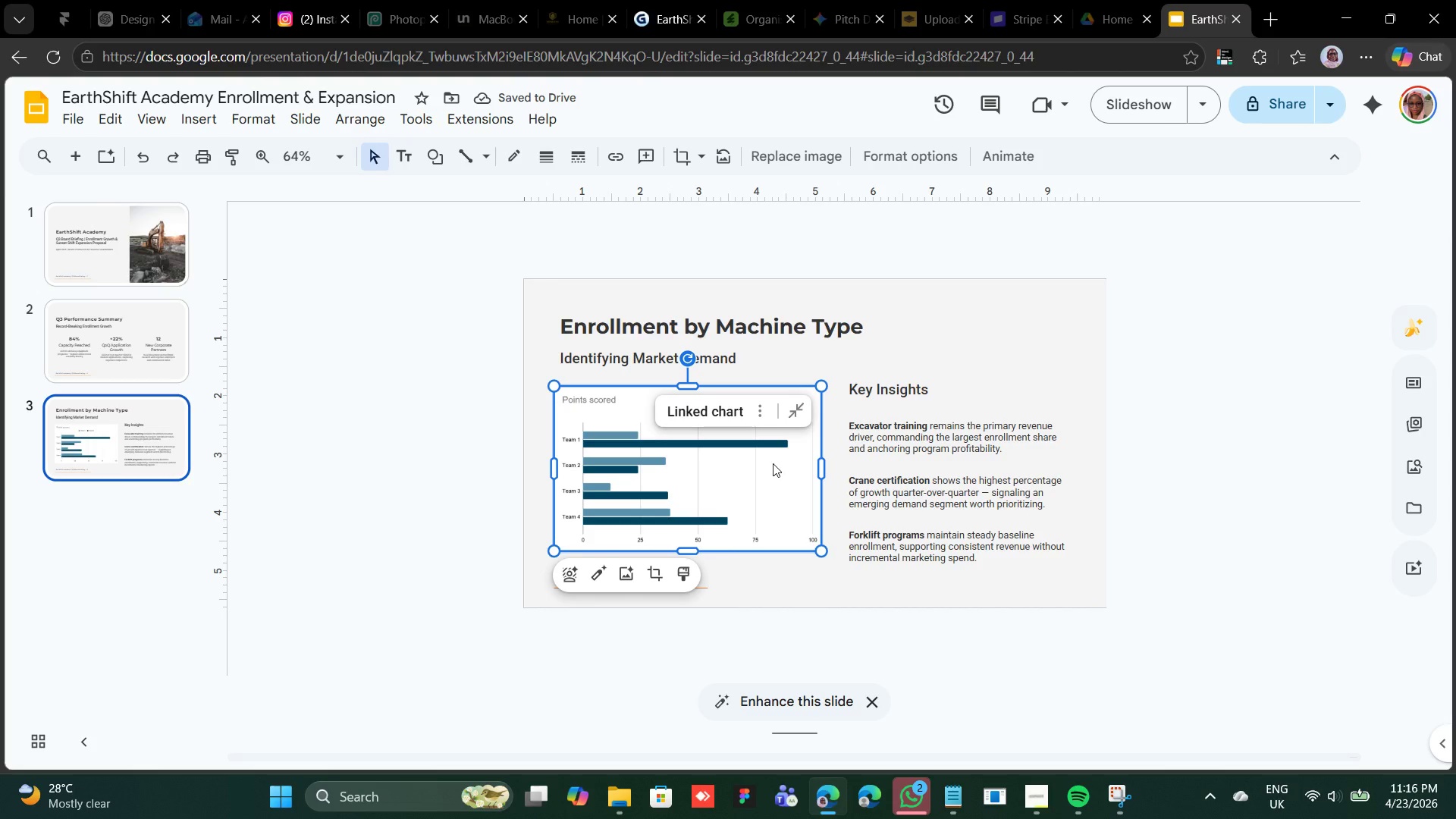 
wait(8.91)
 